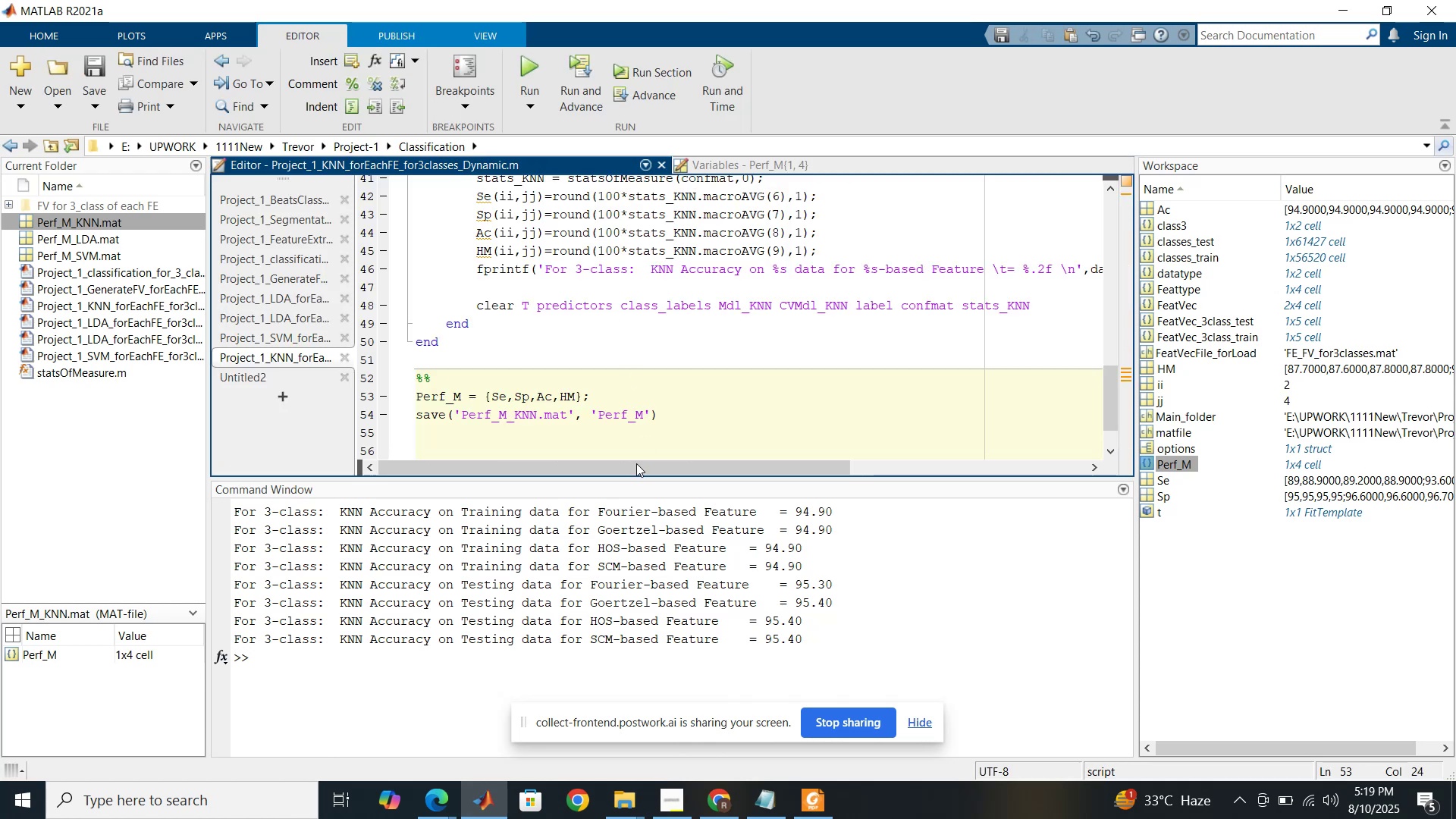 
left_click_drag(start_coordinate=[636, 470], to_coordinate=[648, 466])
 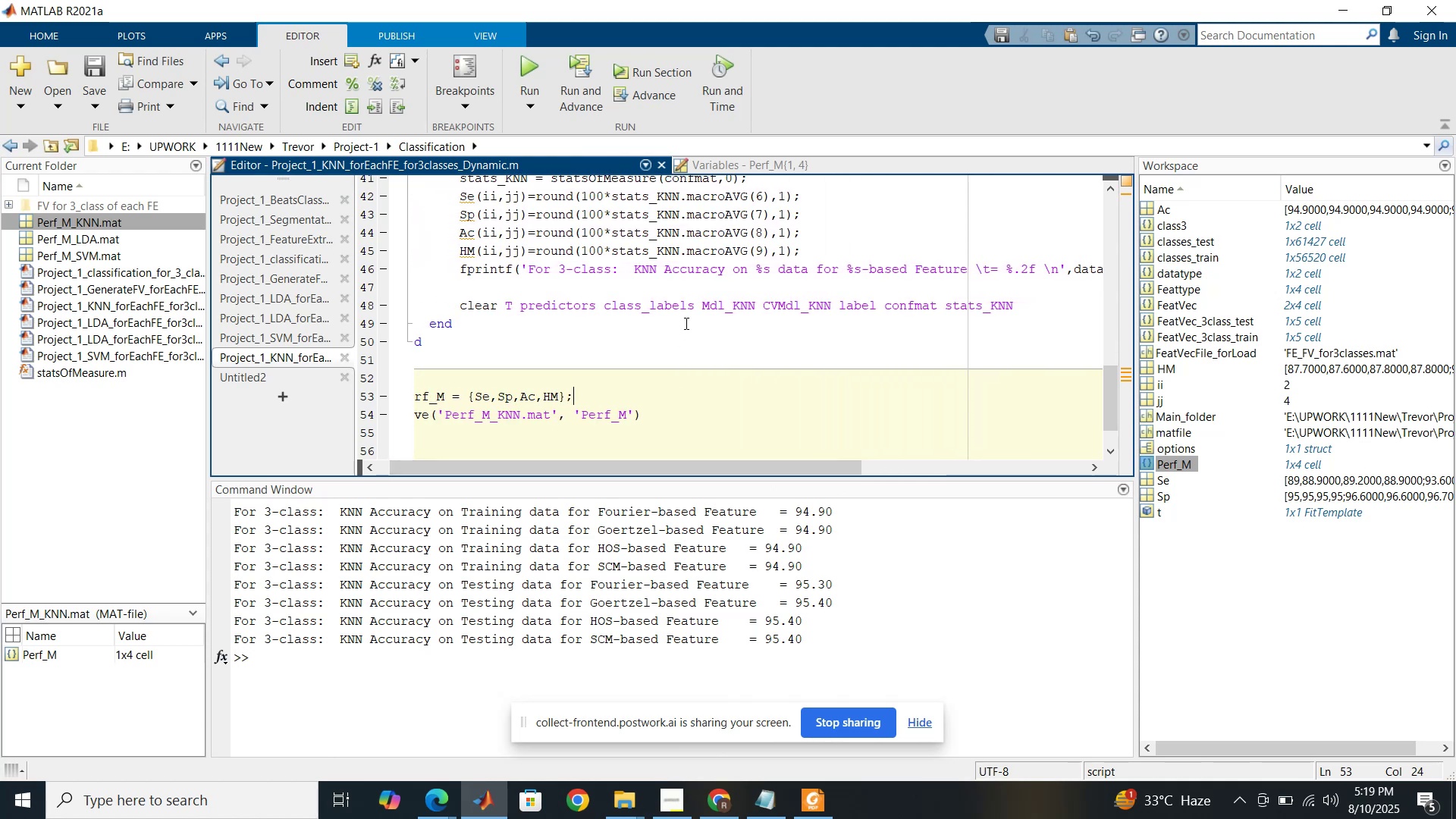 
wait(10.82)
 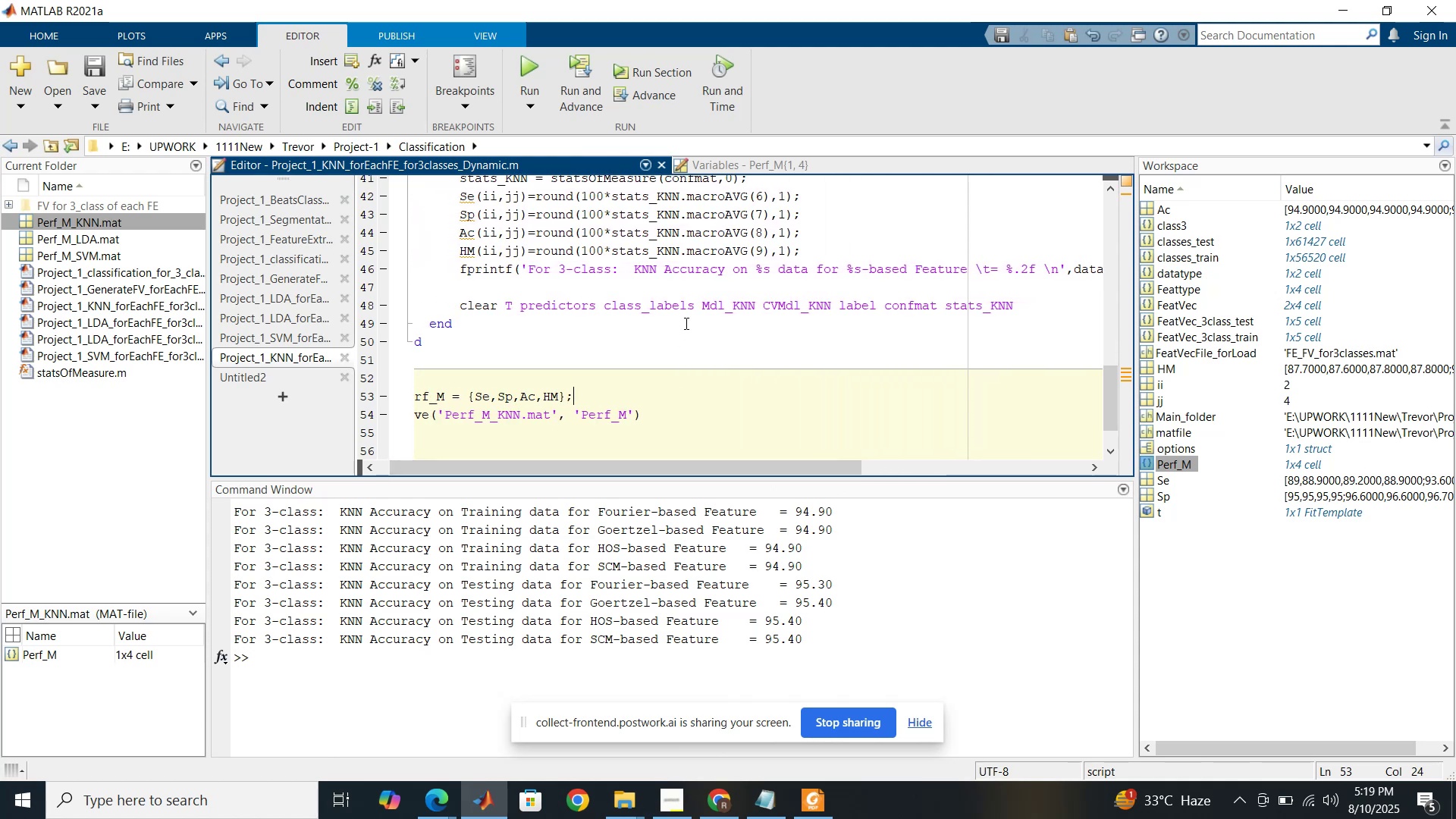 
left_click_drag(start_coordinate=[714, 472], to_coordinate=[686, 462])
 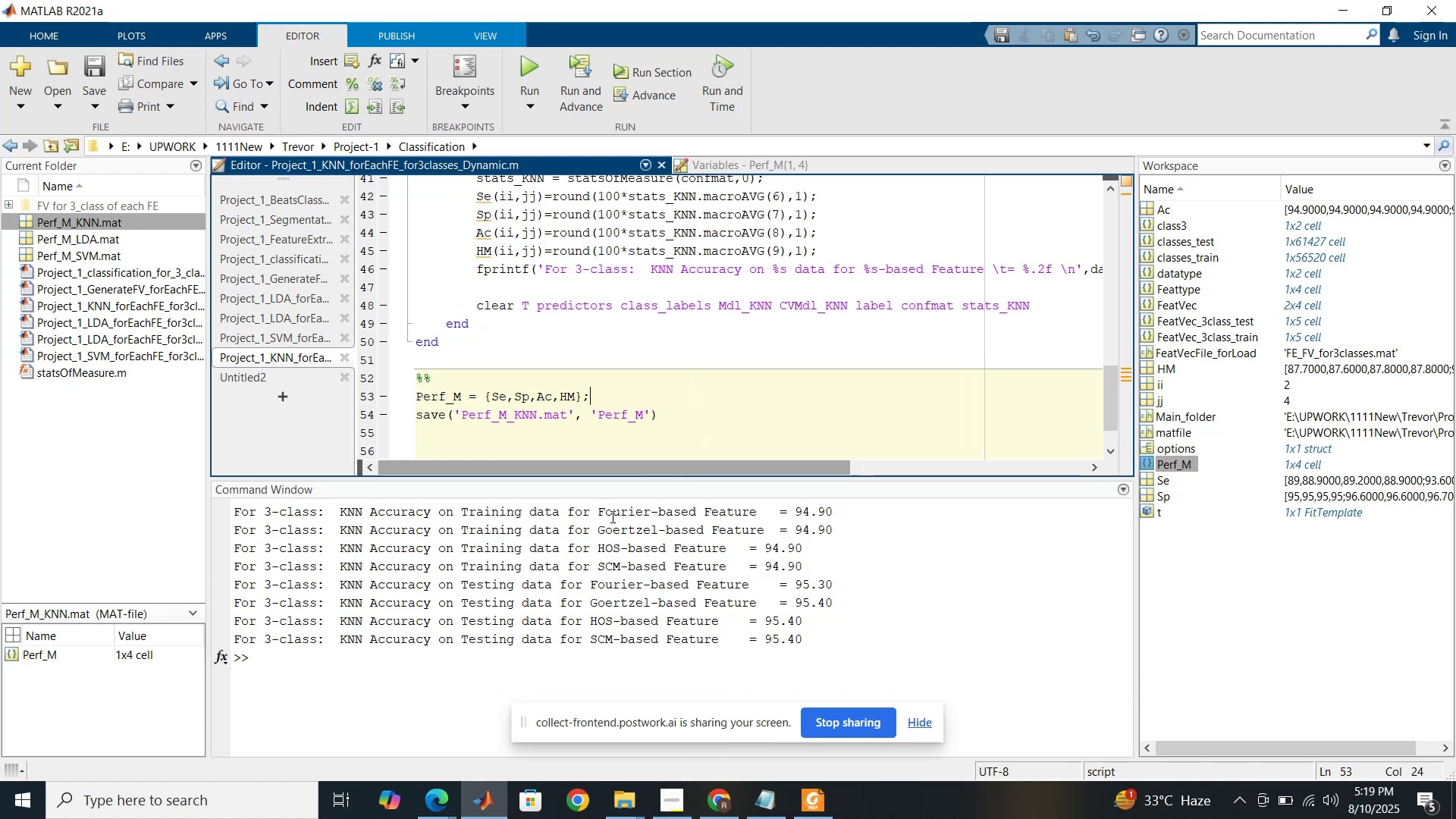 
left_click([468, 657])
 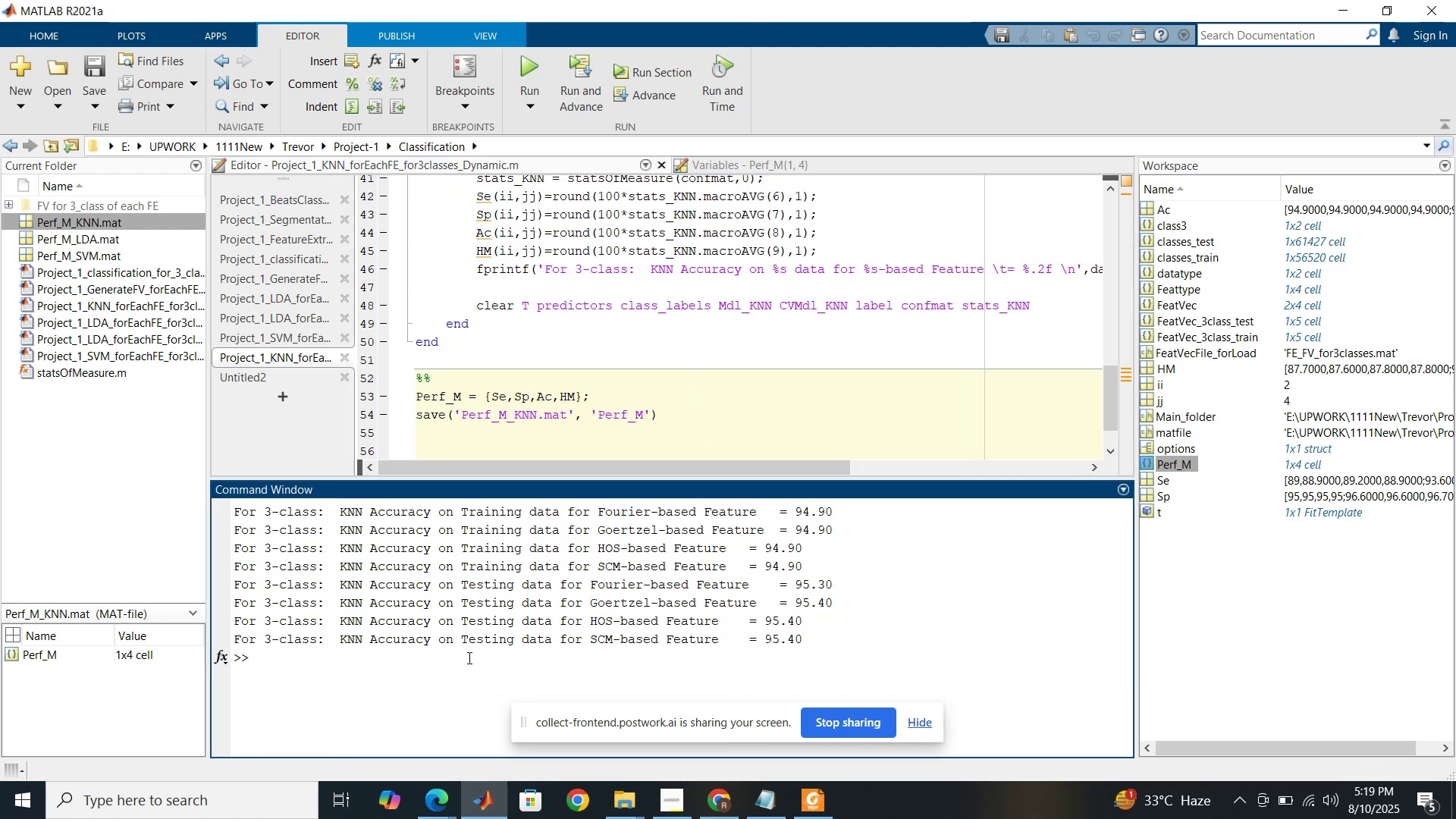 
scroll: coordinate [499, 326], scroll_direction: up, amount: 18.0
 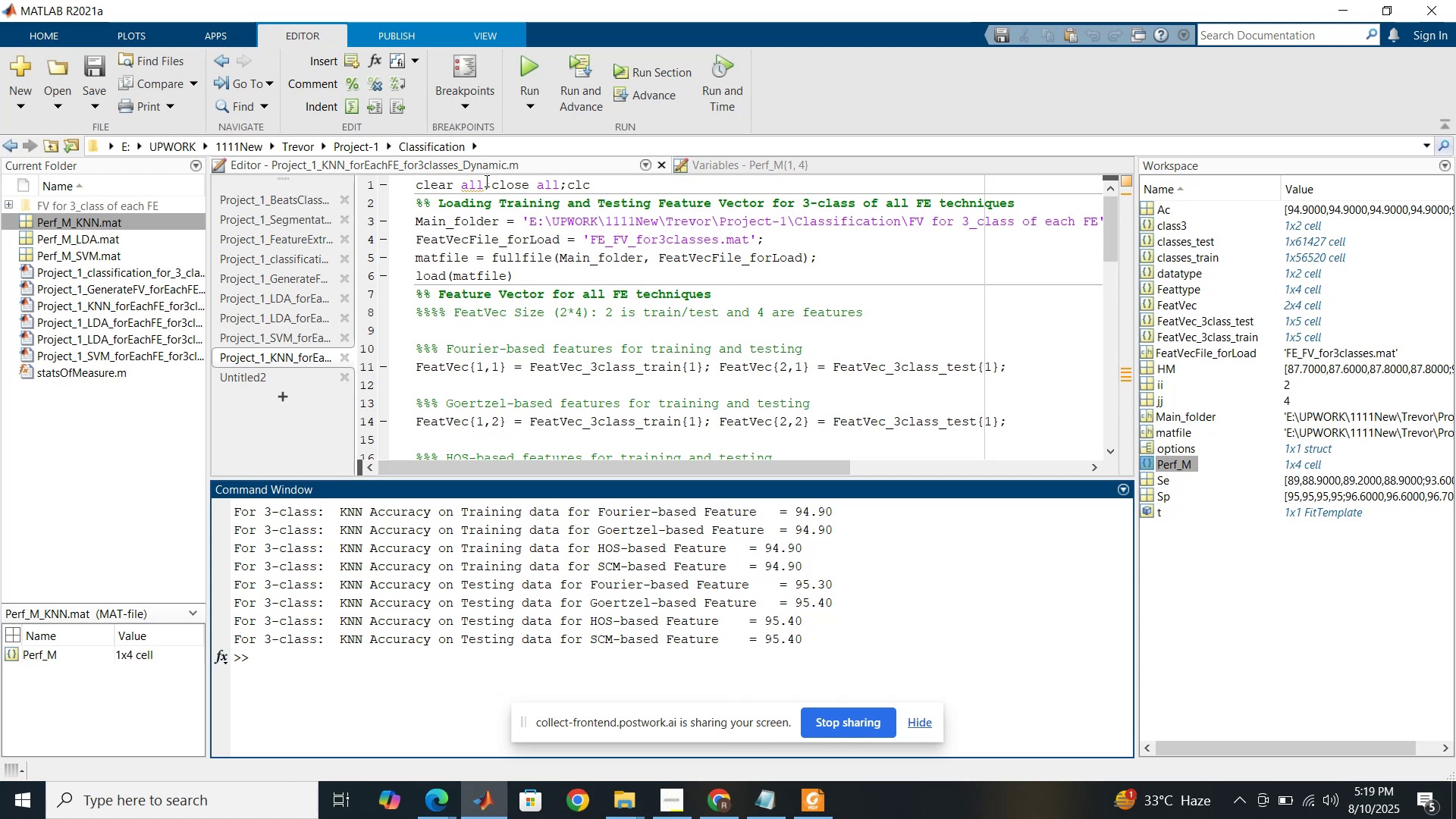 
left_click([485, 180])
 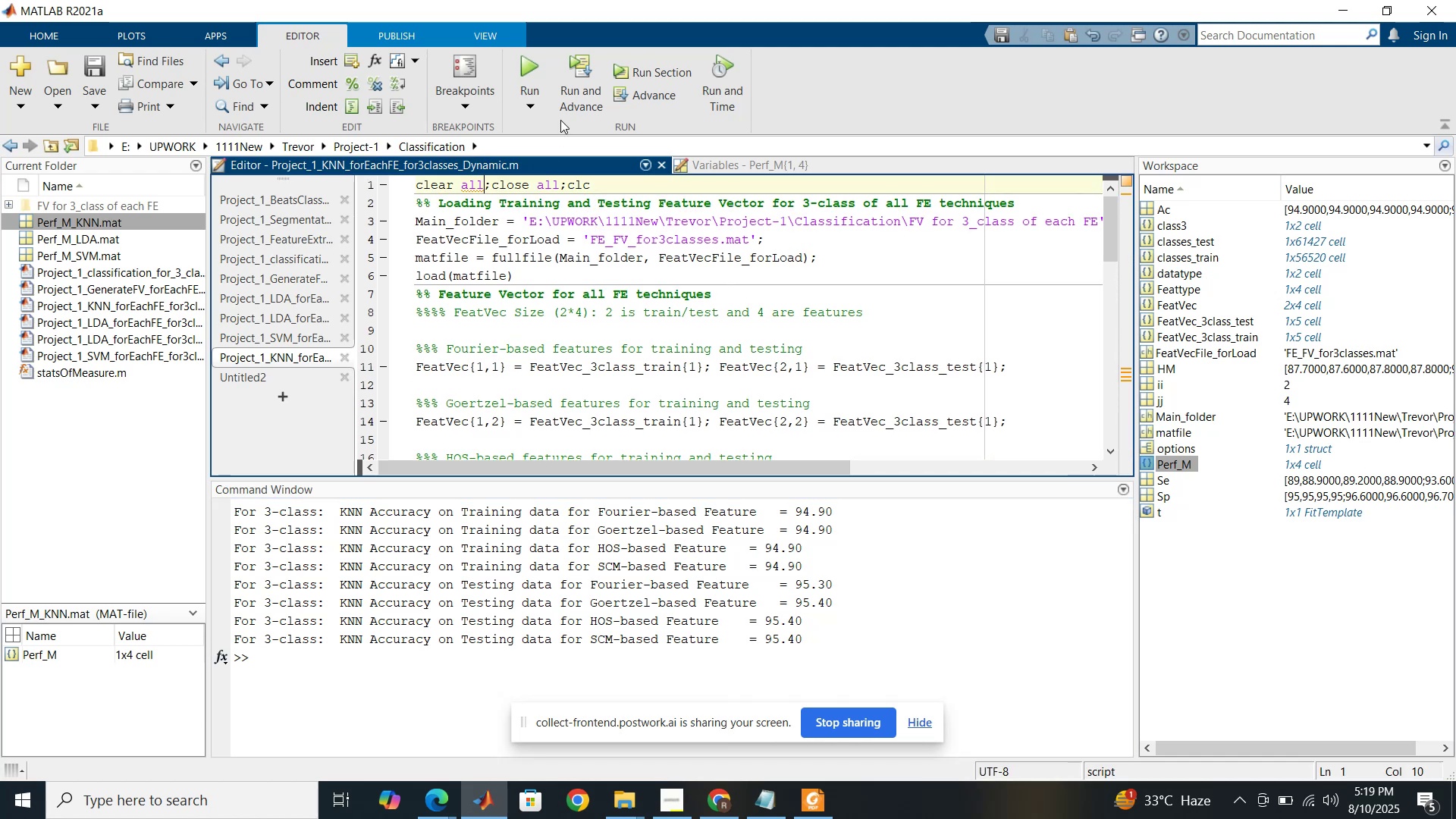 
left_click([641, 65])
 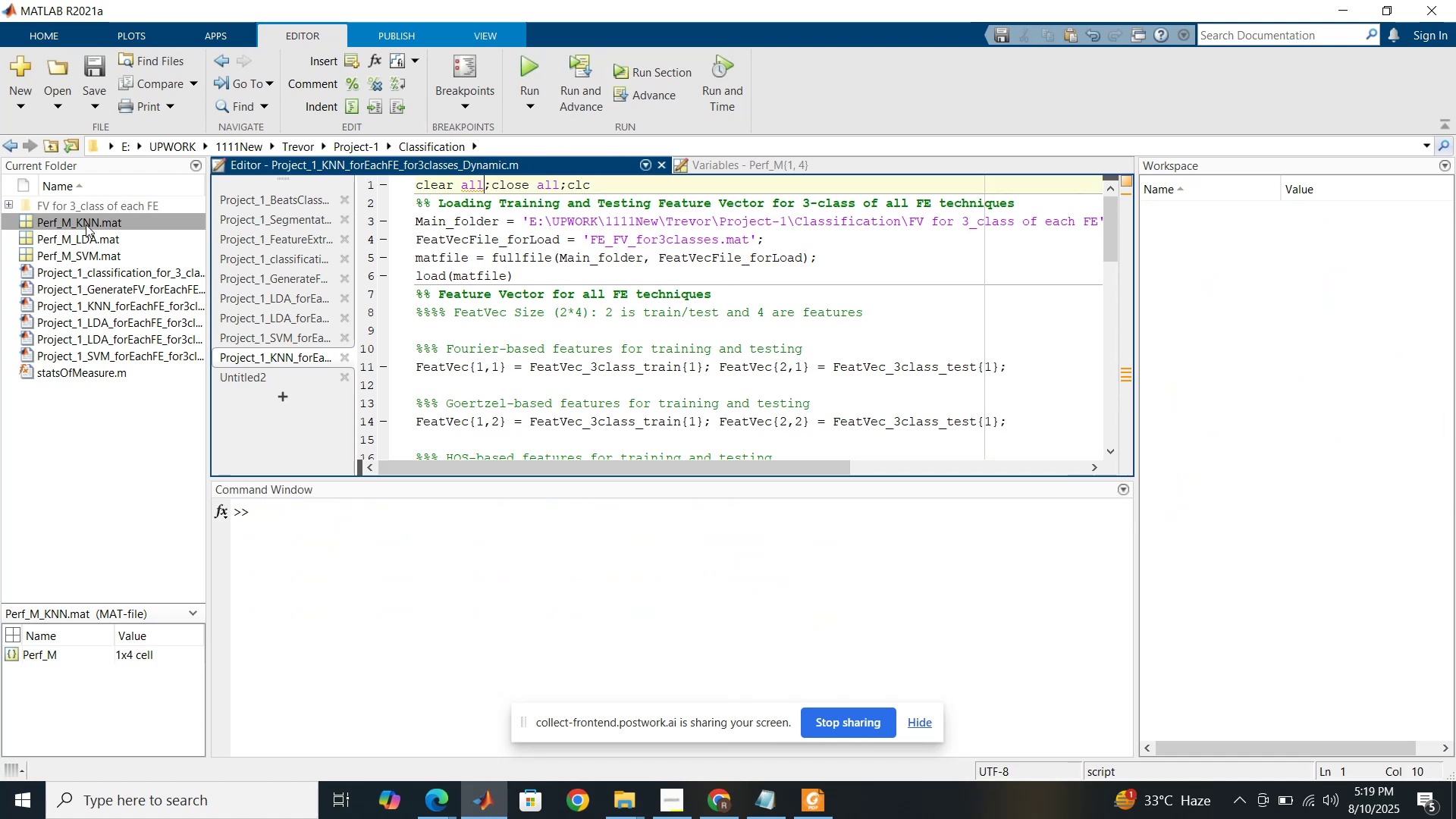 
double_click([88, 239])
 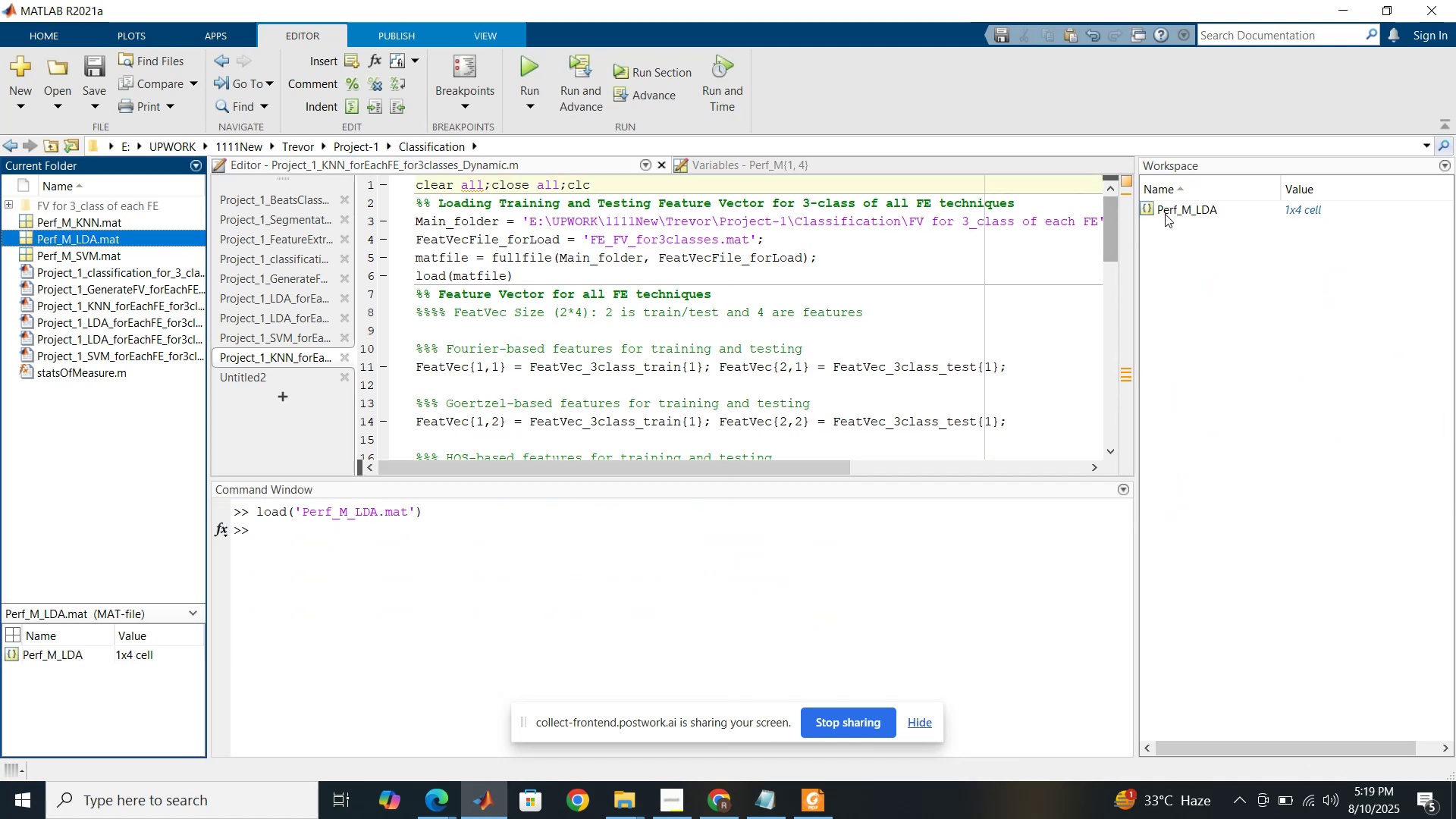 
double_click([1166, 213])
 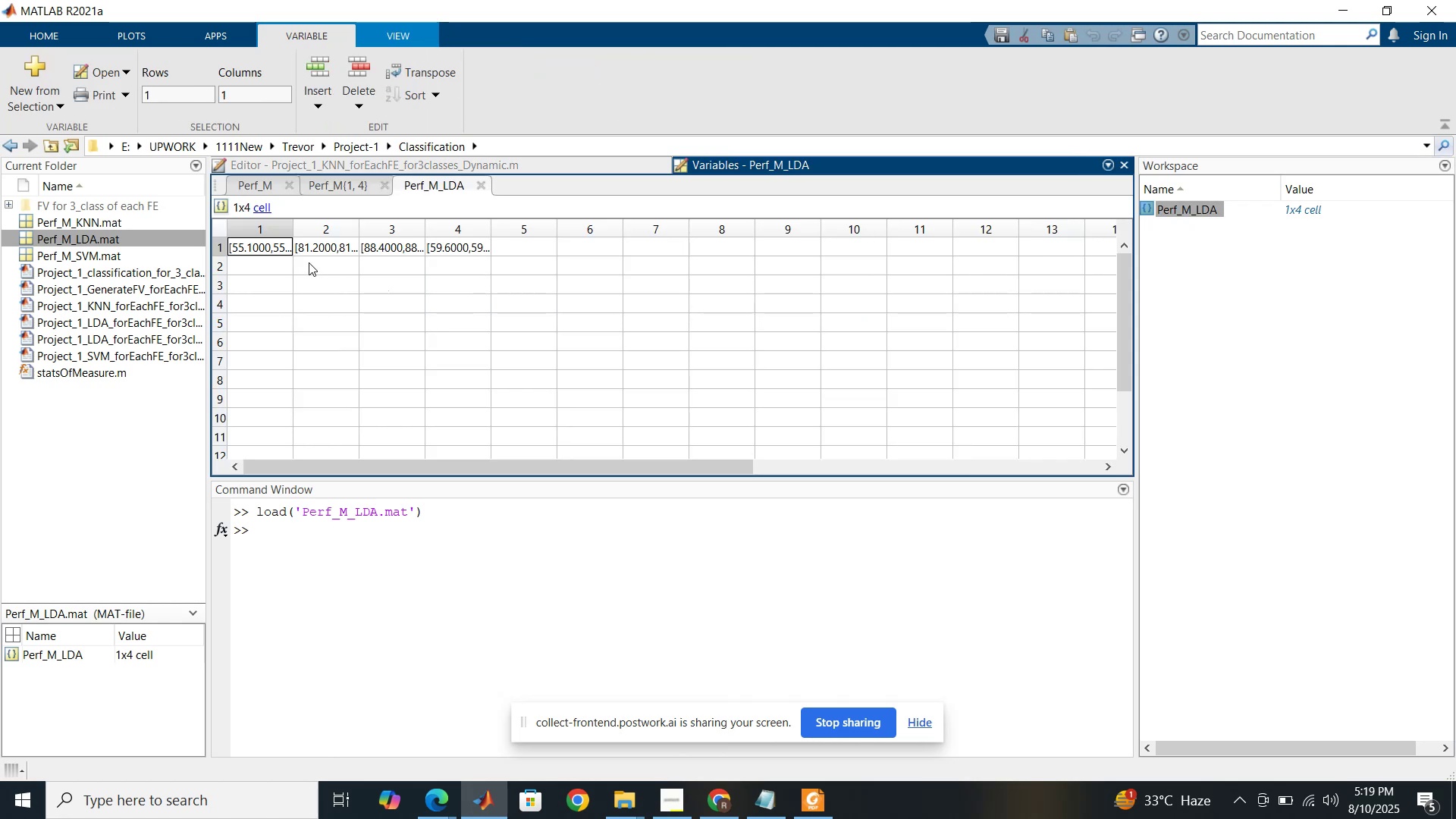 
double_click([274, 253])
 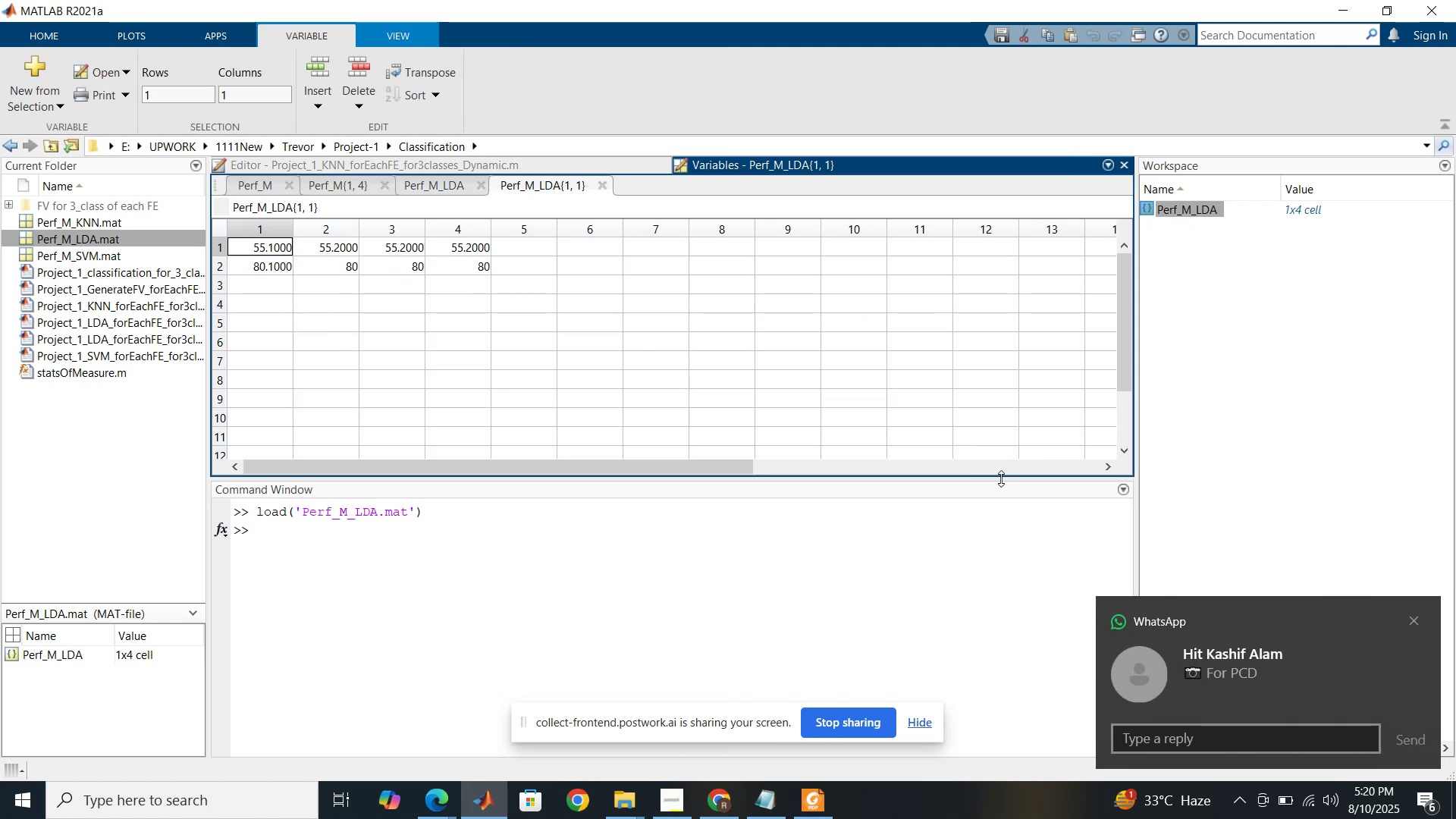 
wait(6.51)
 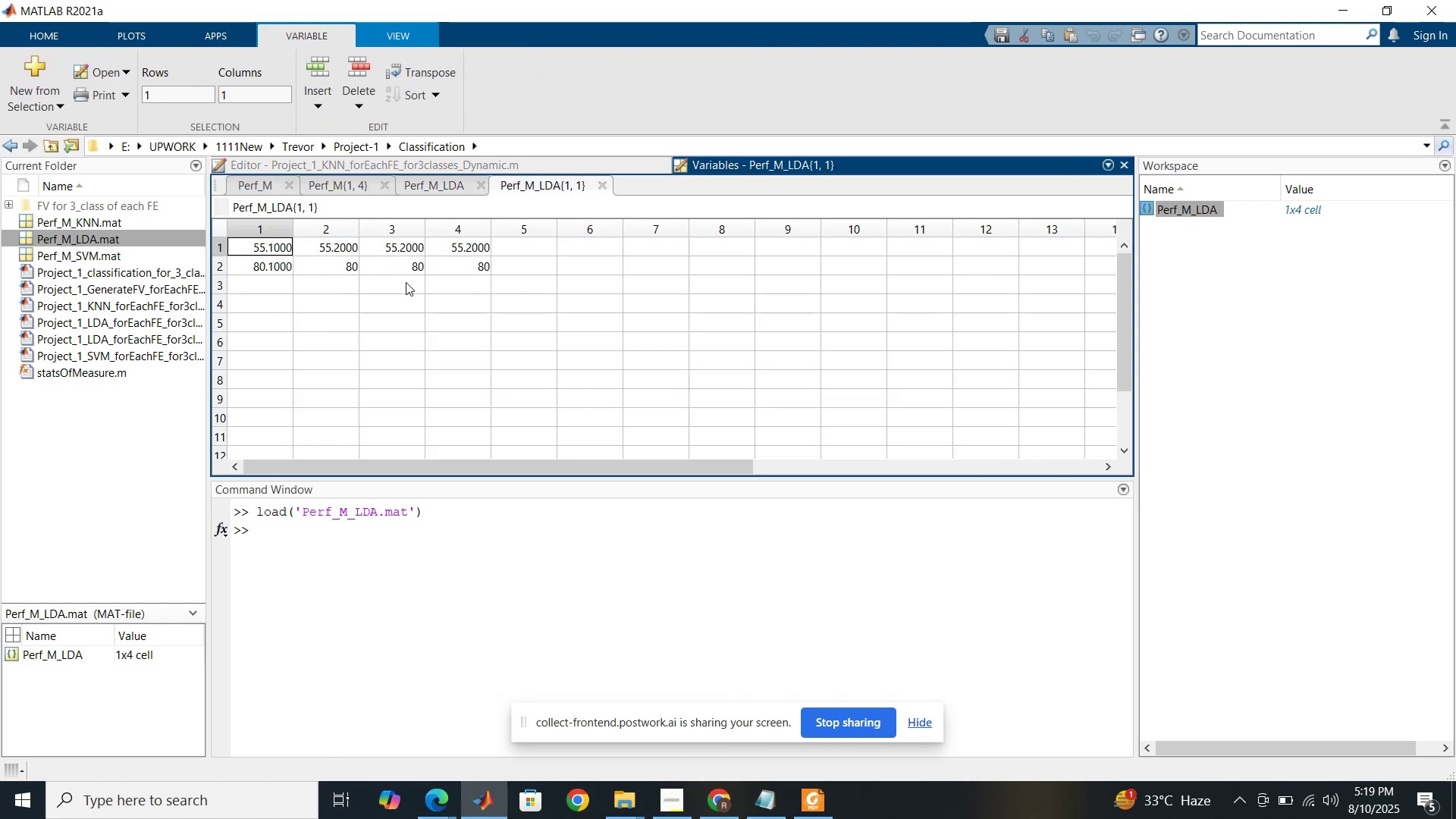 
left_click([1417, 622])
 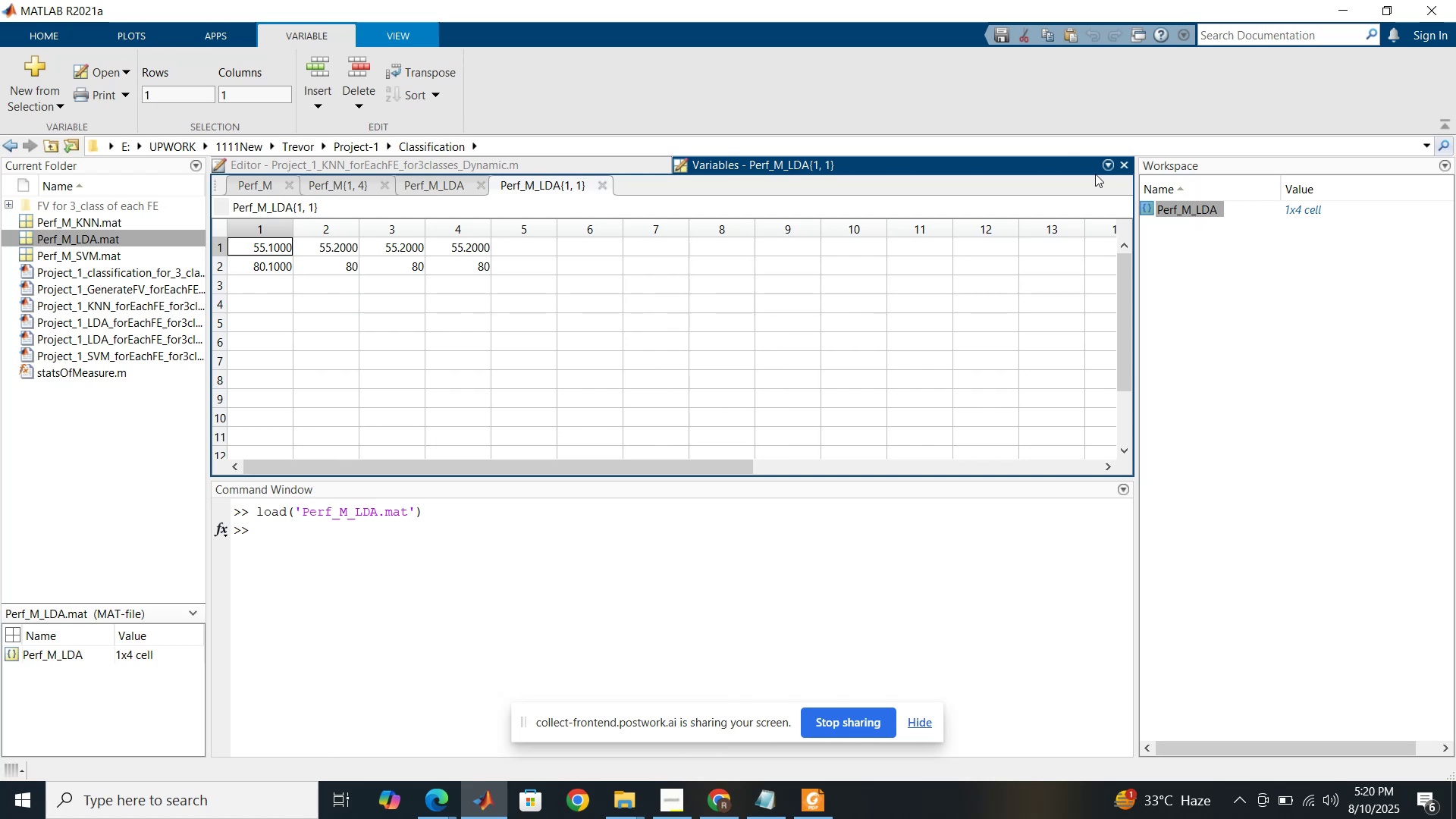 
left_click([1122, 166])
 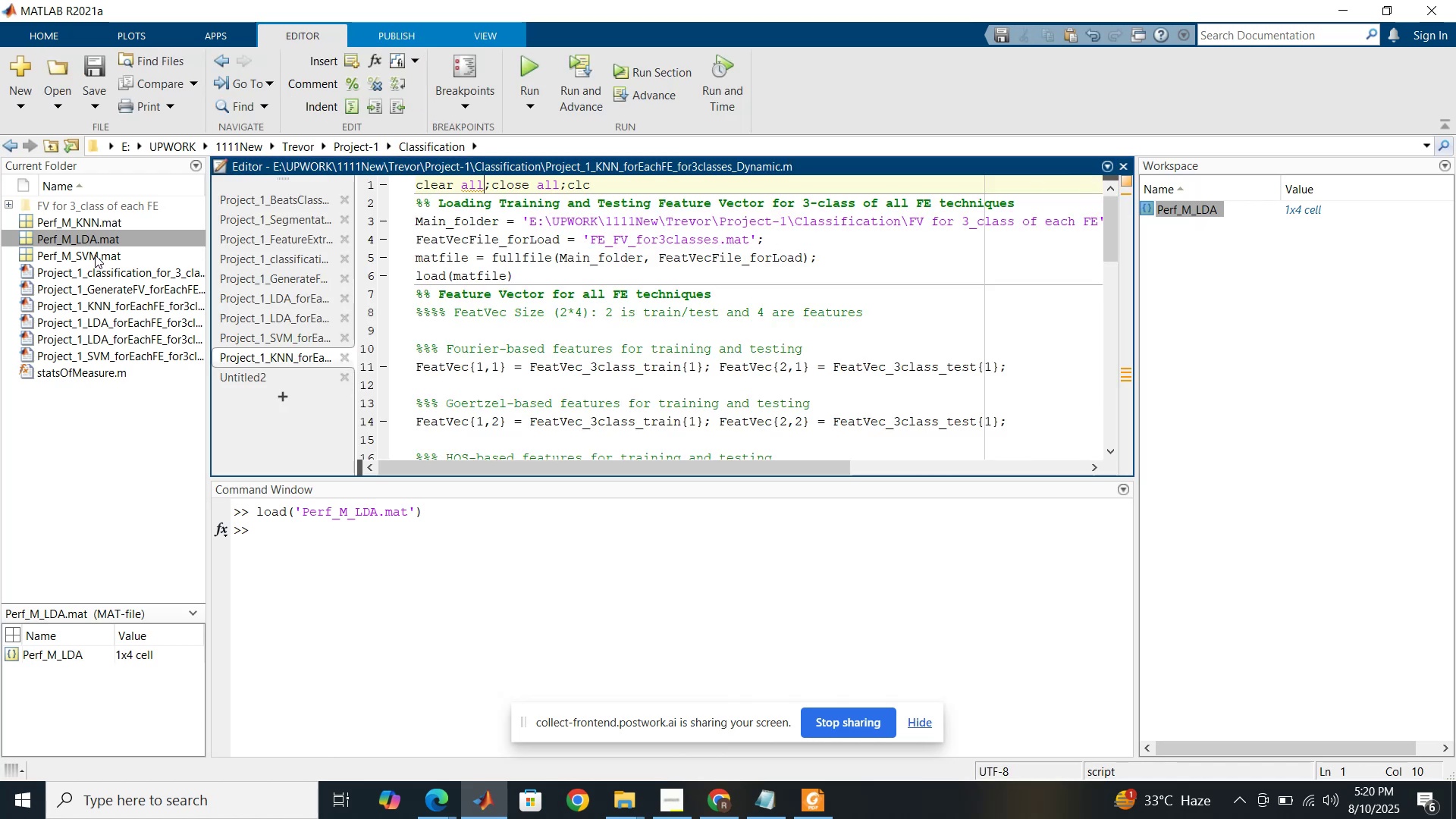 
wait(5.13)
 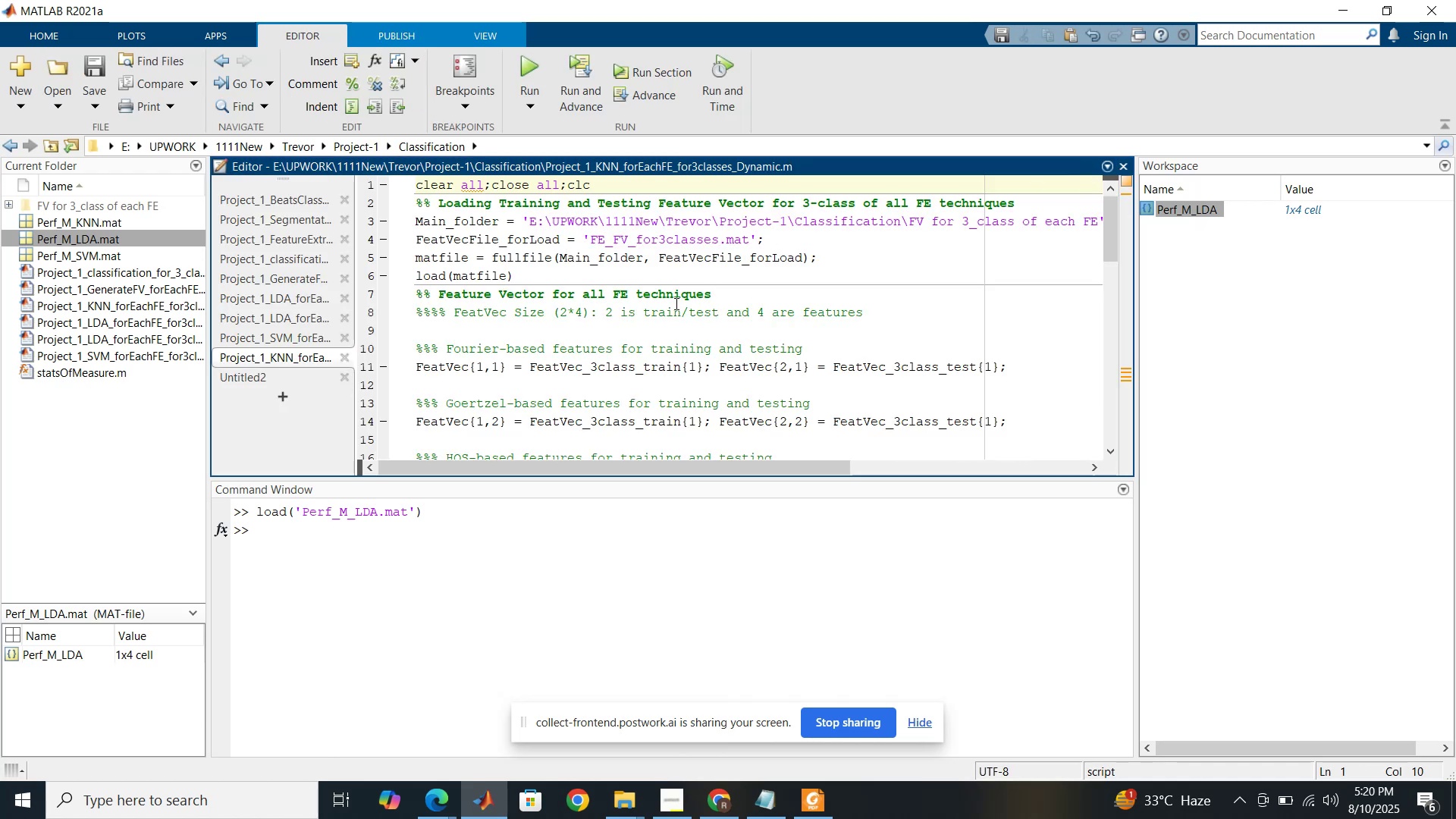 
left_click([446, 361])
 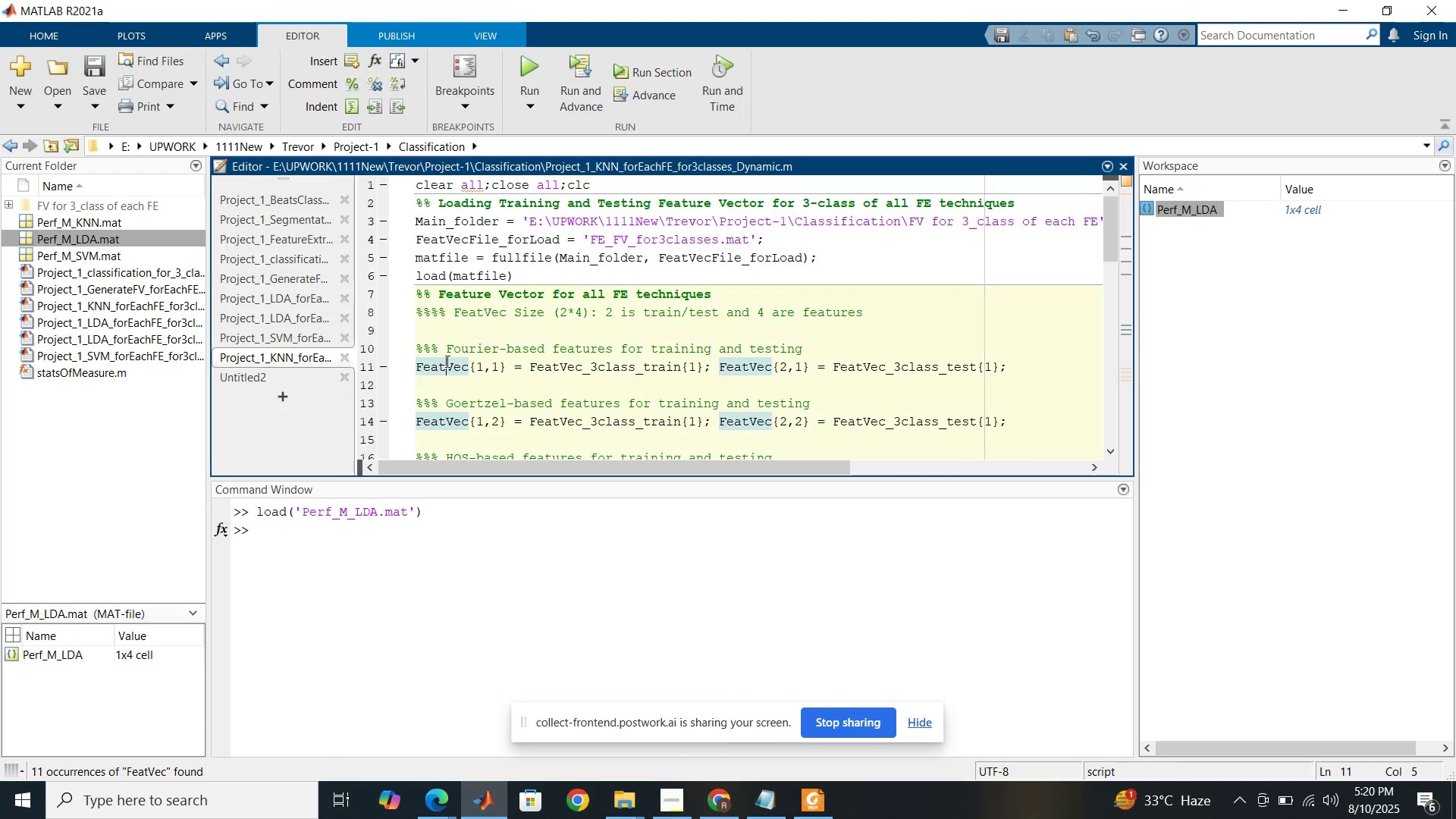 
scroll: coordinate [414, 368], scroll_direction: down, amount: 14.0
 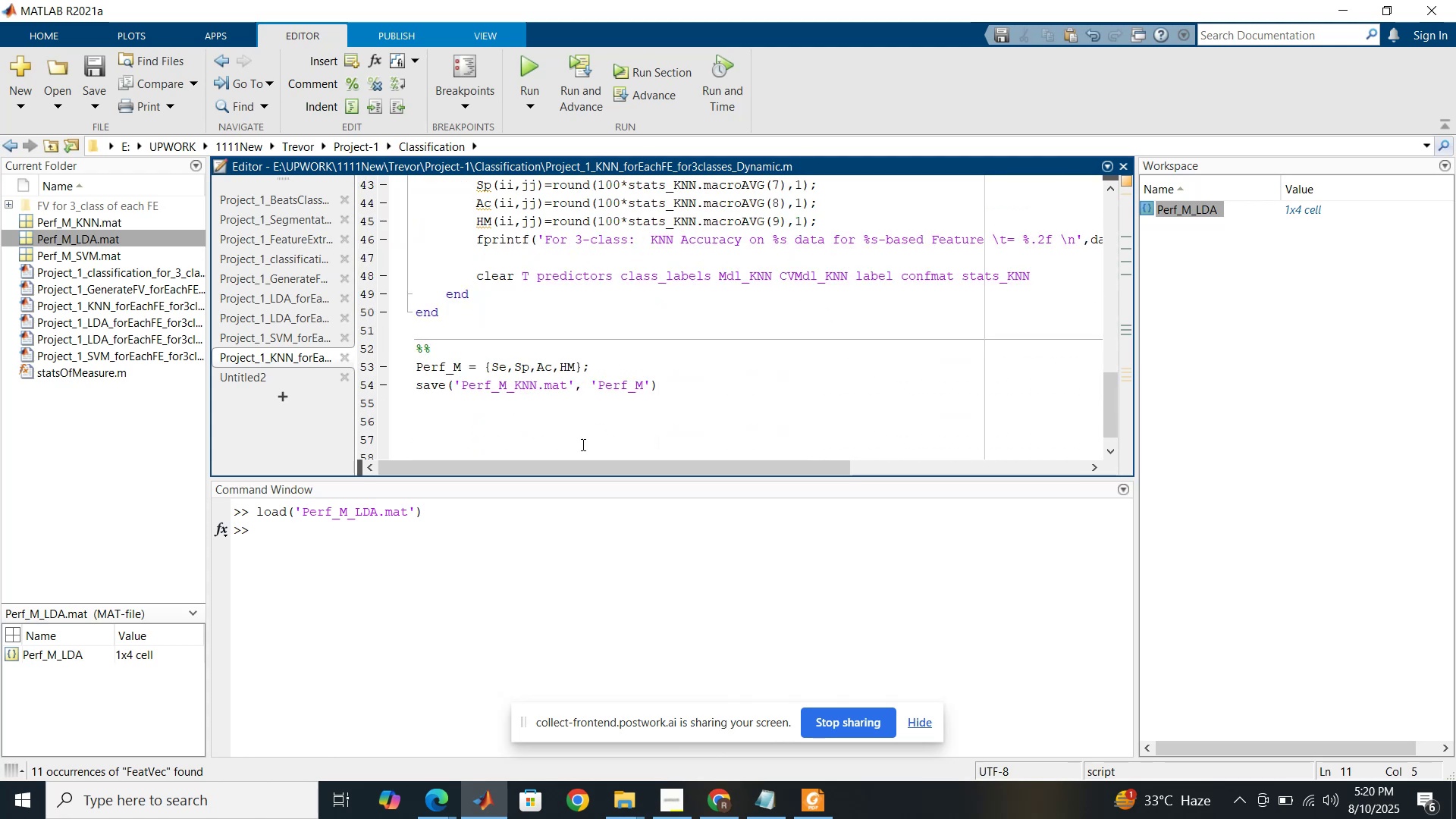 
scroll: coordinate [701, 415], scroll_direction: up, amount: 1.0
 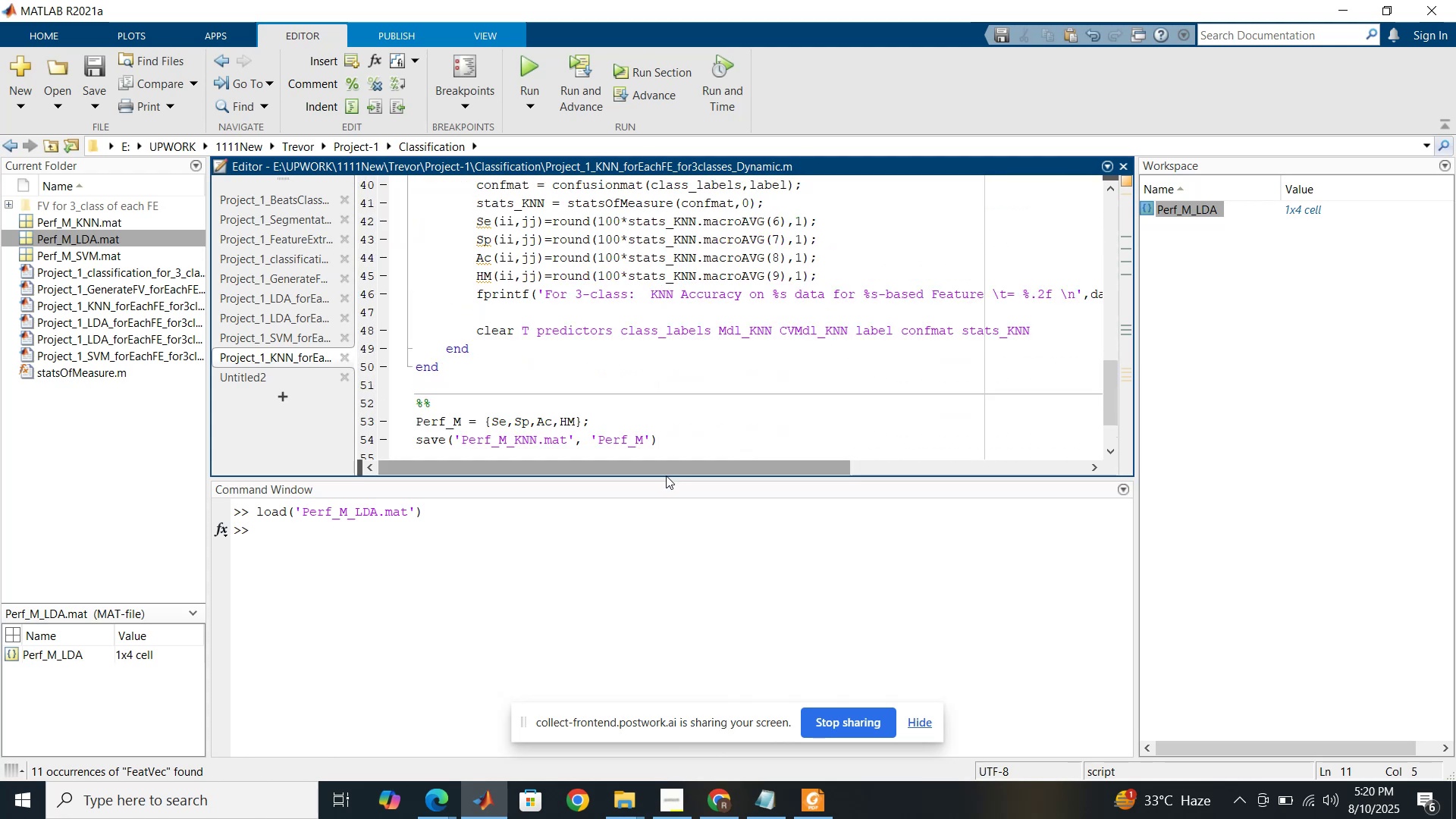 
left_click_drag(start_coordinate=[670, 467], to_coordinate=[696, 472])
 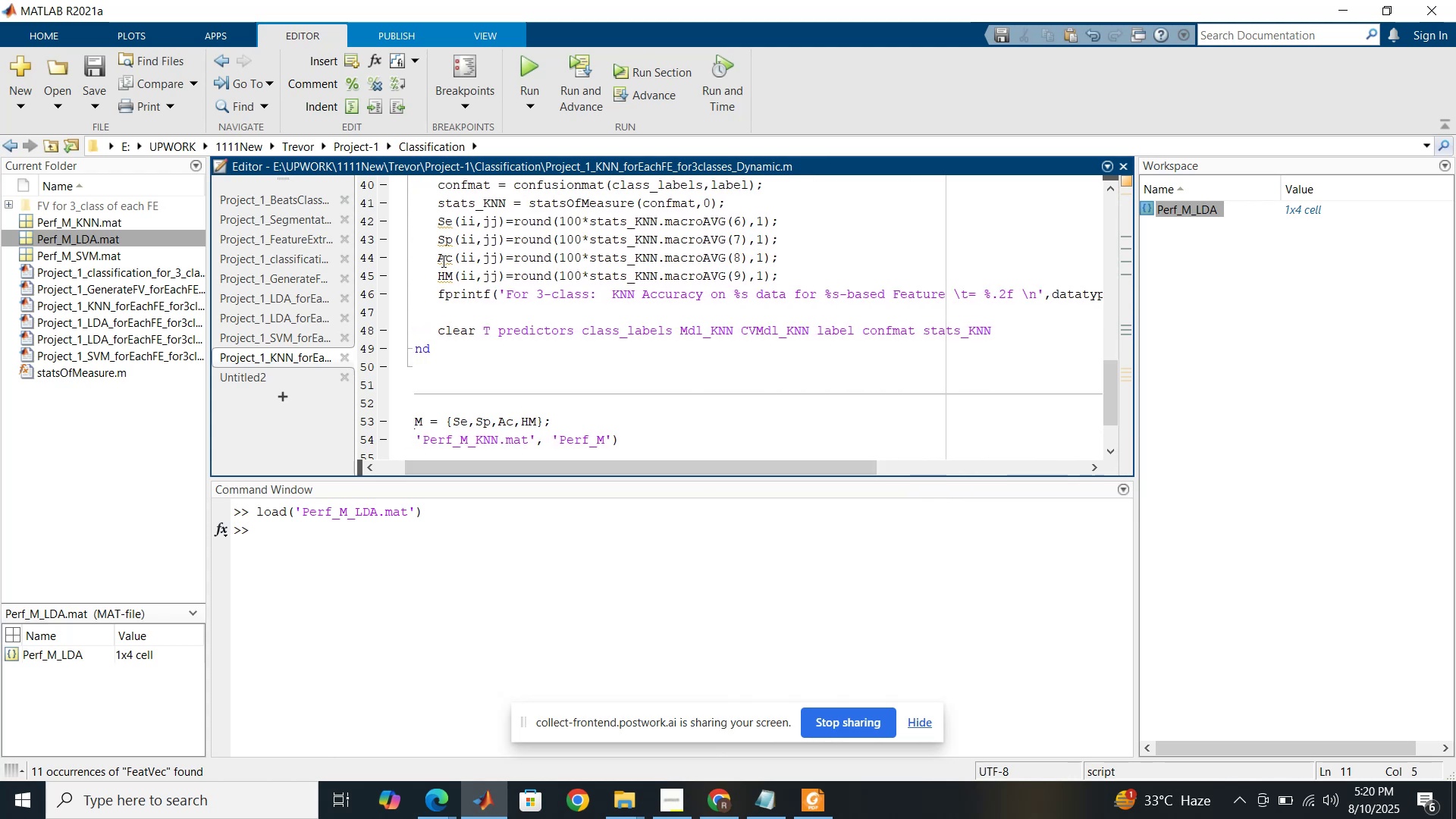 
double_click([442, 261])
 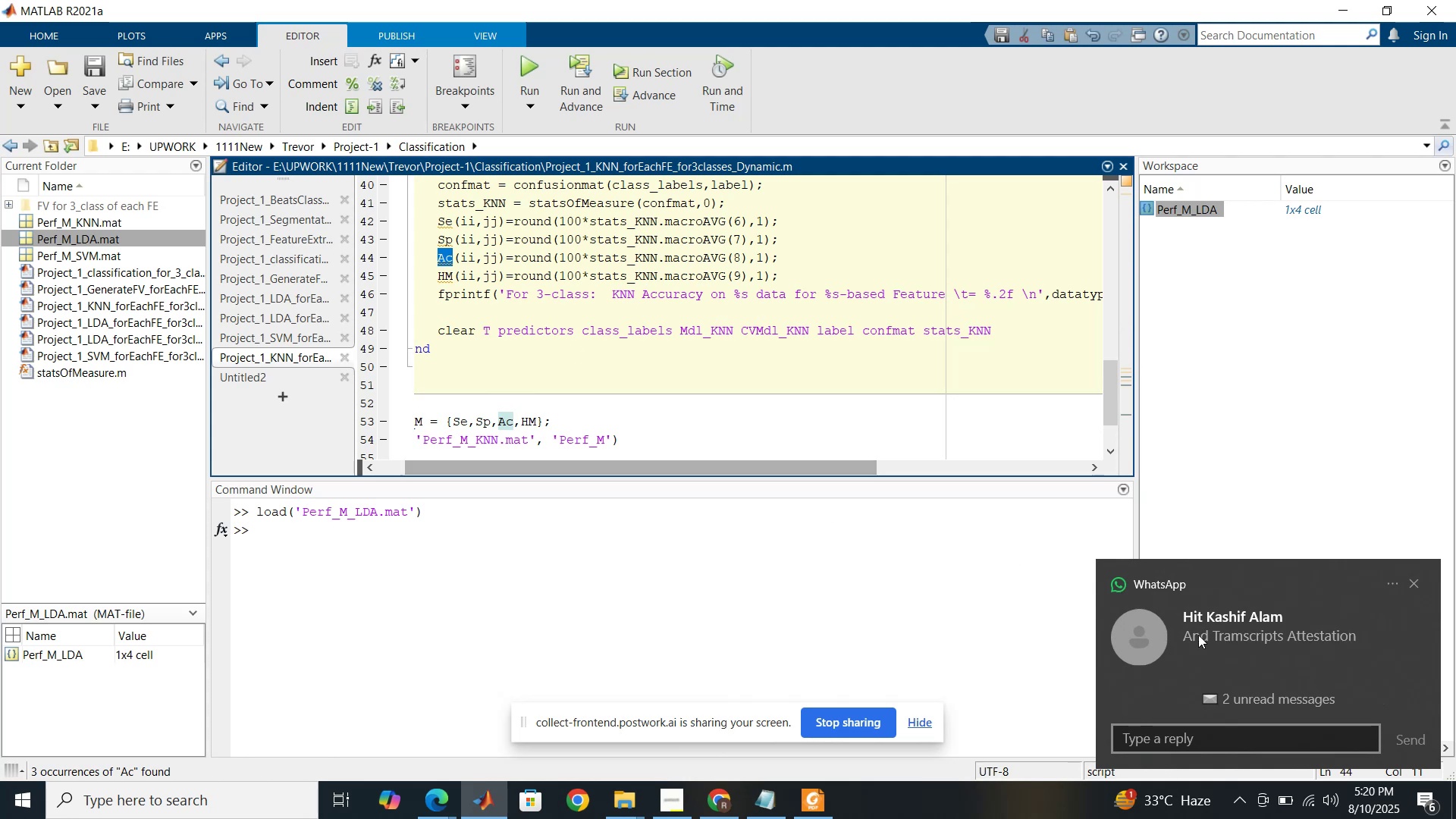 
wait(5.77)
 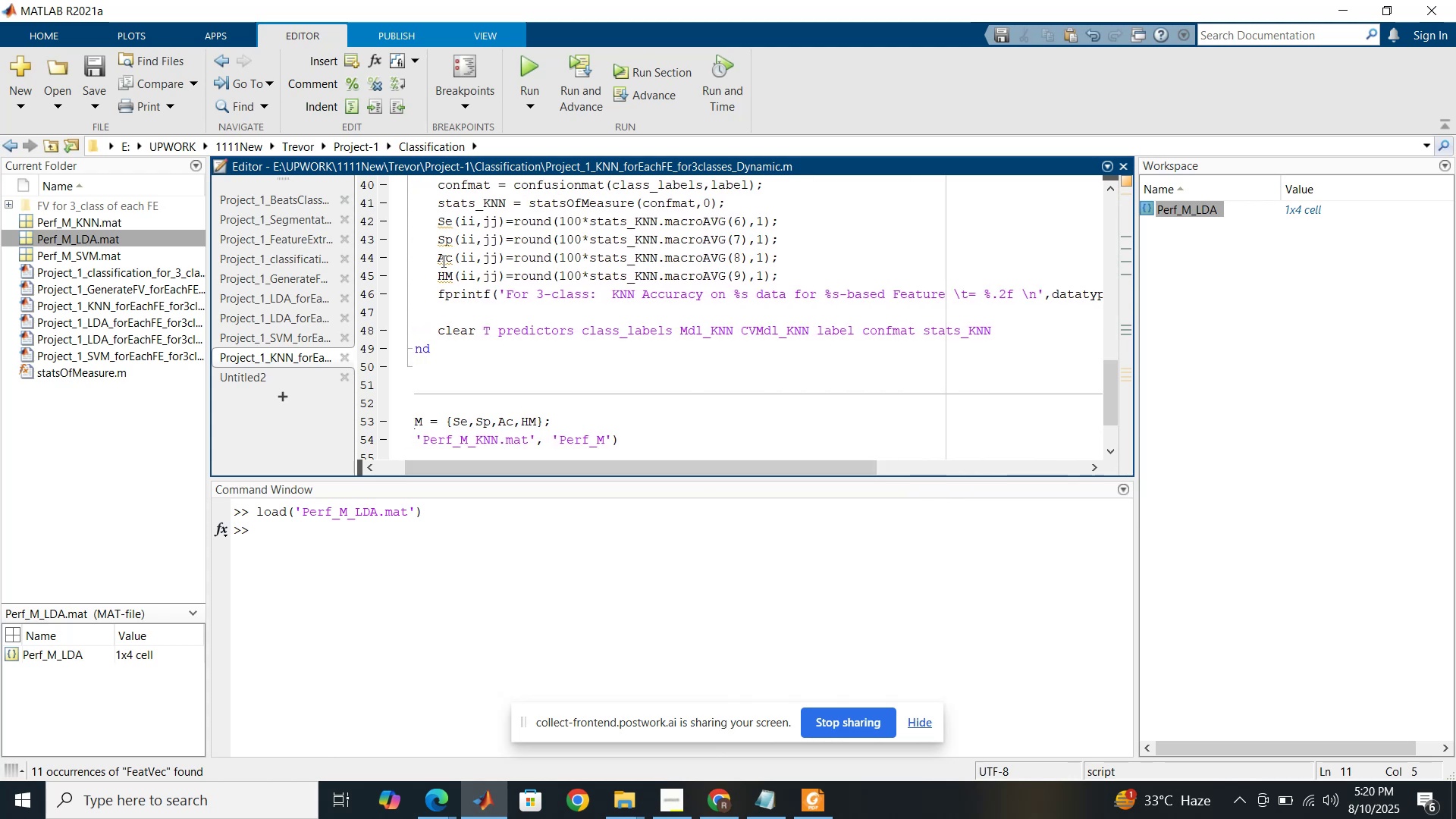 
left_click([1415, 582])
 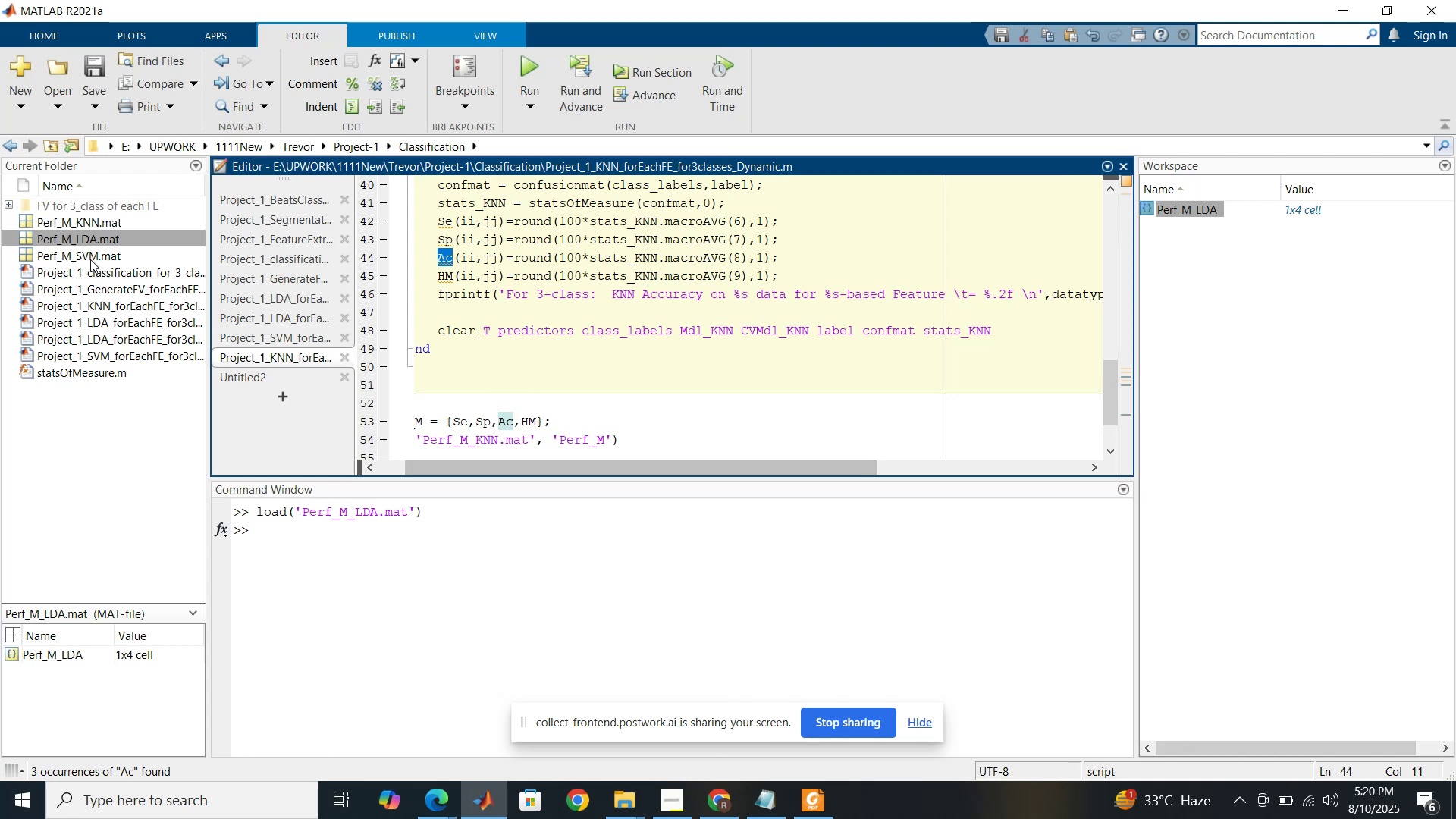 
double_click([90, 259])
 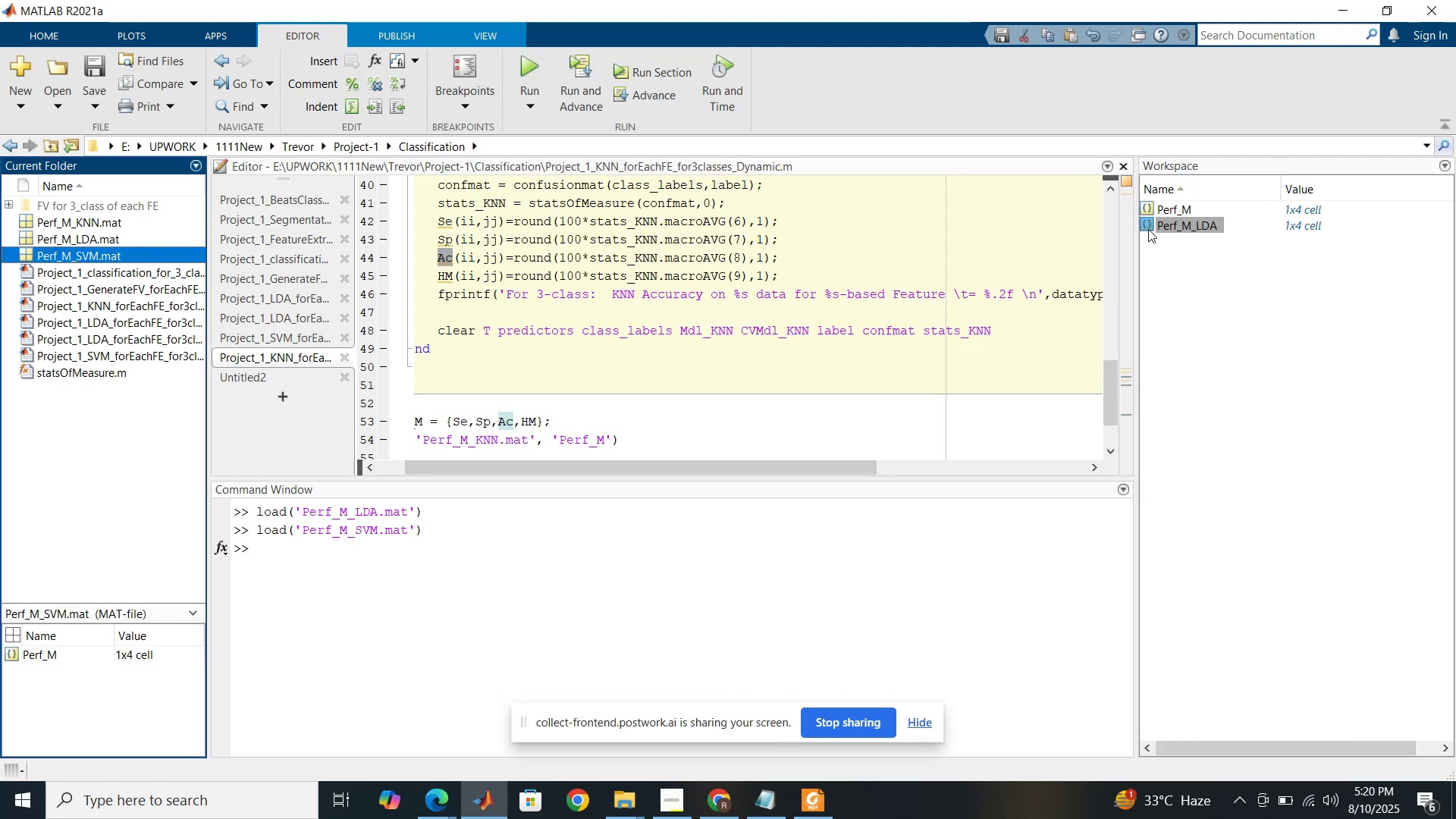 
double_click([1150, 209])
 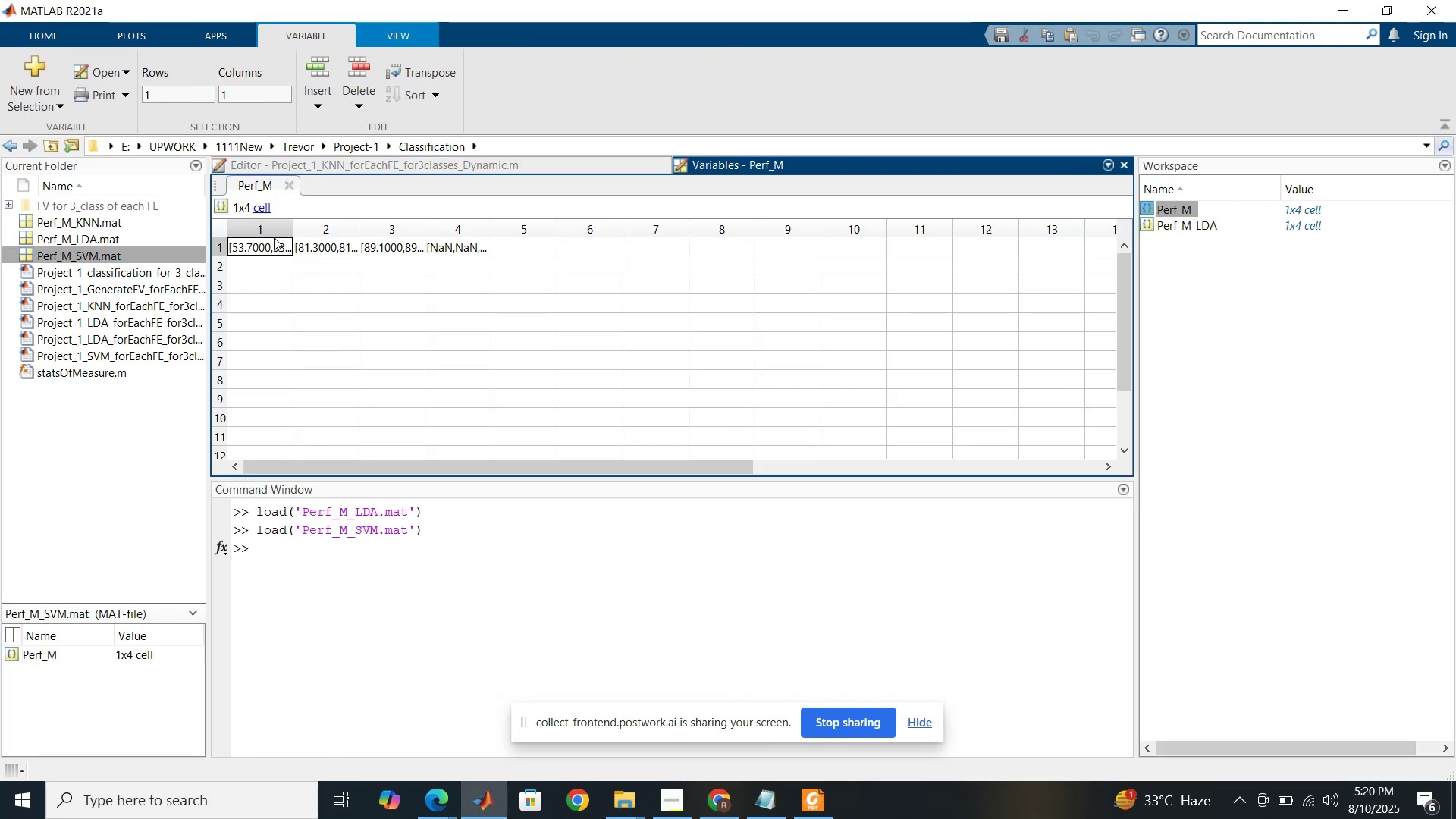 
double_click([275, 243])
 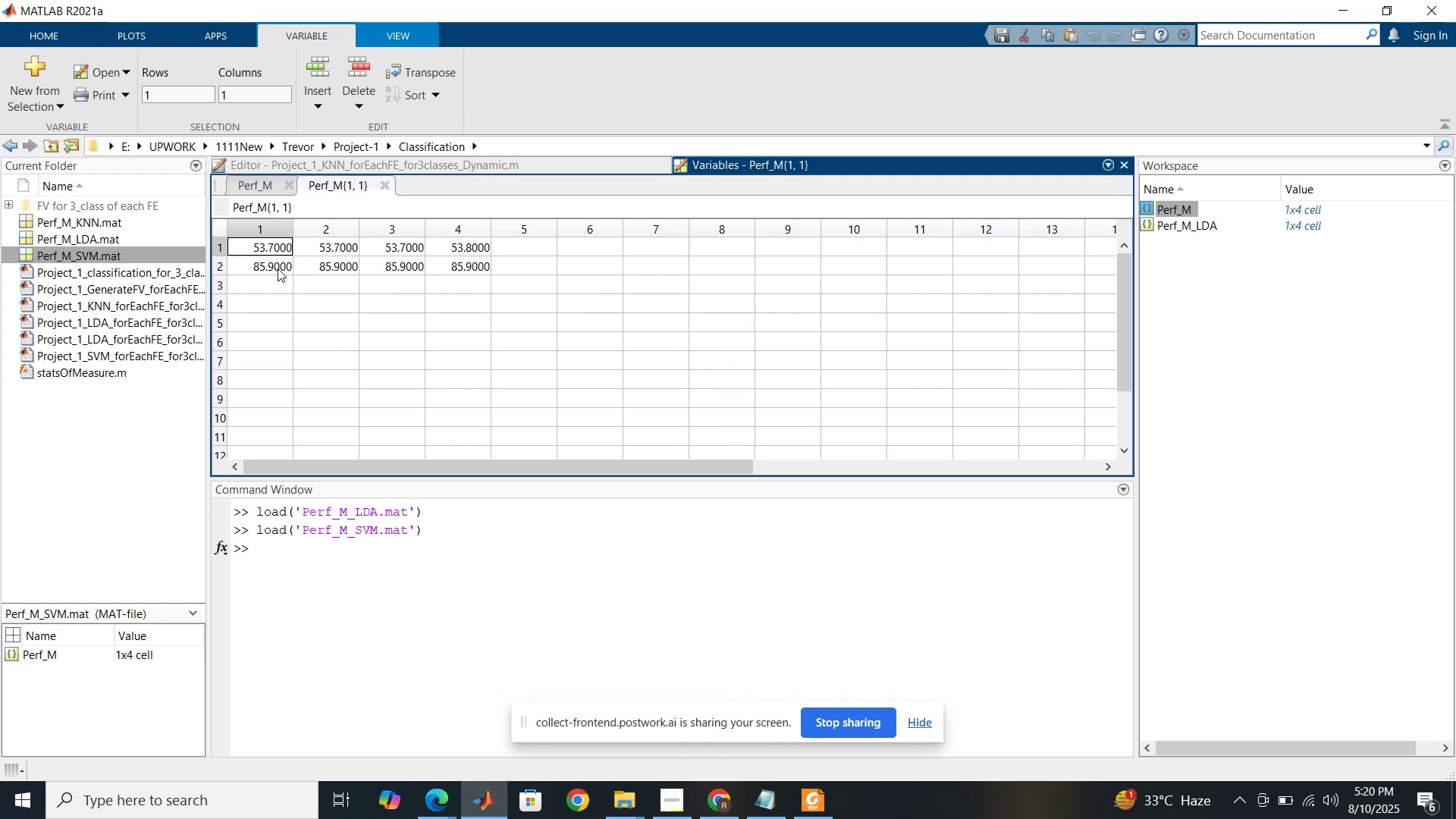 
wait(6.28)
 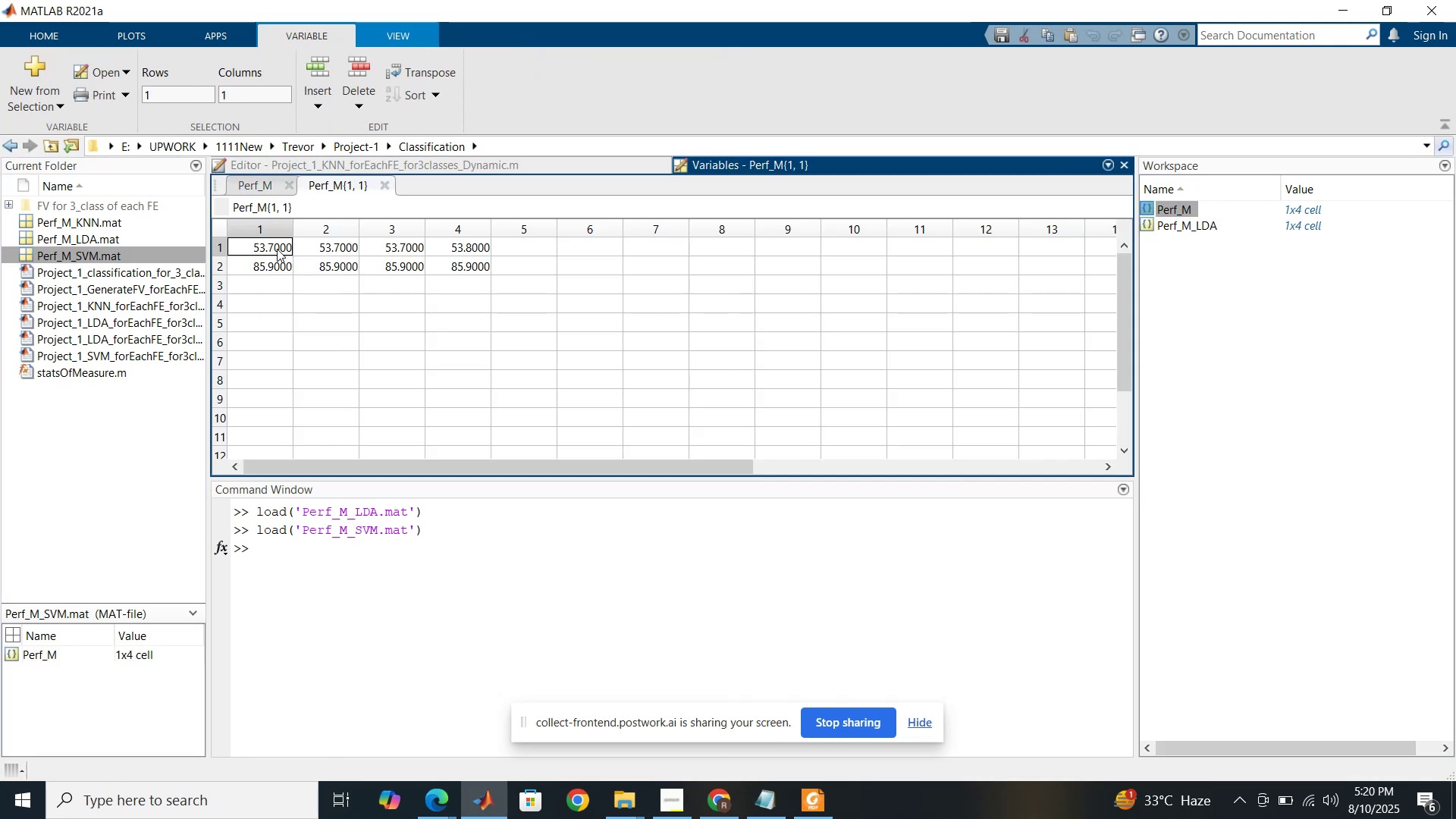 
left_click([278, 268])
 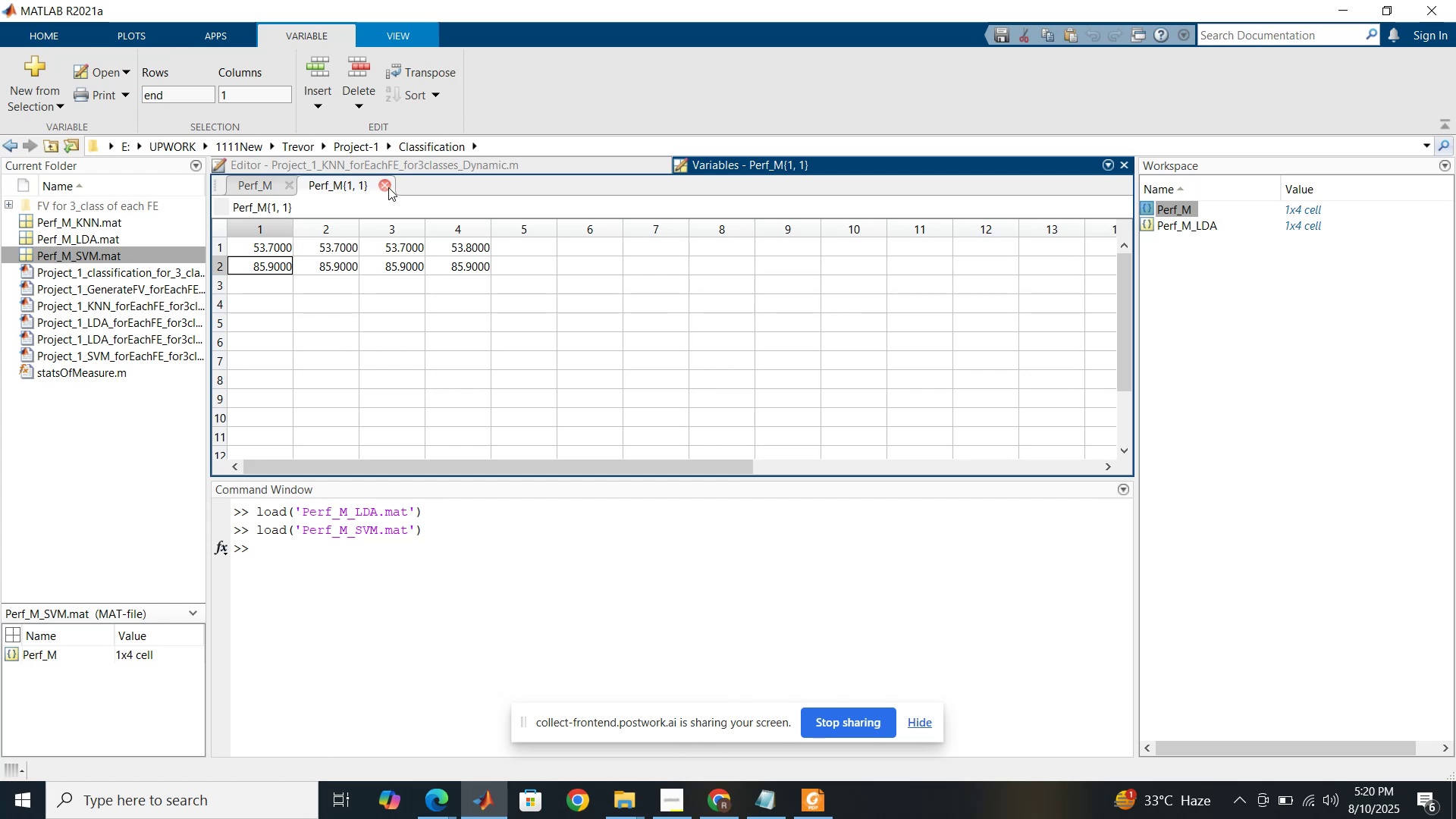 
wait(12.15)
 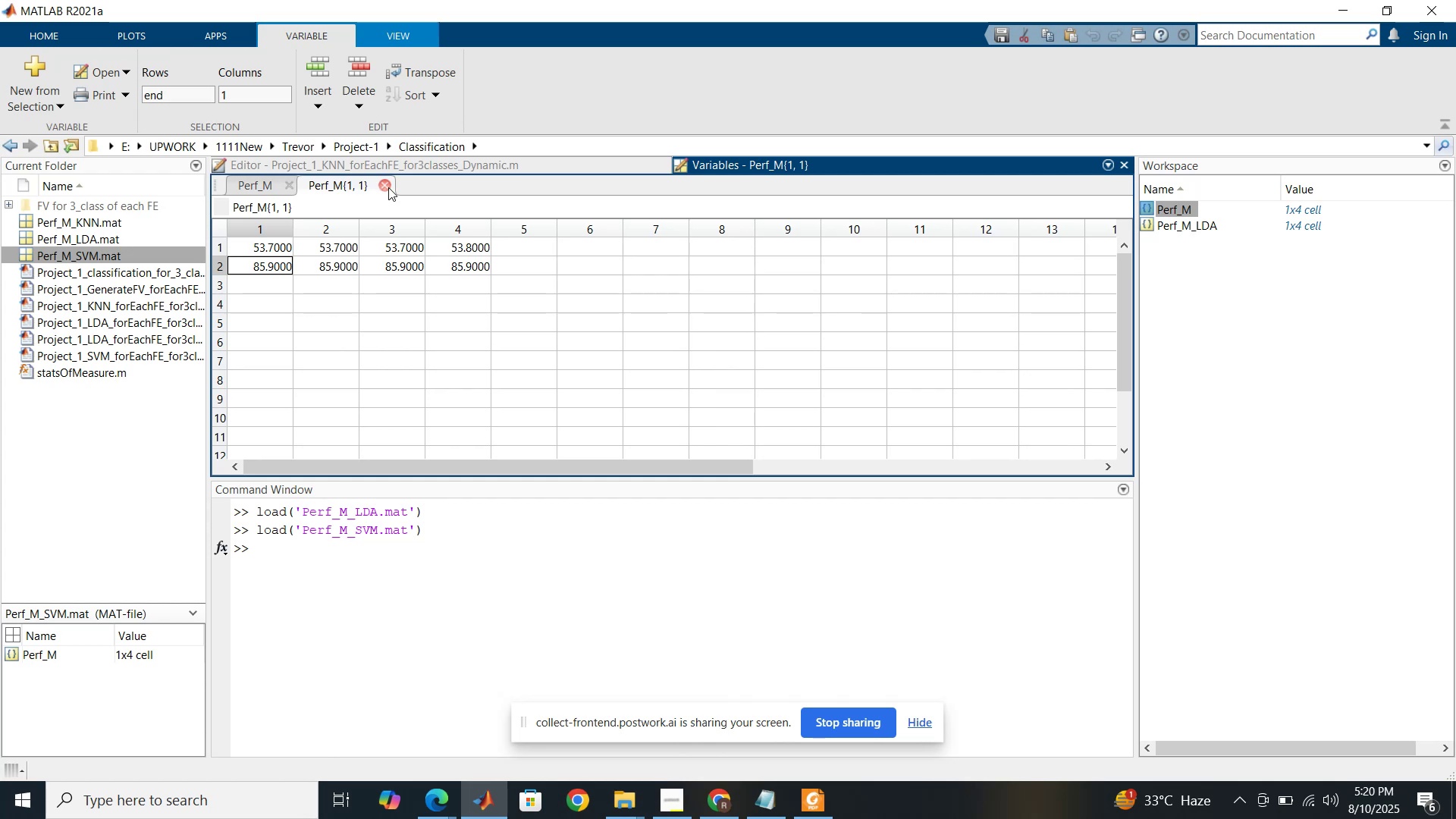 
left_click([388, 187])
 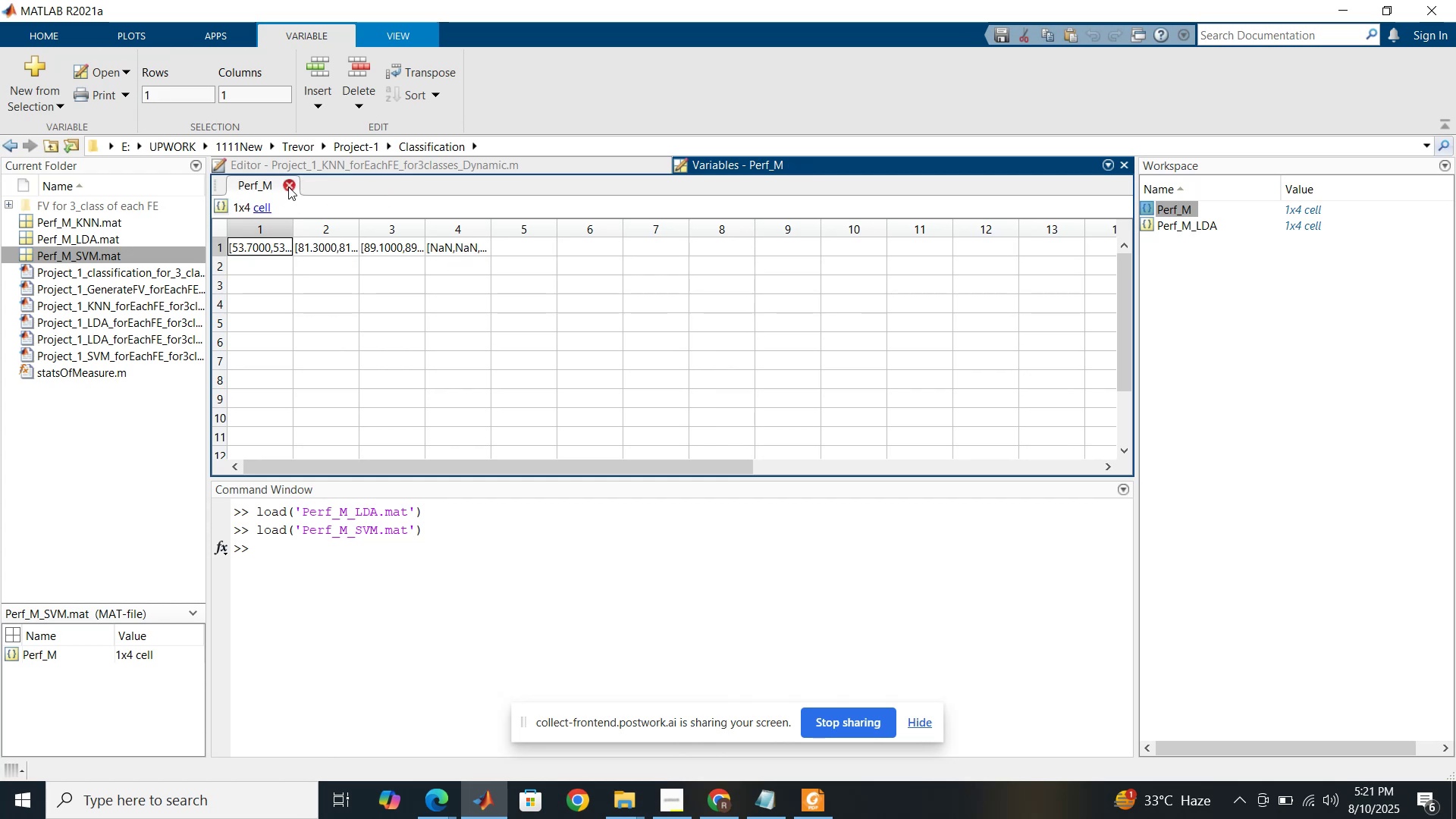 
left_click([288, 187])
 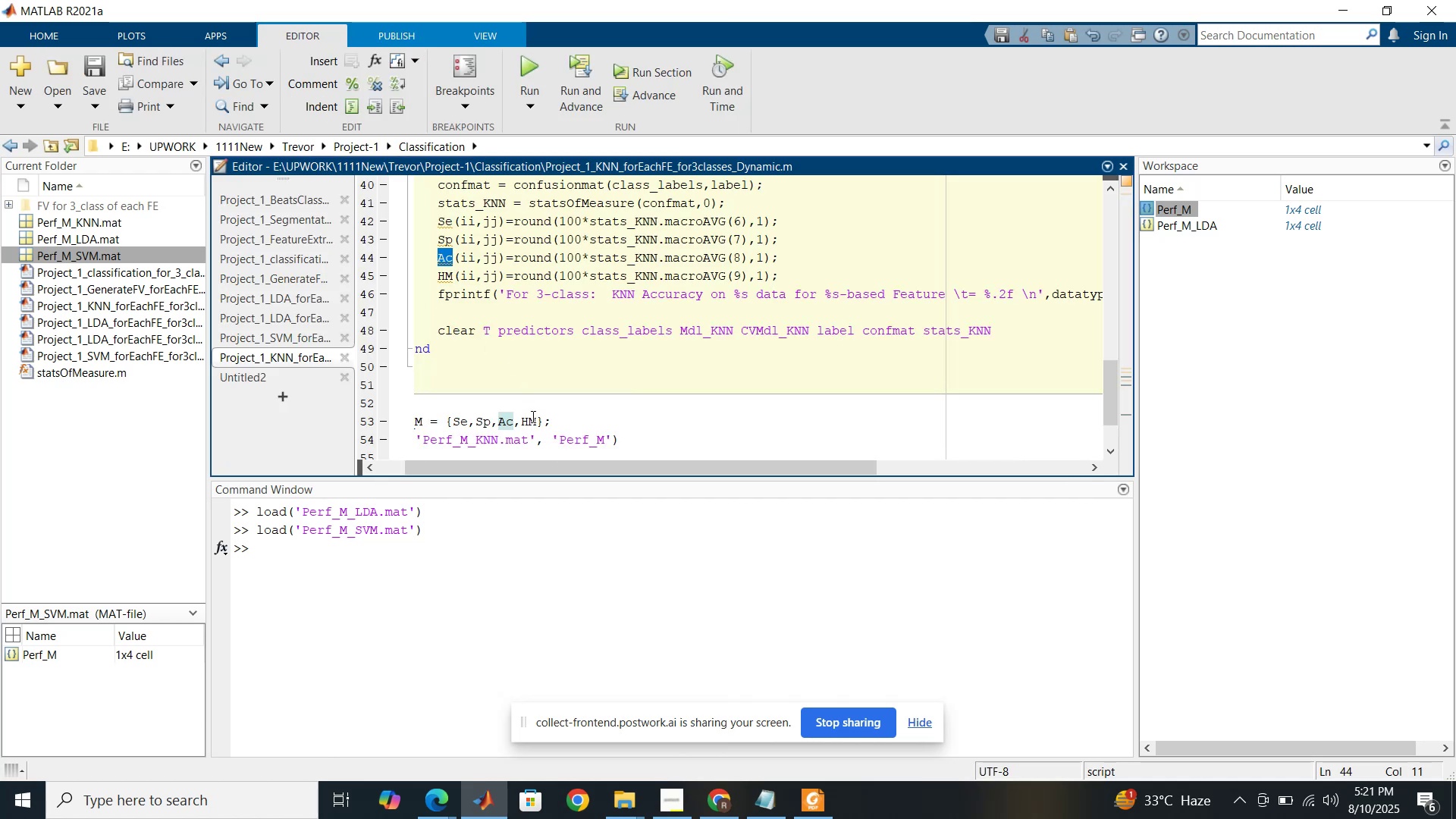 
left_click([565, 375])
 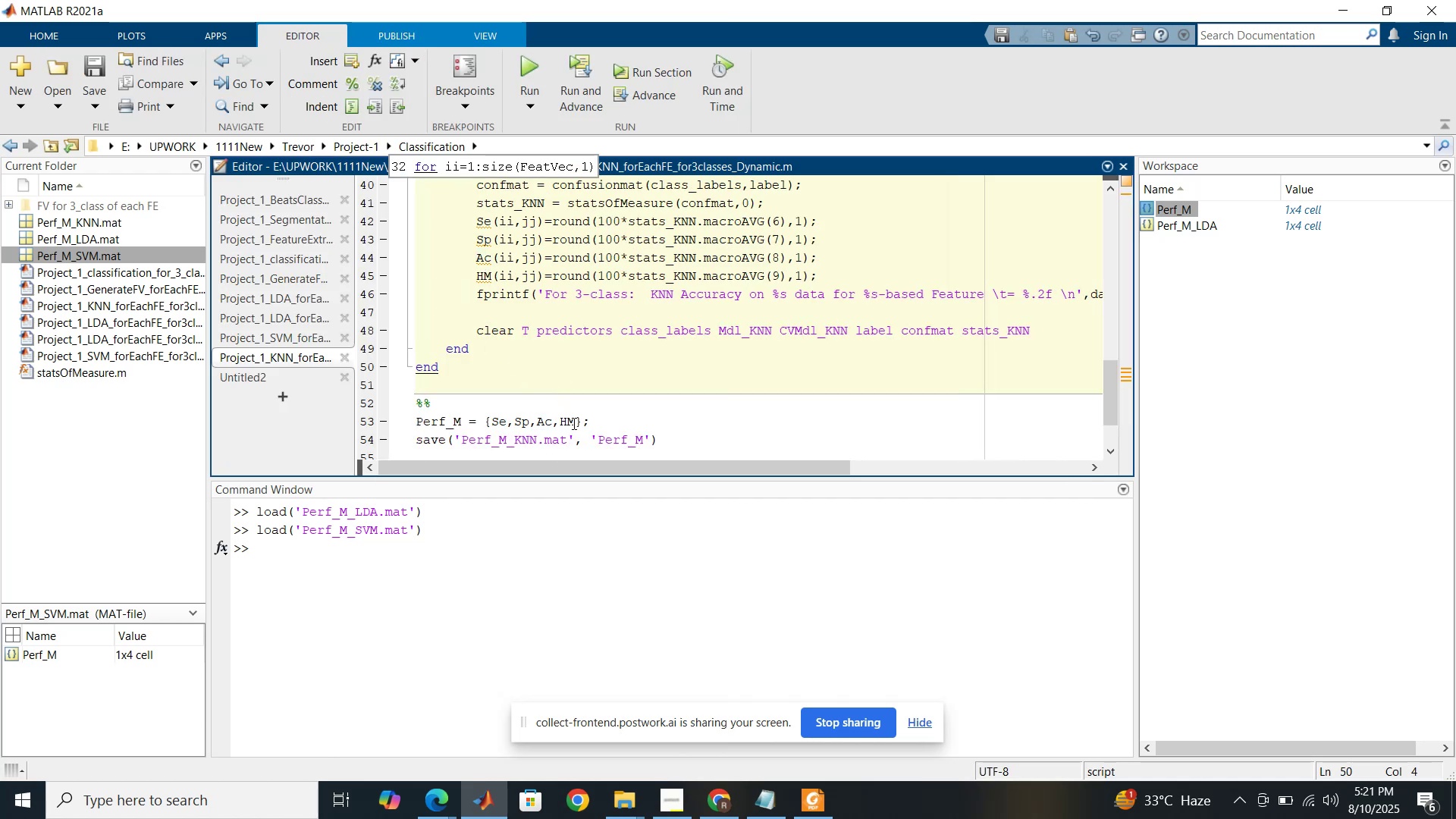 
scroll: coordinate [573, 424], scroll_direction: down, amount: 1.0
 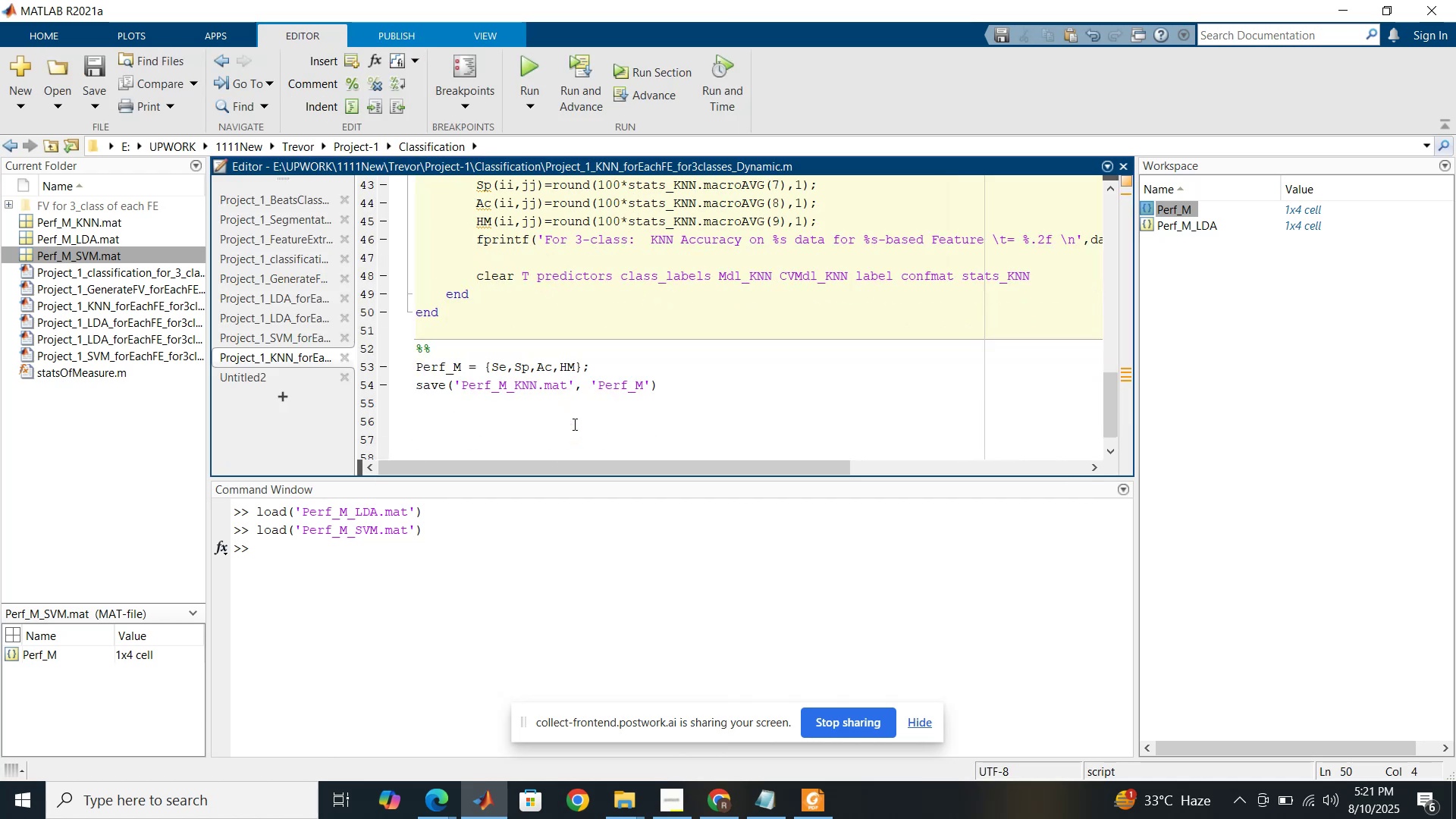 
scroll: coordinate [573, 425], scroll_direction: up, amount: 1.0
 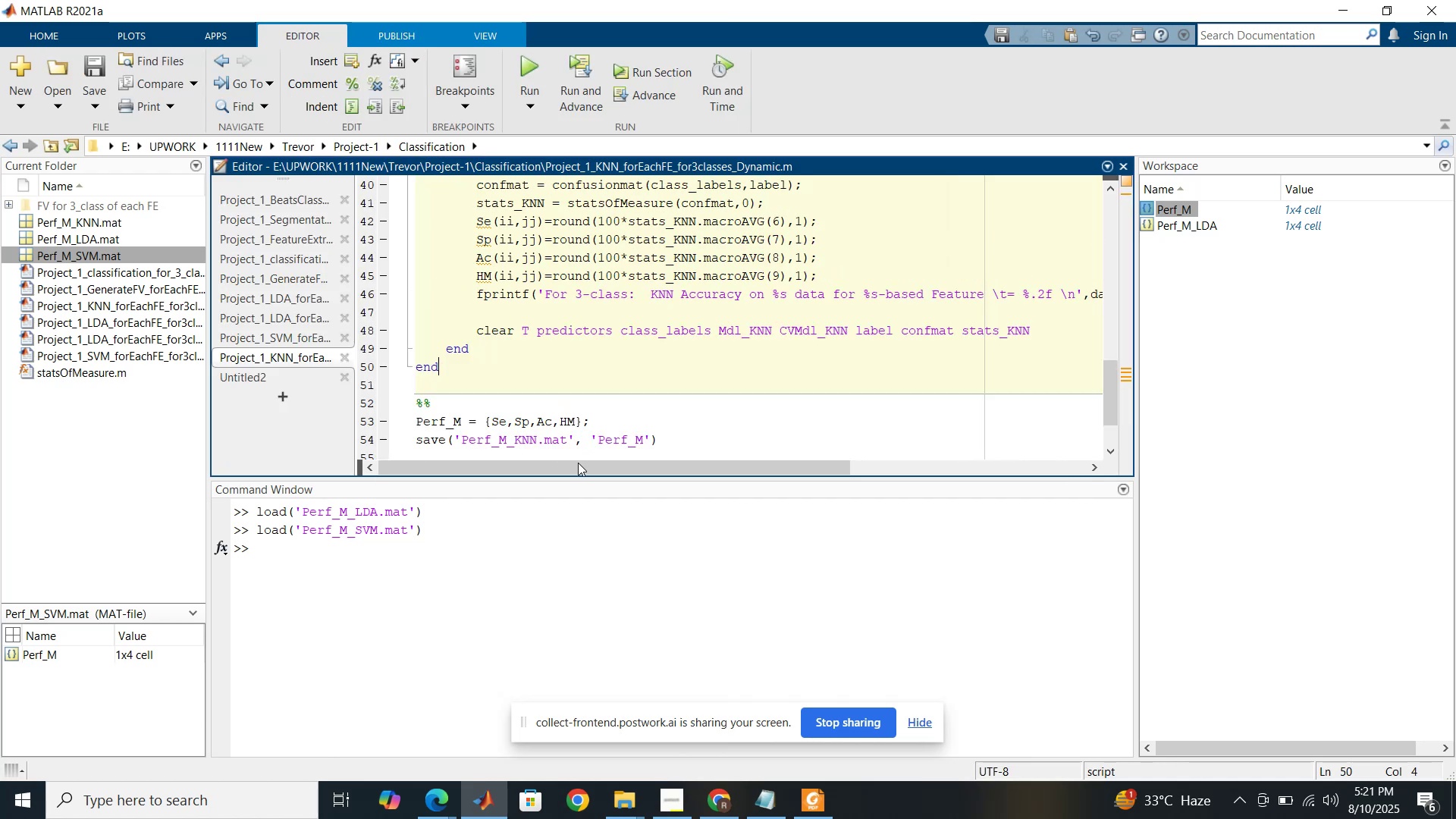 
left_click_drag(start_coordinate=[578, 464], to_coordinate=[819, 490])
 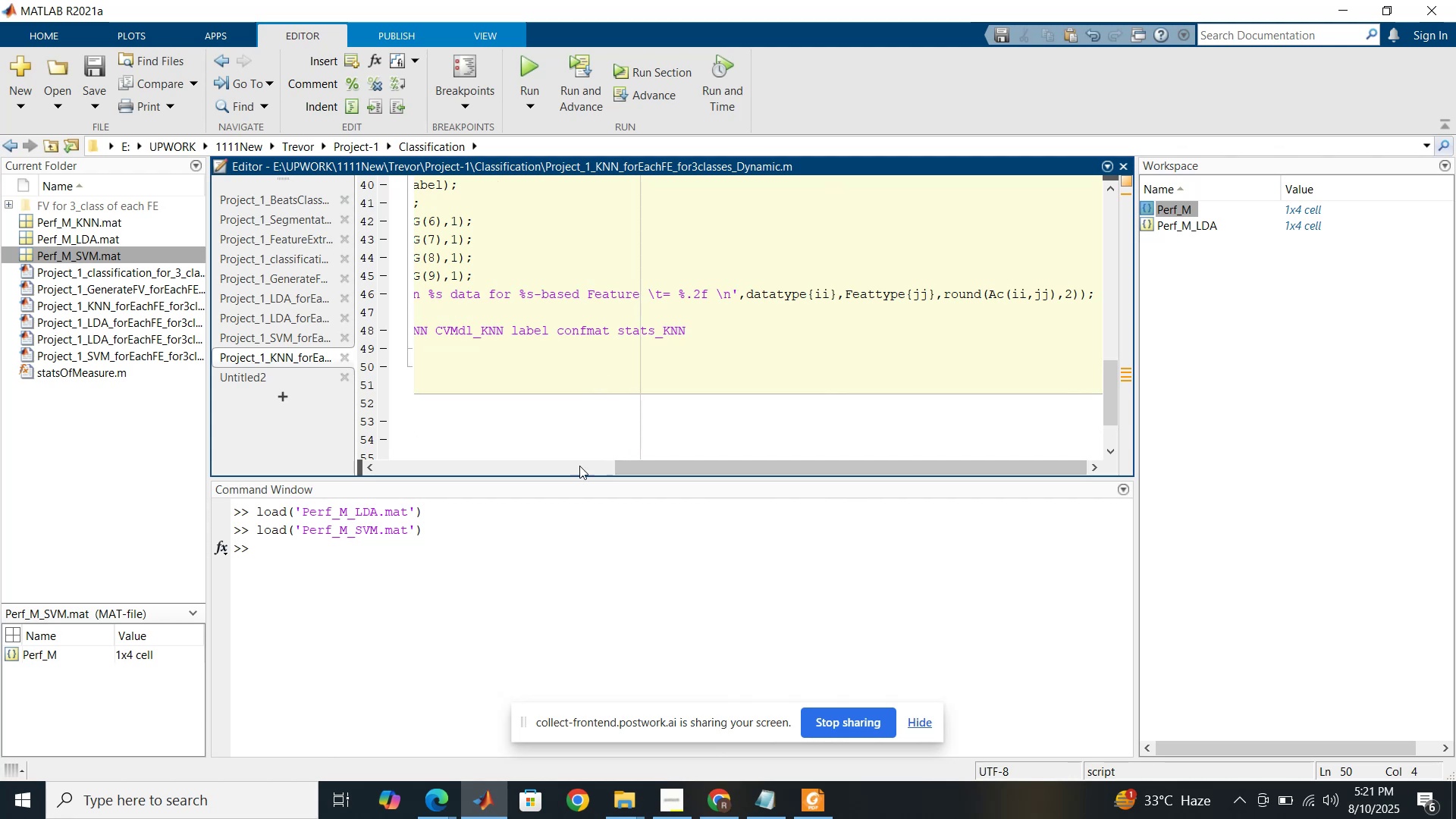 
left_click_drag(start_coordinate=[632, 469], to_coordinate=[405, 467])
 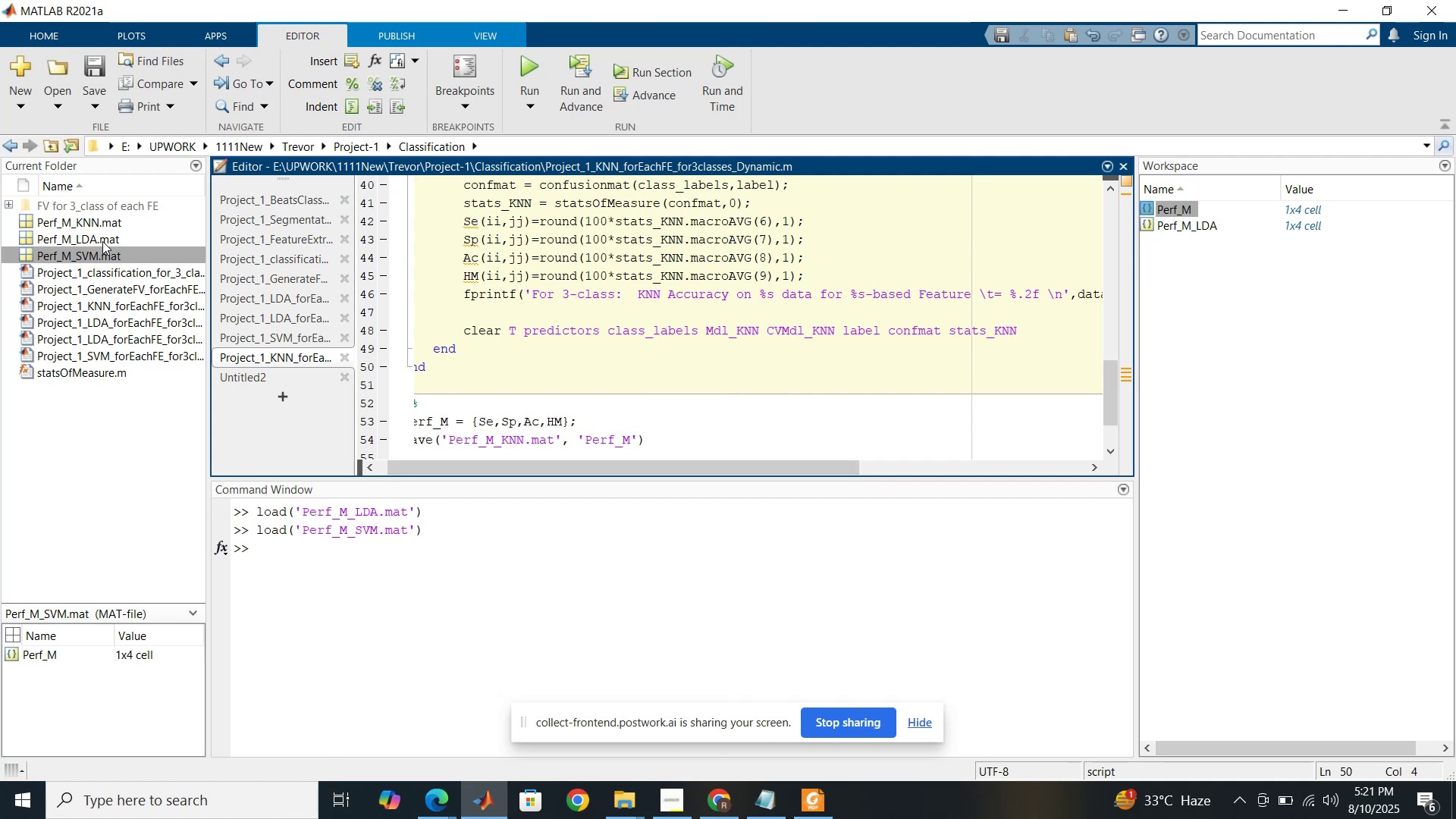 
double_click([99, 220])
 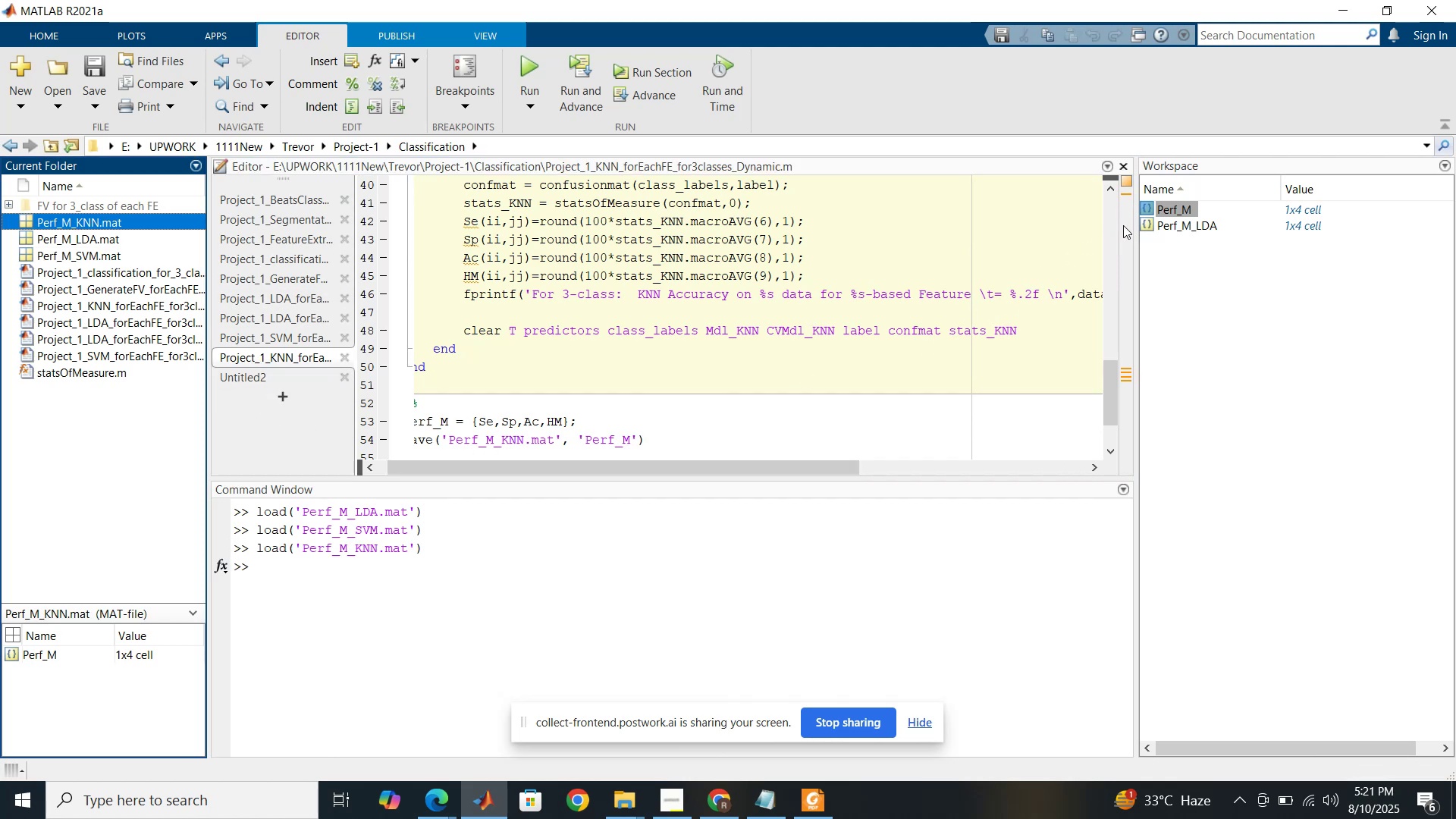 
double_click([1159, 212])
 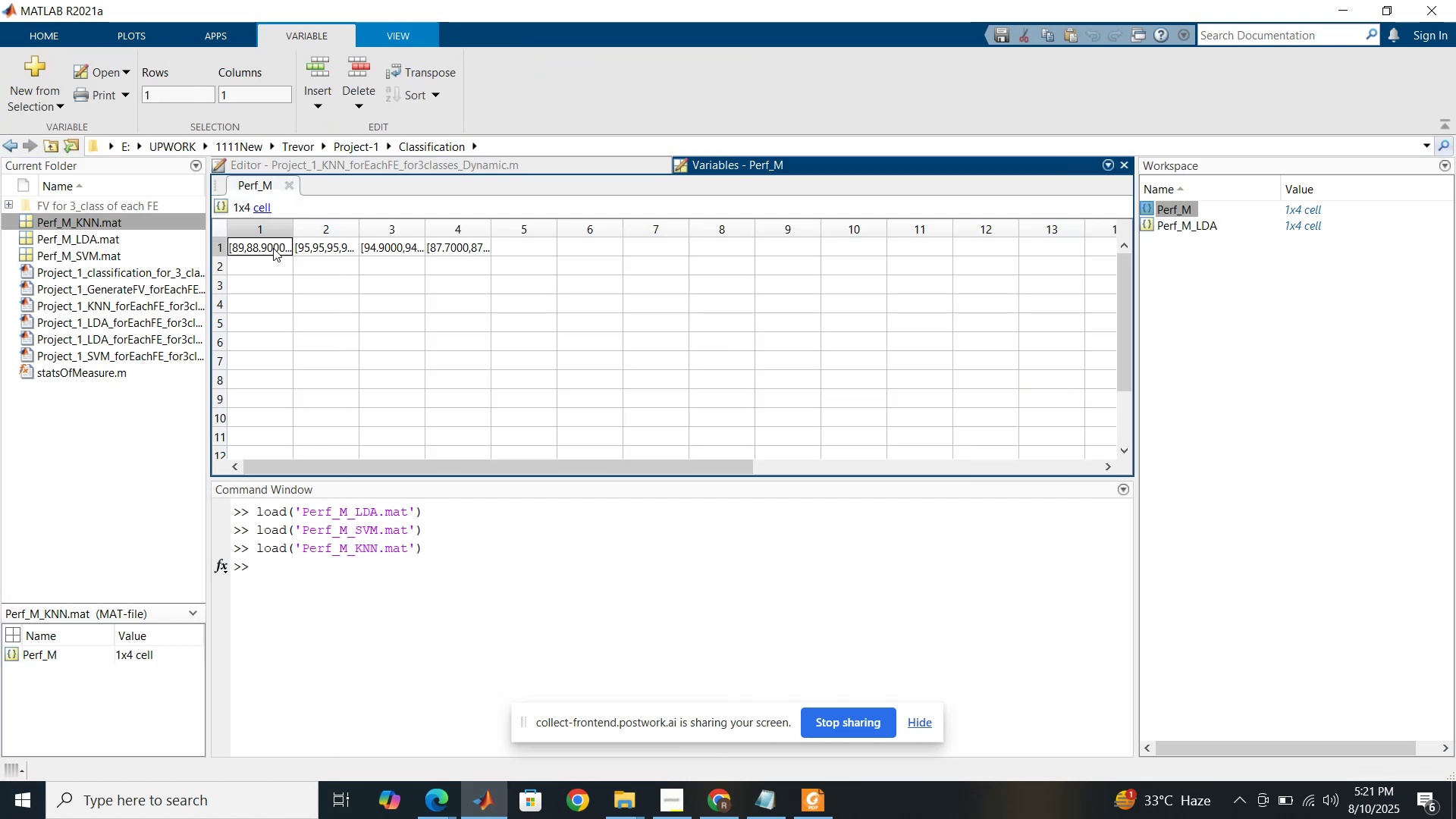 
double_click([275, 248])
 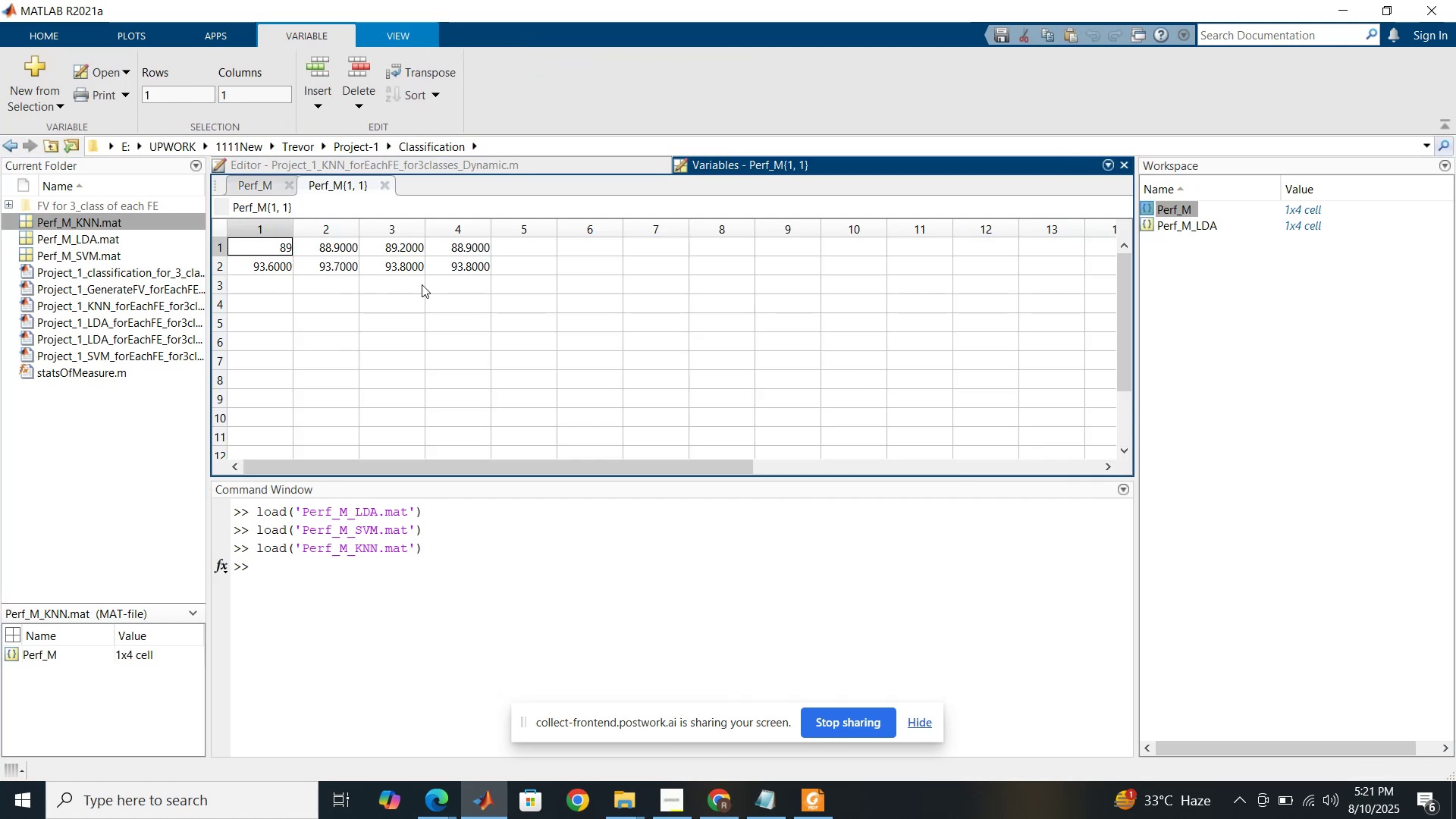 
left_click([400, 268])
 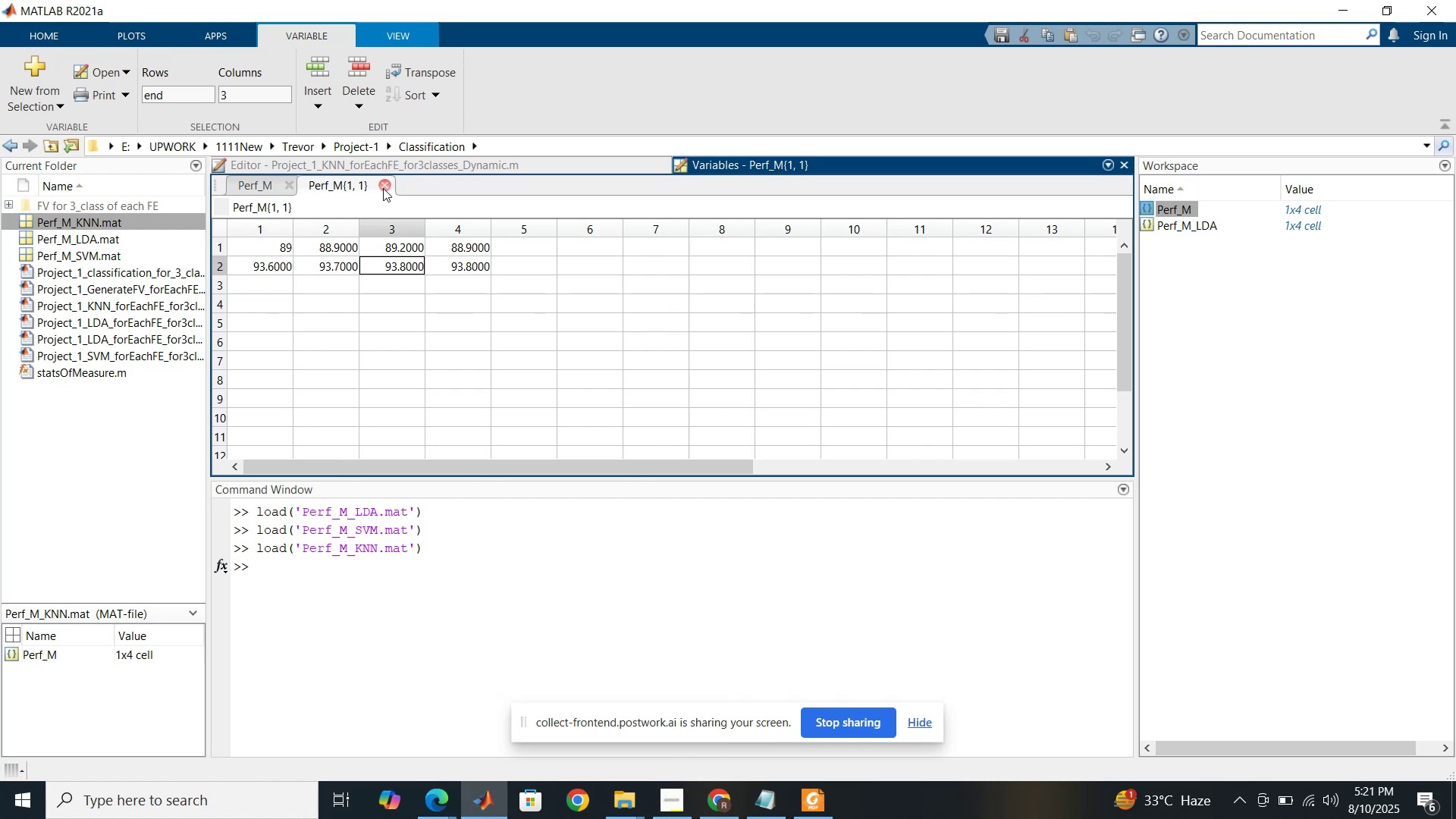 
left_click([384, 187])
 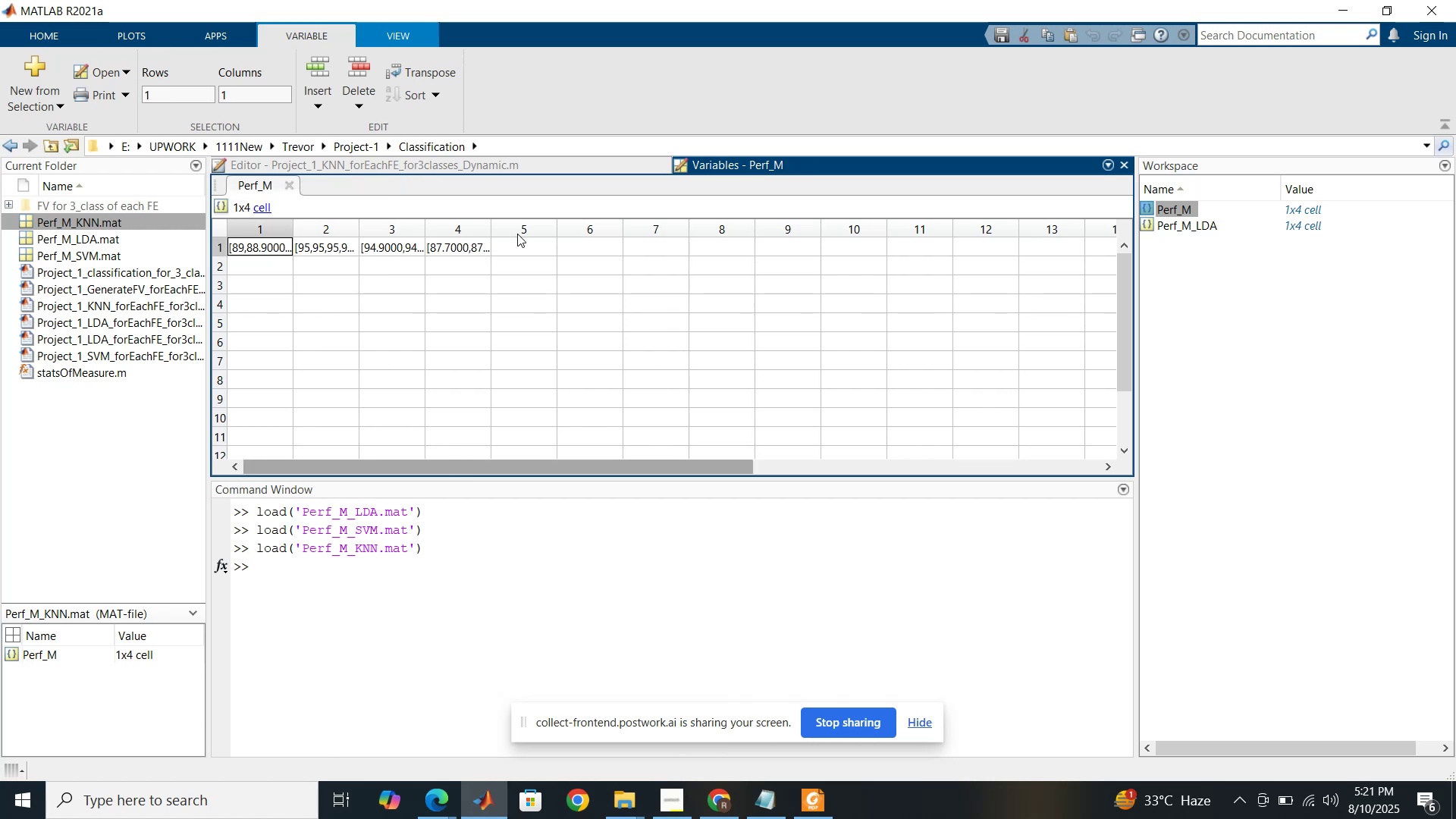 
left_click([550, 159])
 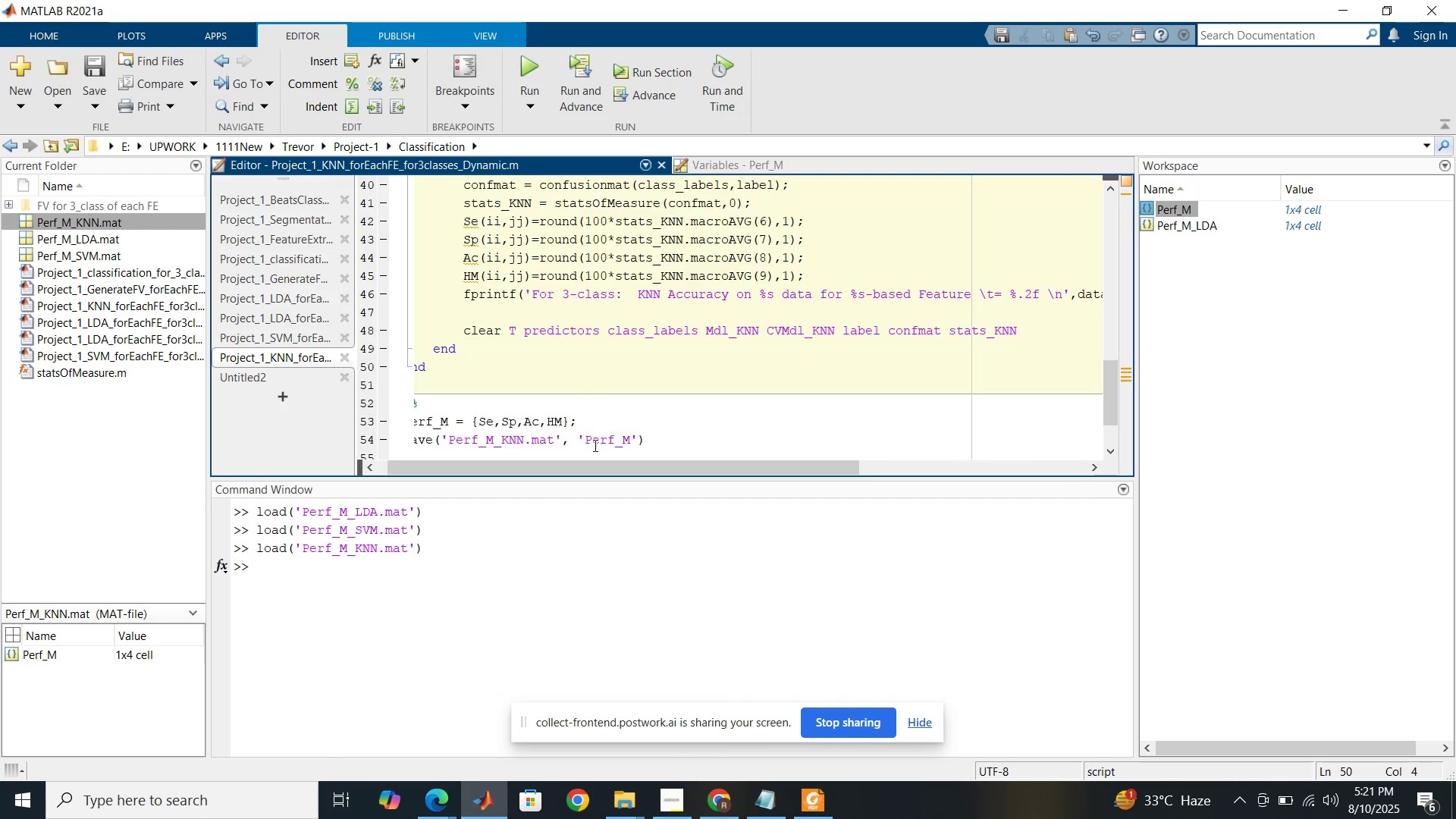 
left_click_drag(start_coordinate=[603, 469], to_coordinate=[569, 465])
 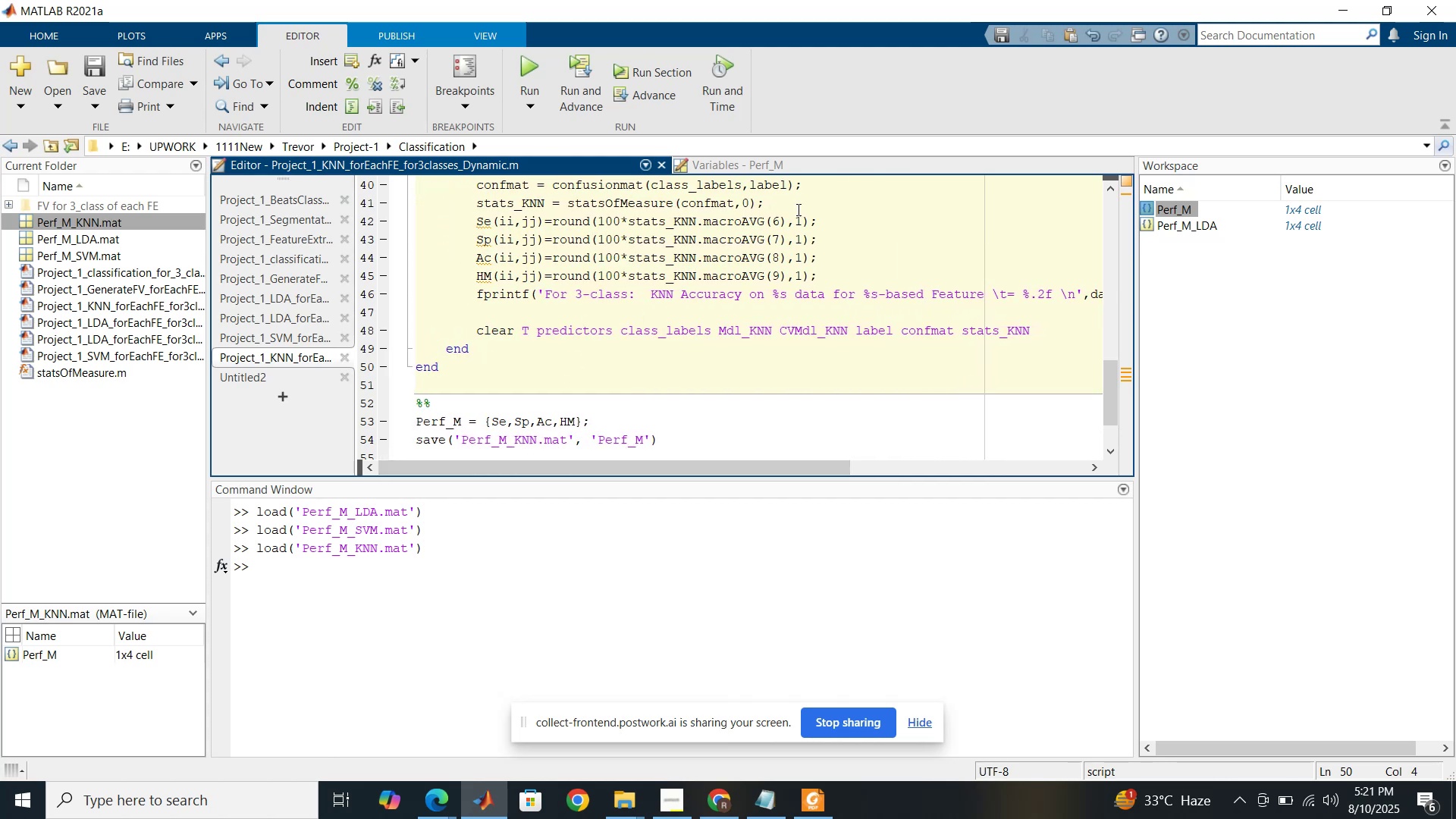 
left_click([791, 159])
 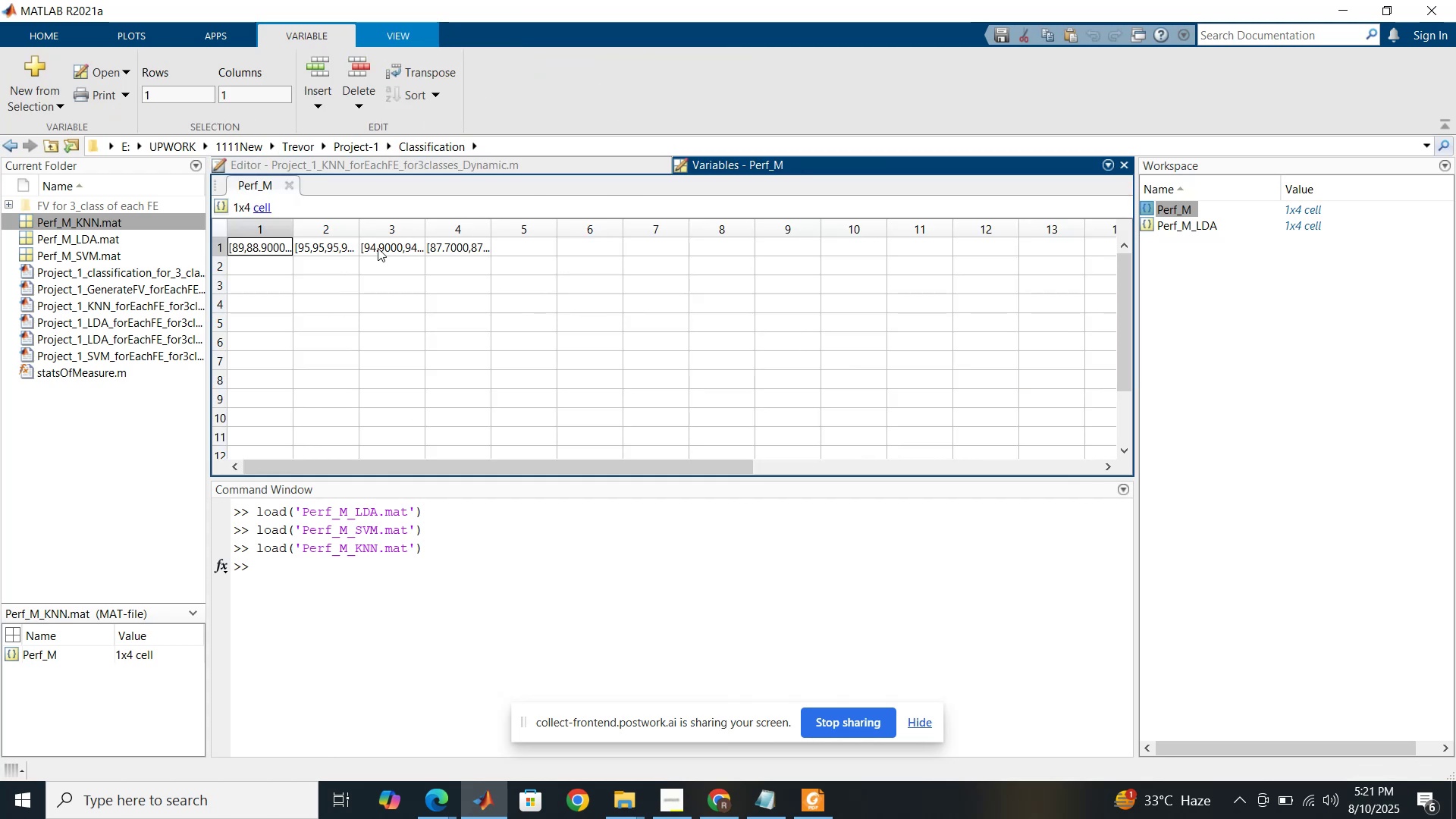 
double_click([378, 248])
 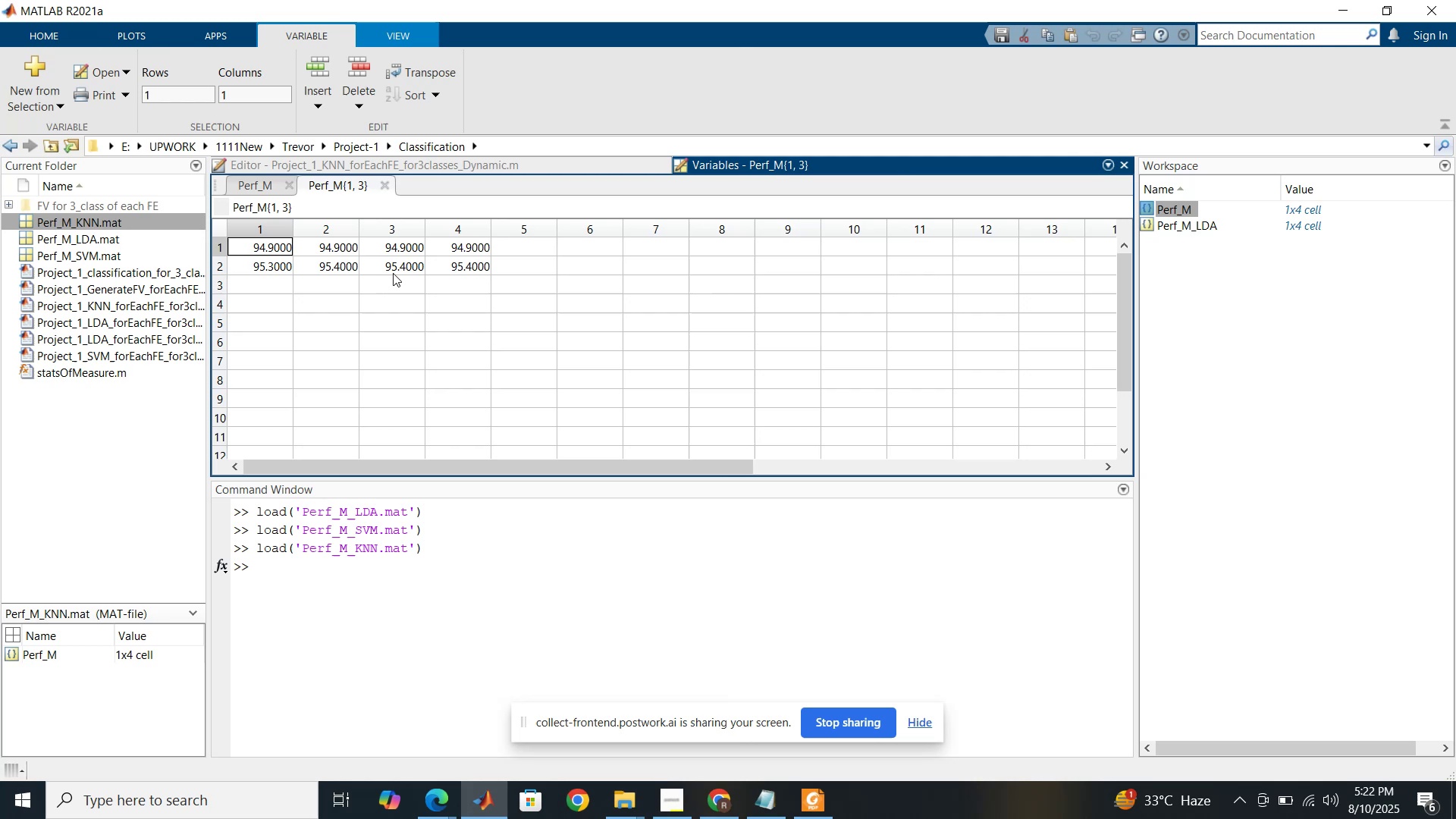 
wait(5.19)
 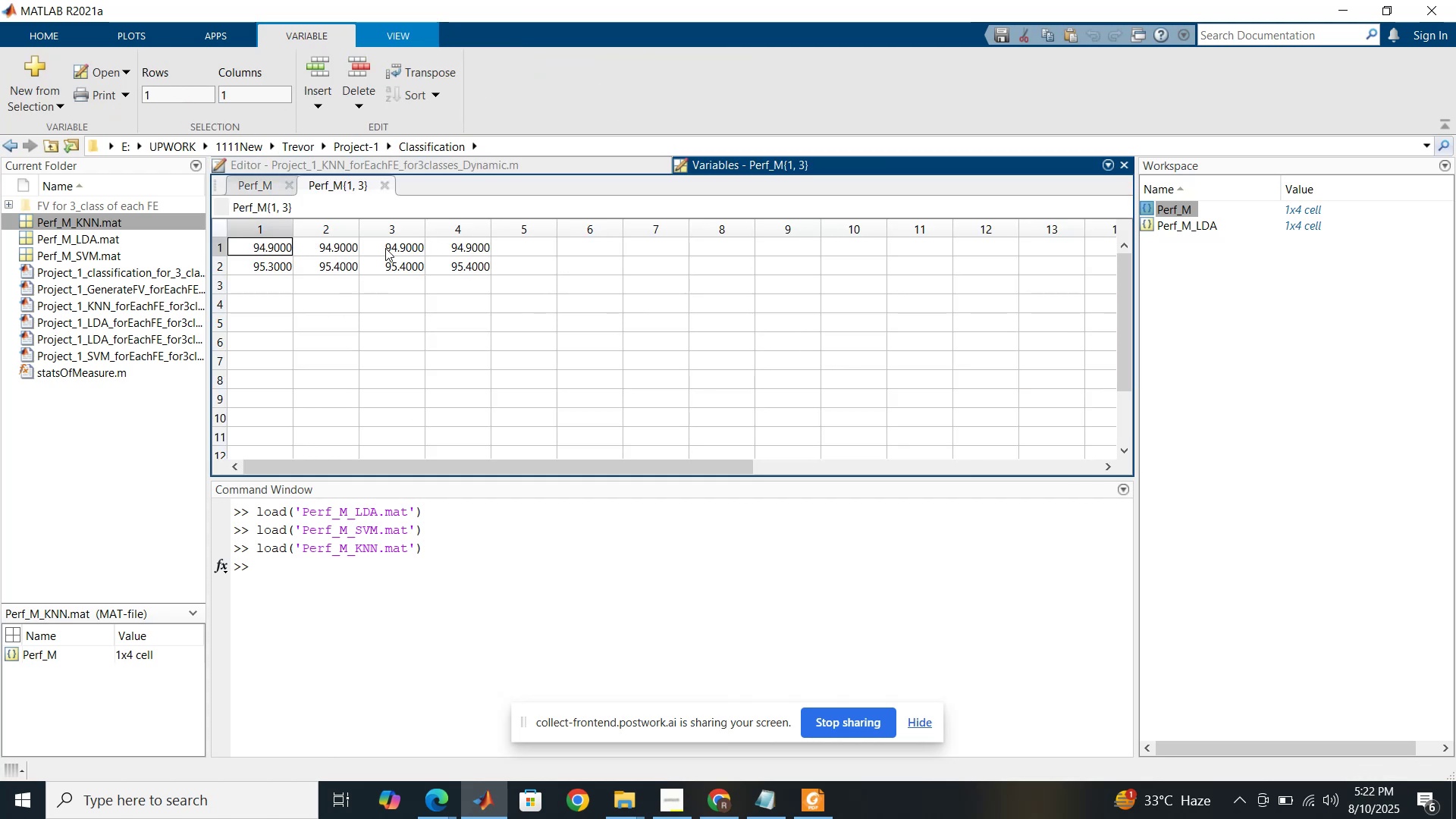 
left_click([388, 182])
 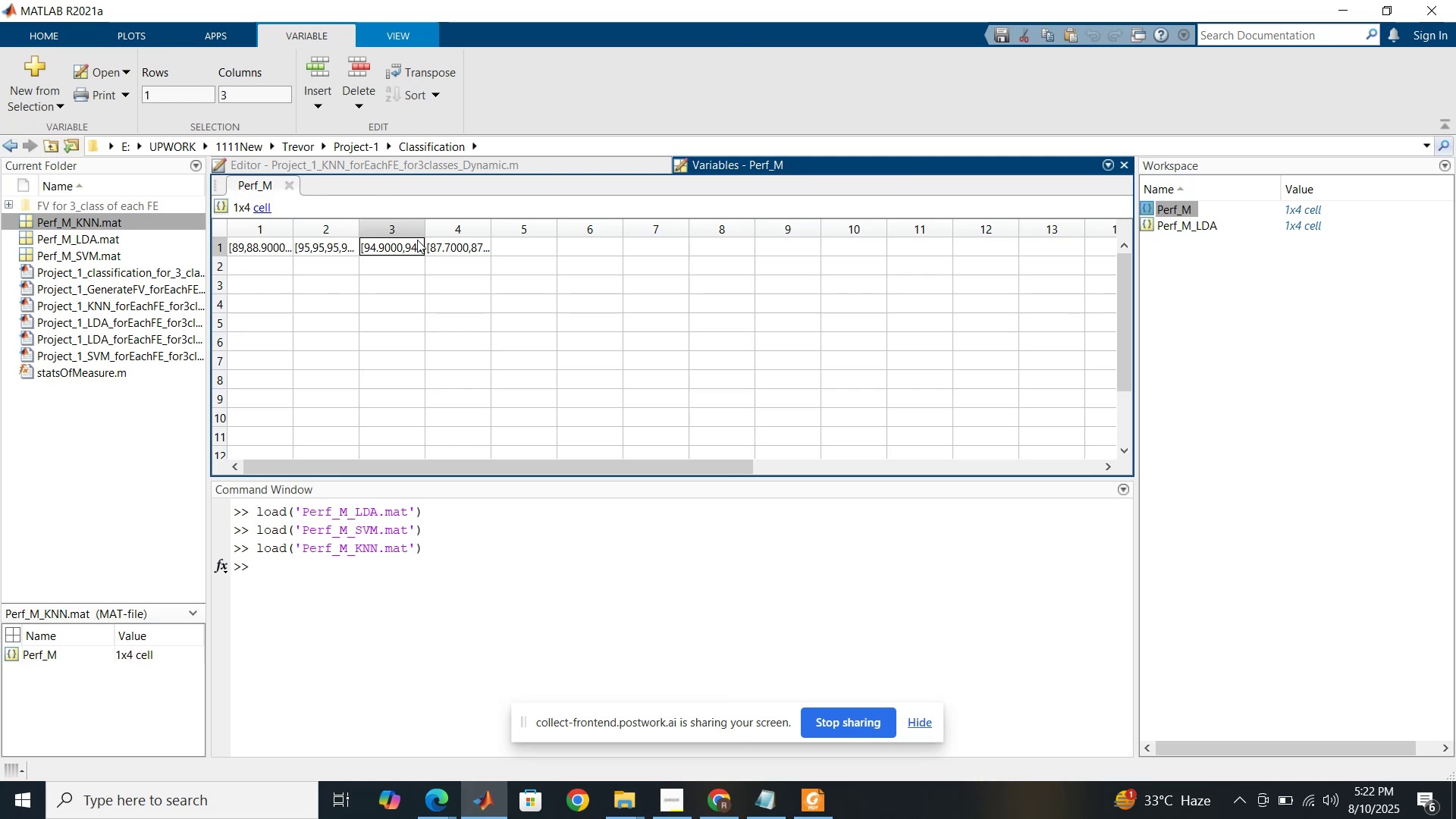 
double_click([447, 243])
 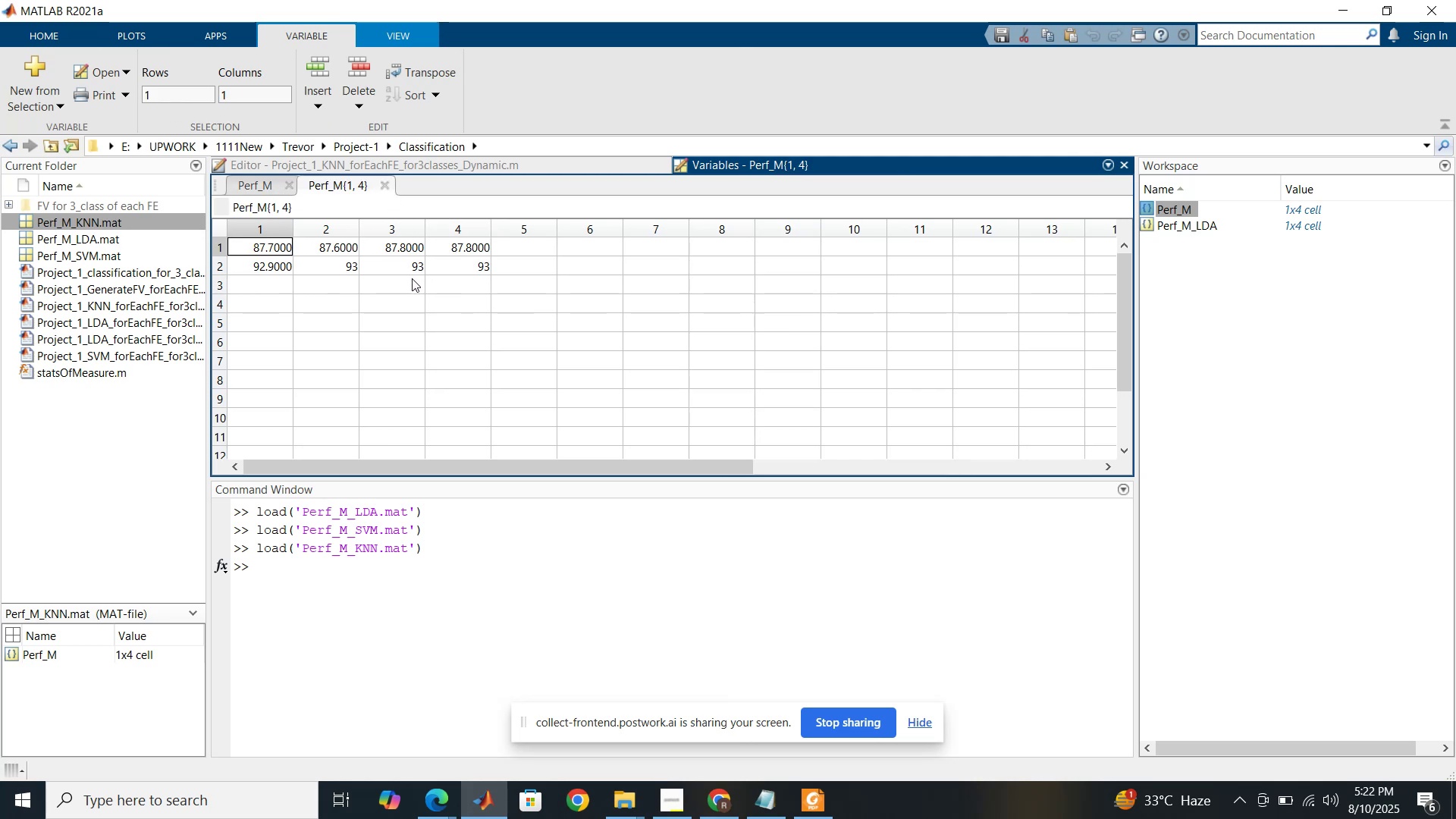 
wait(9.54)
 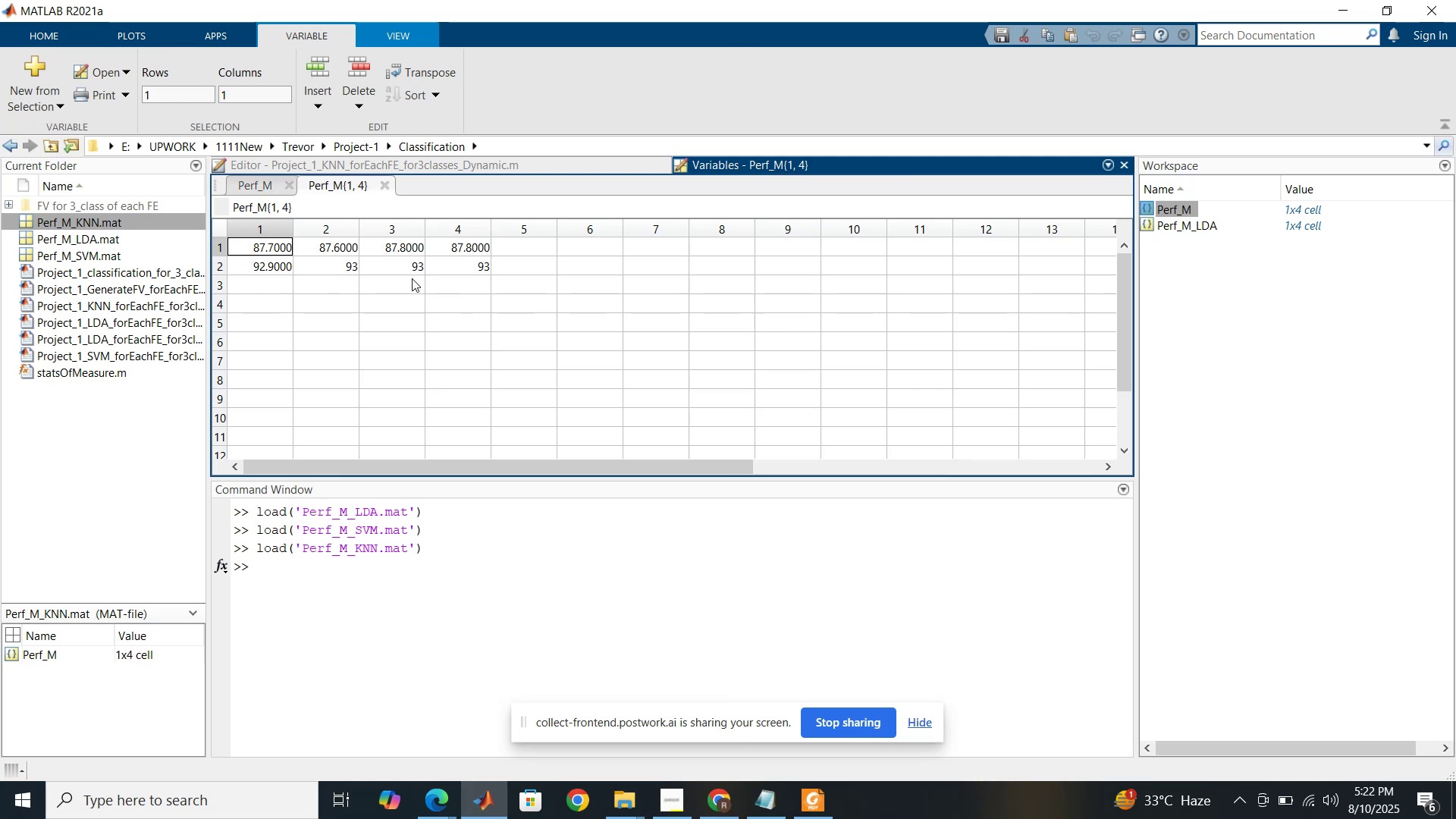 
left_click([560, 164])
 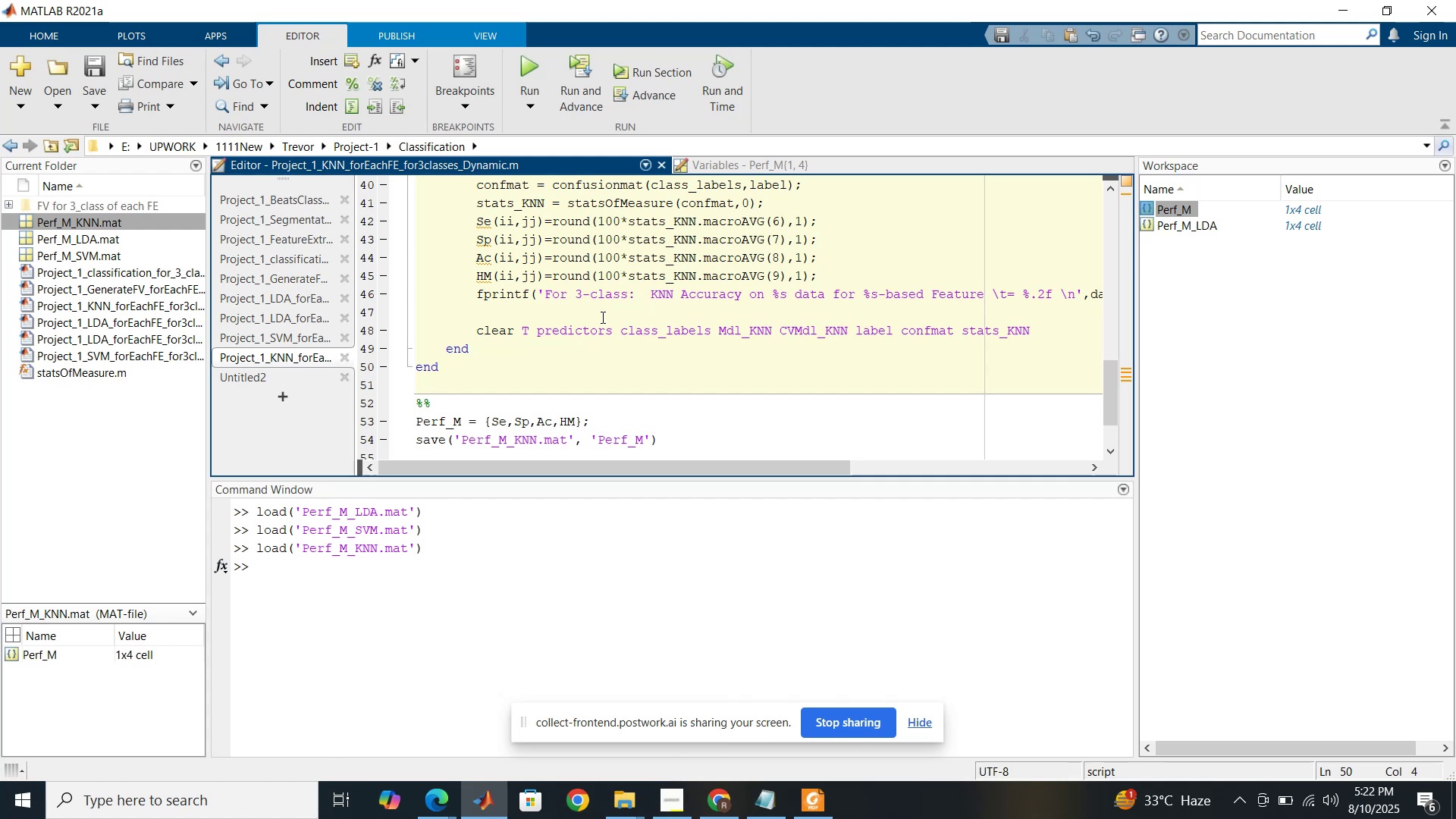 
wait(13.67)
 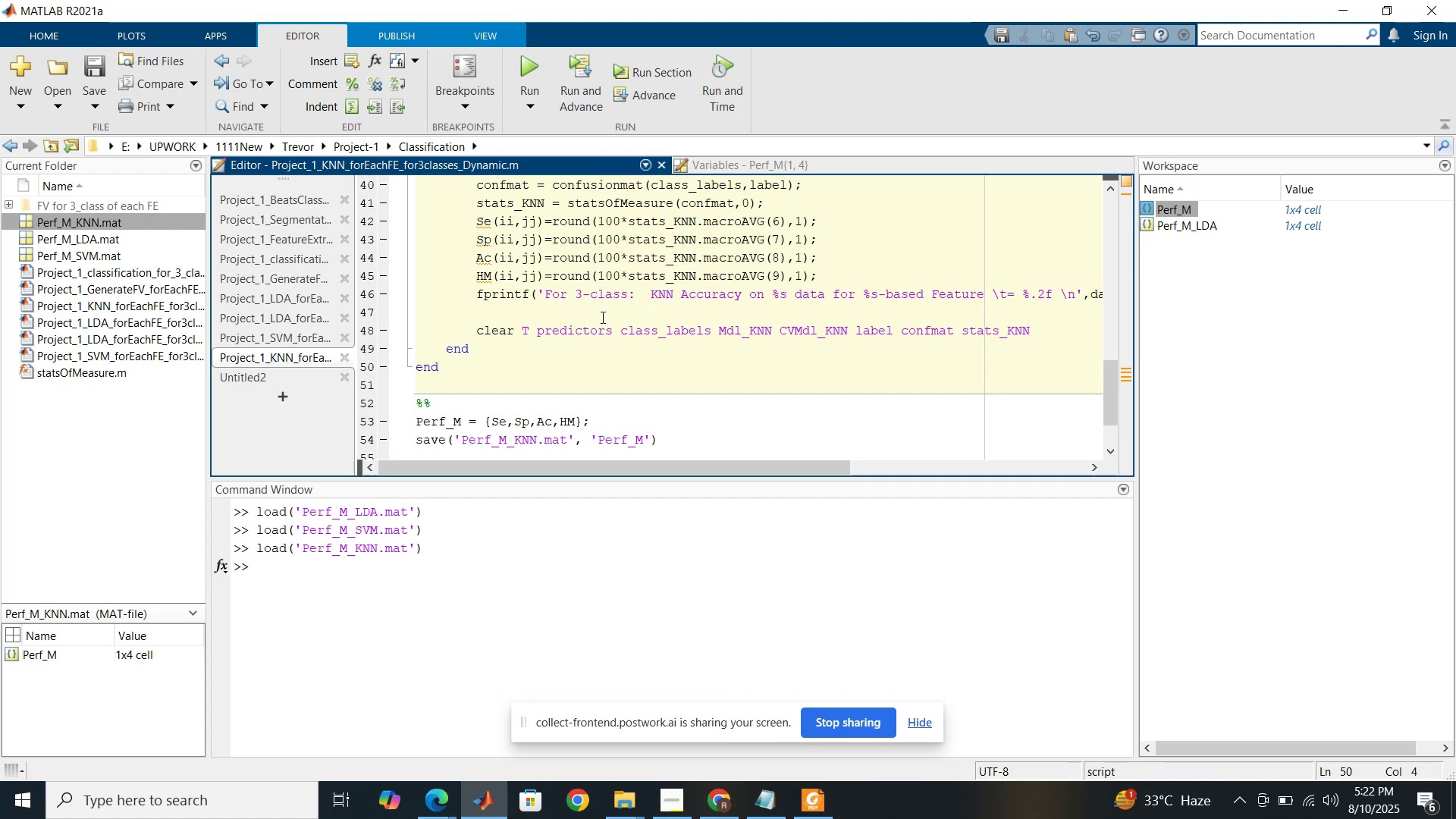 
left_click([745, 163])
 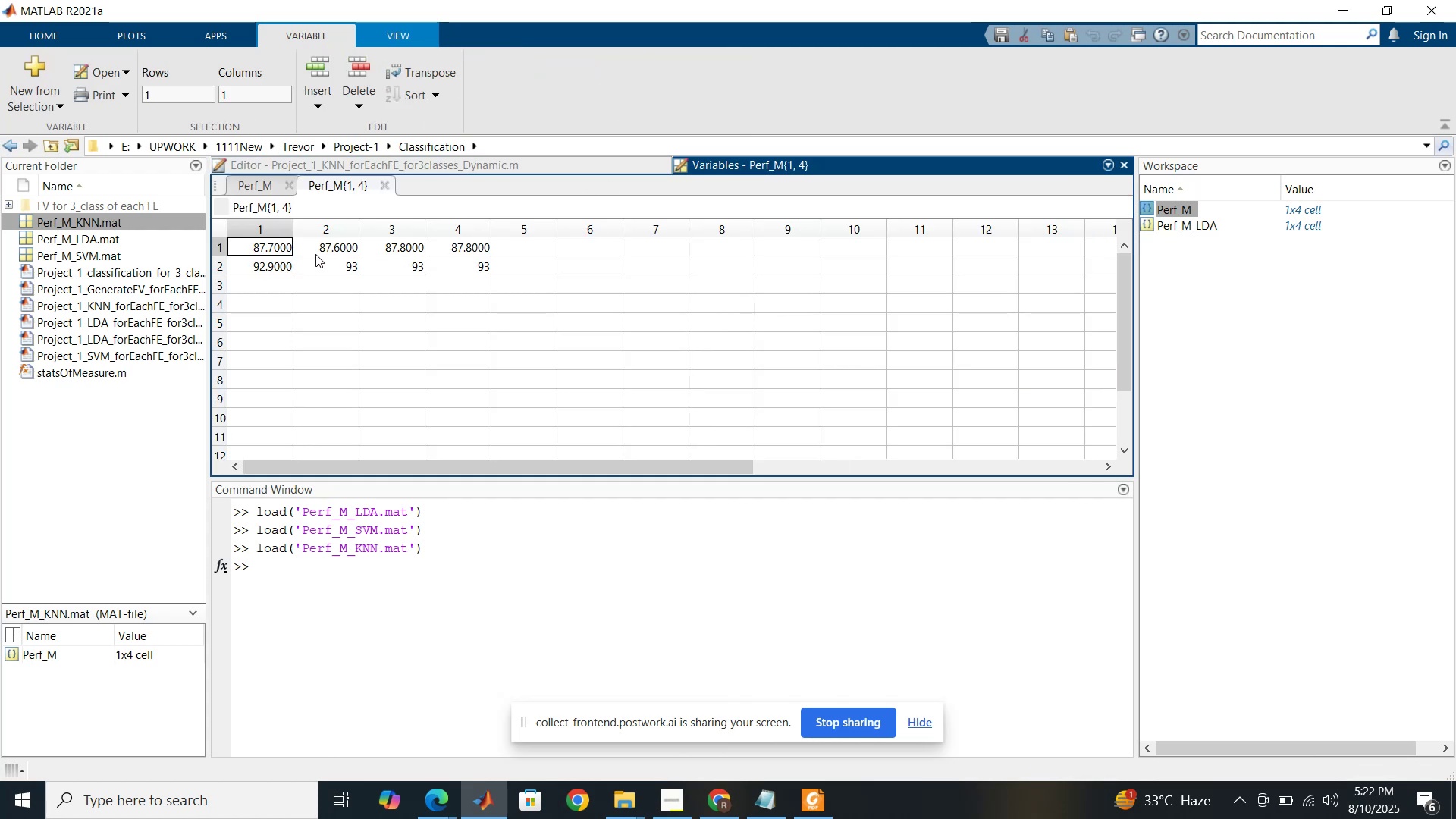 
left_click([389, 250])
 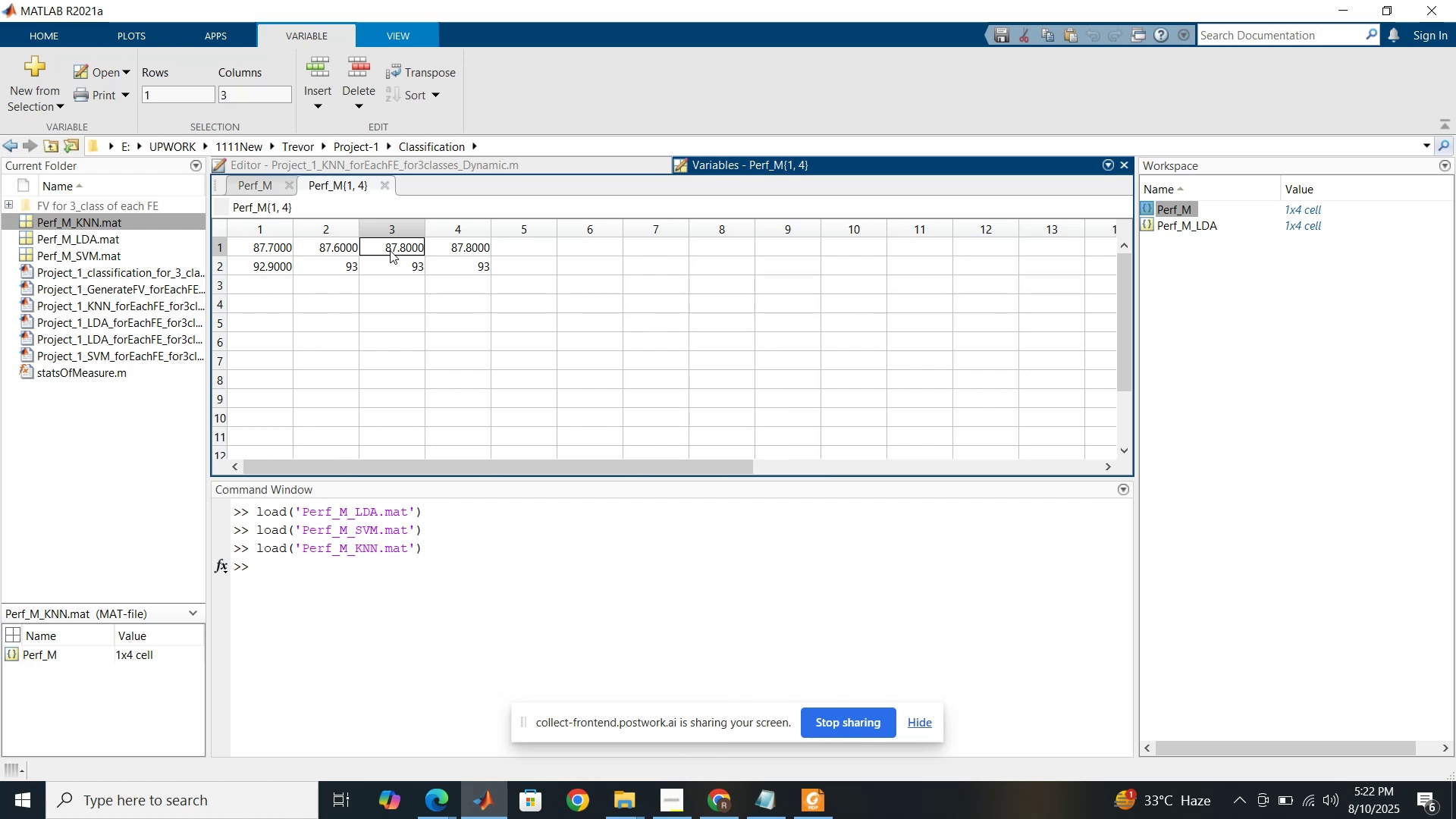 
left_click([530, 163])
 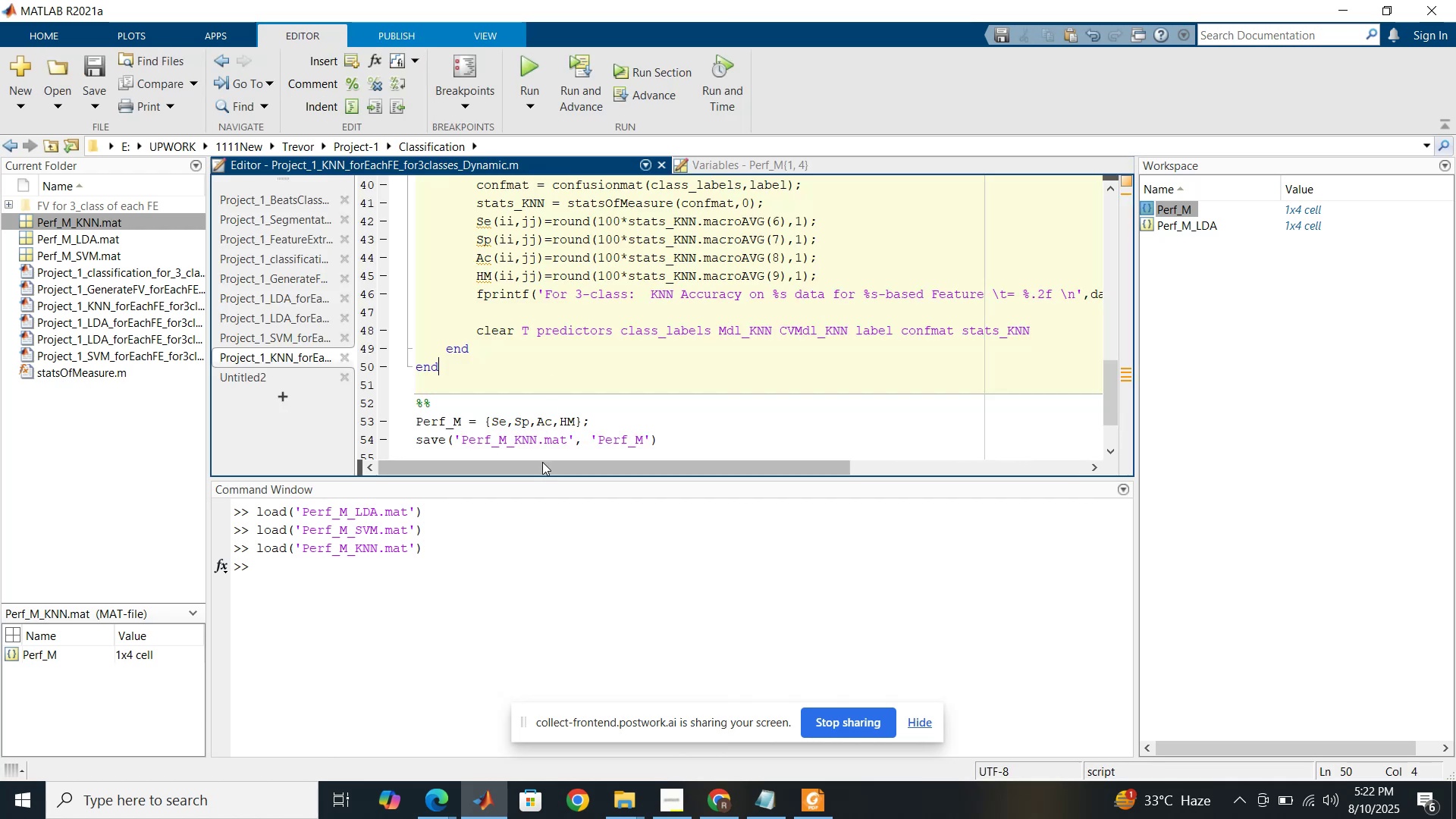 
left_click_drag(start_coordinate=[542, 463], to_coordinate=[546, 444])
 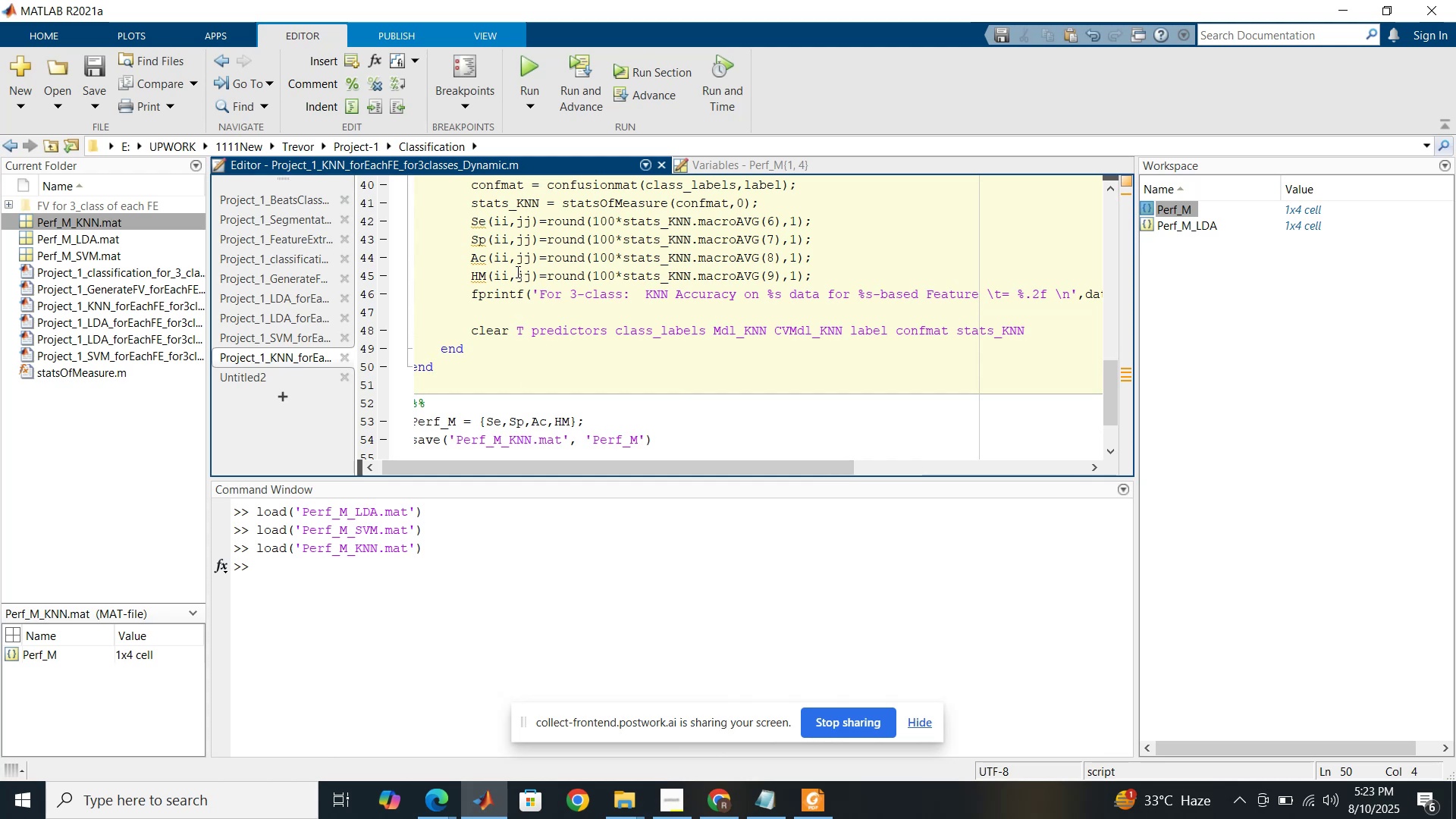 
scroll: coordinate [516, 271], scroll_direction: up, amount: 1.0
 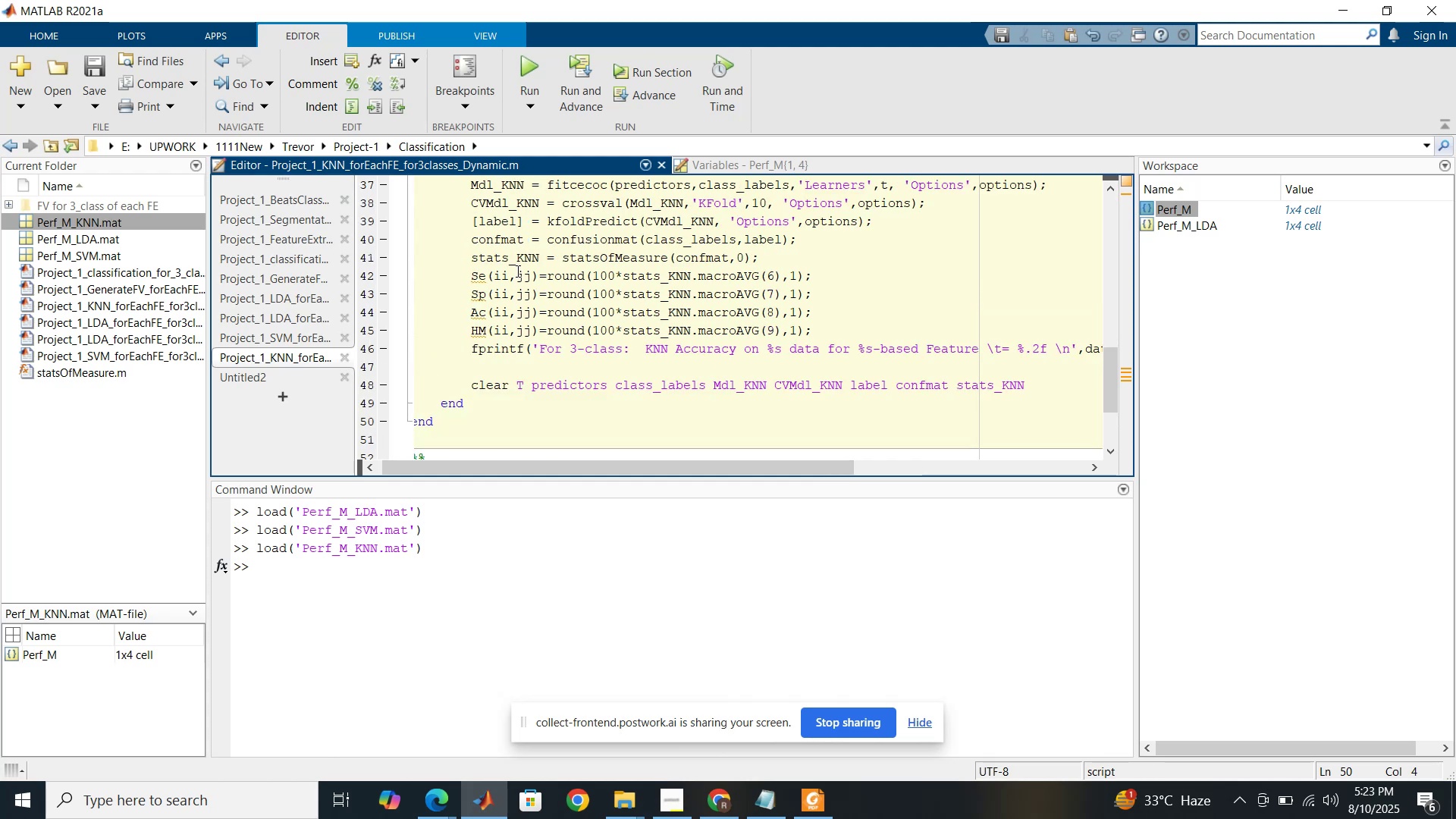 
wait(7.22)
 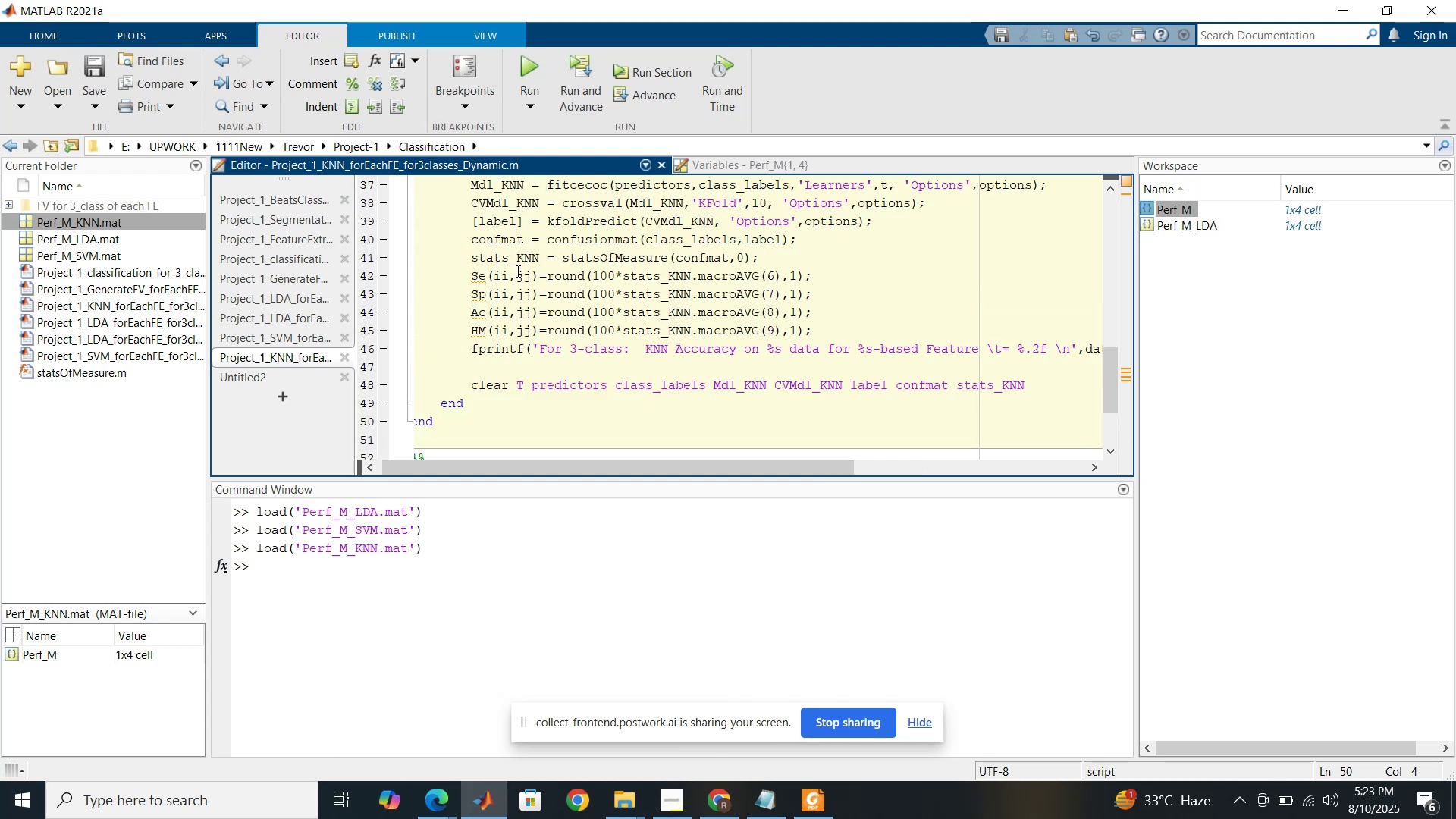 
left_click([486, 315])
 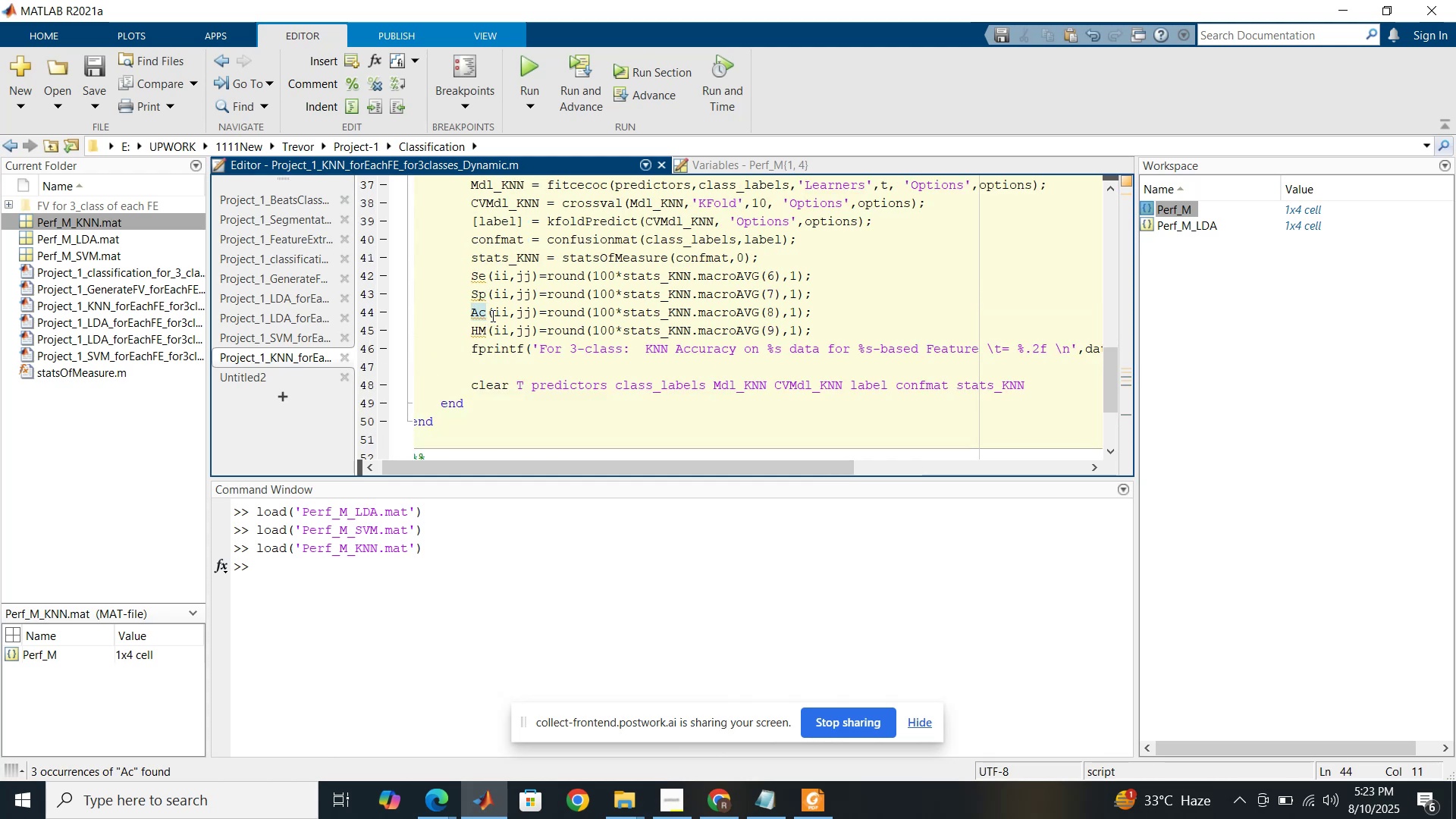 
left_click([501, 312])
 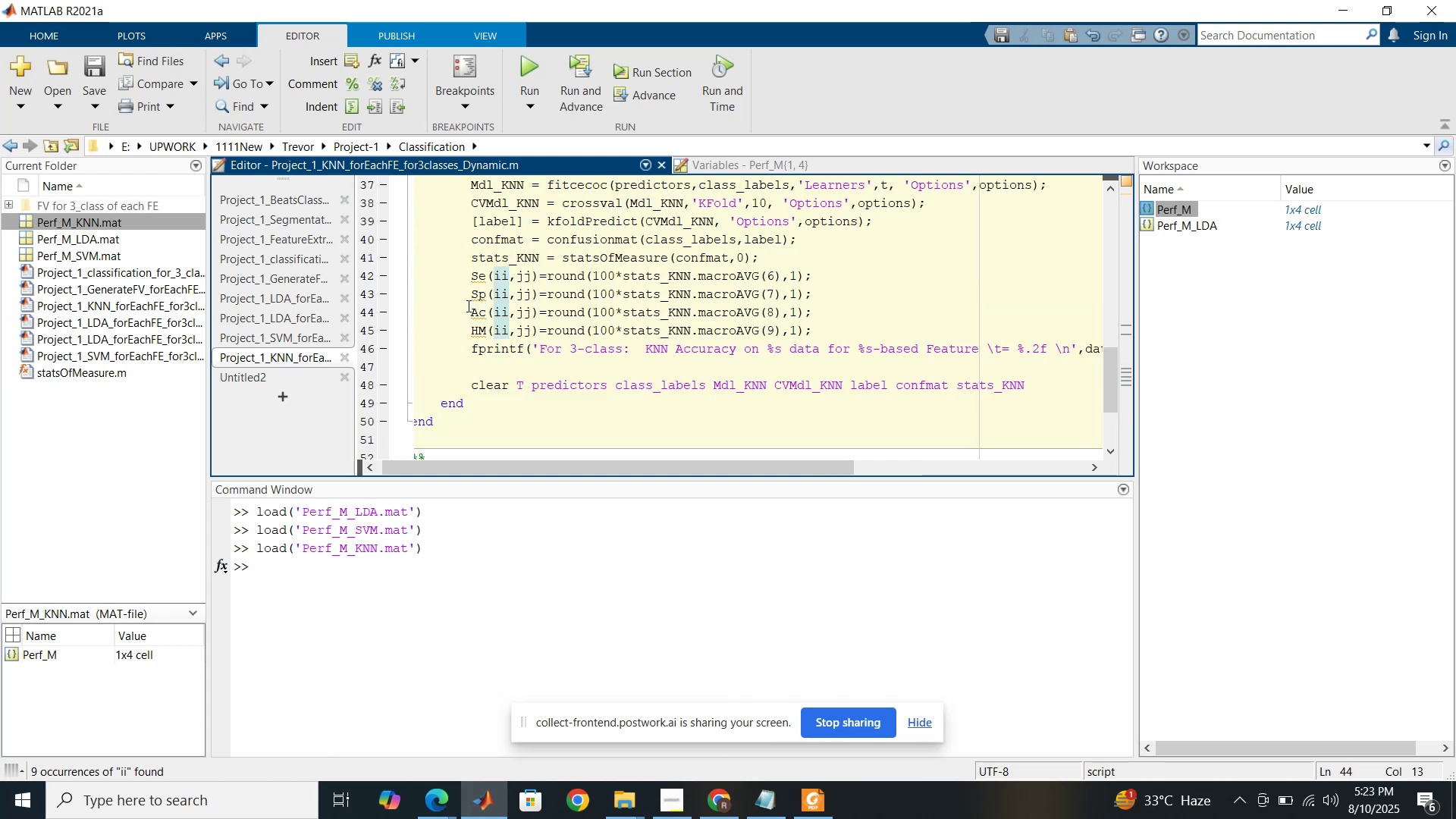 
left_click_drag(start_coordinate=[472, 311], to_coordinate=[492, 316])
 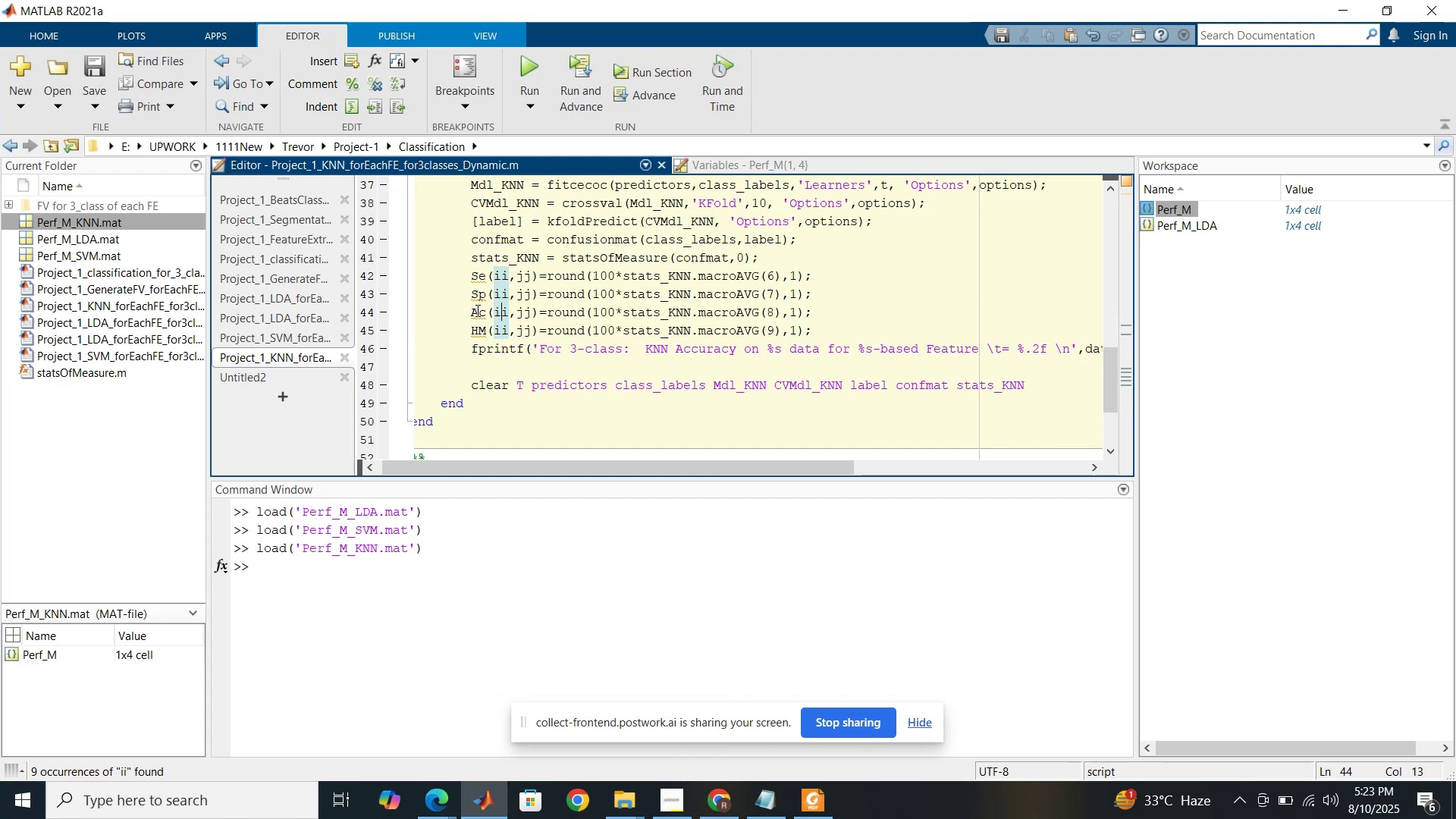 
left_click([469, 310])
 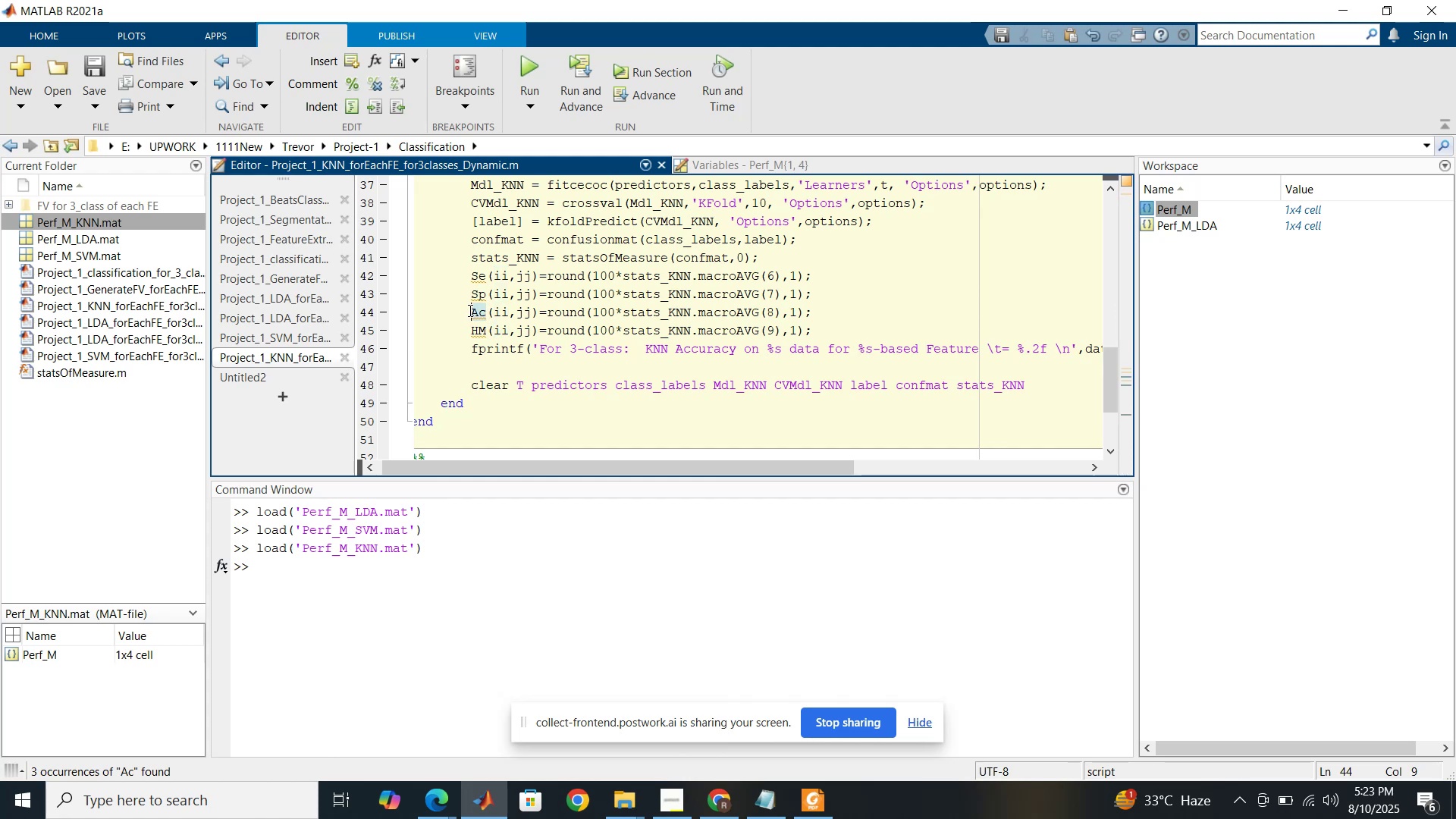 
left_click_drag(start_coordinate=[469, 310], to_coordinate=[538, 319])
 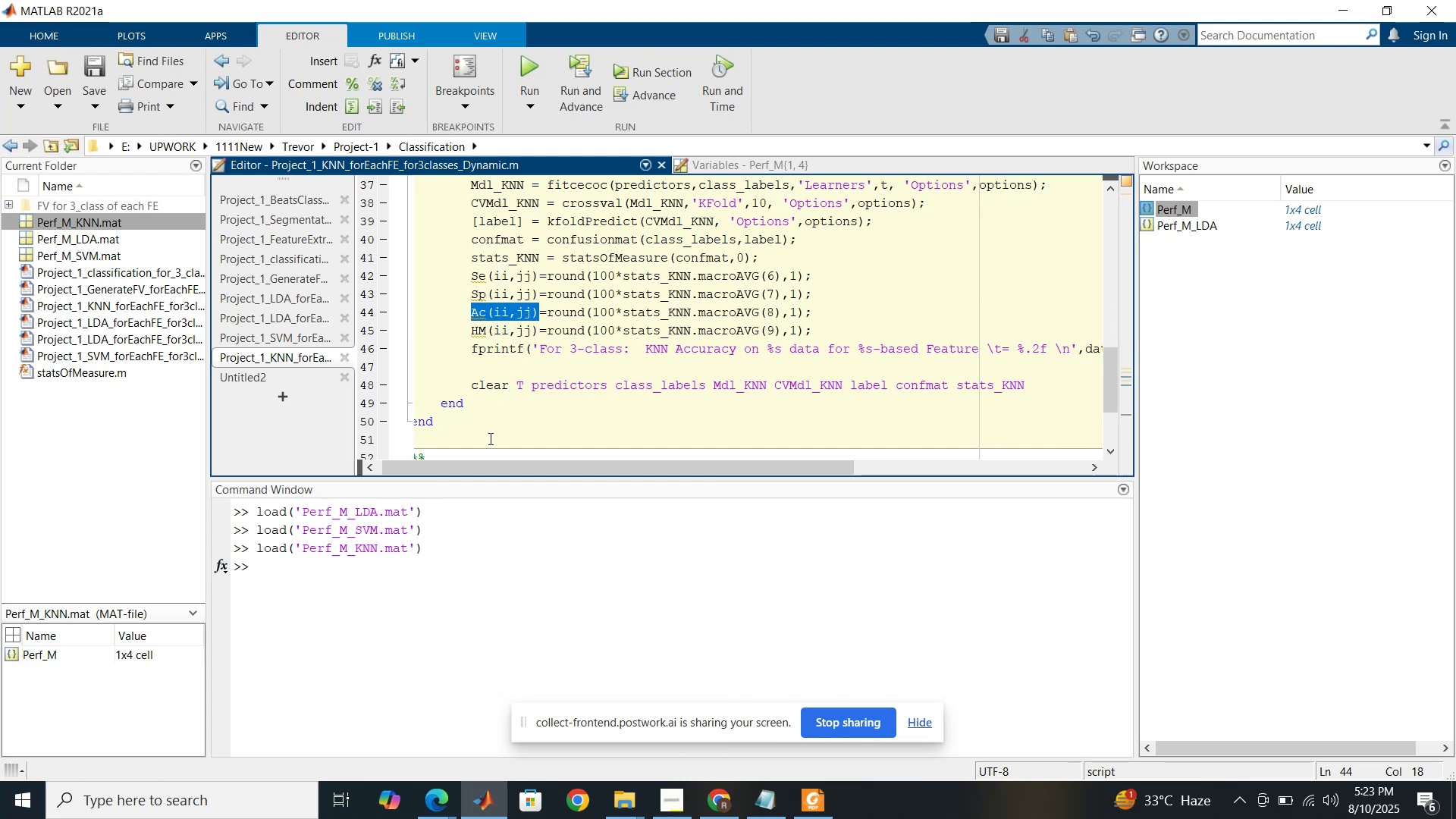 
left_click_drag(start_coordinate=[489, 468], to_coordinate=[449, 458])
 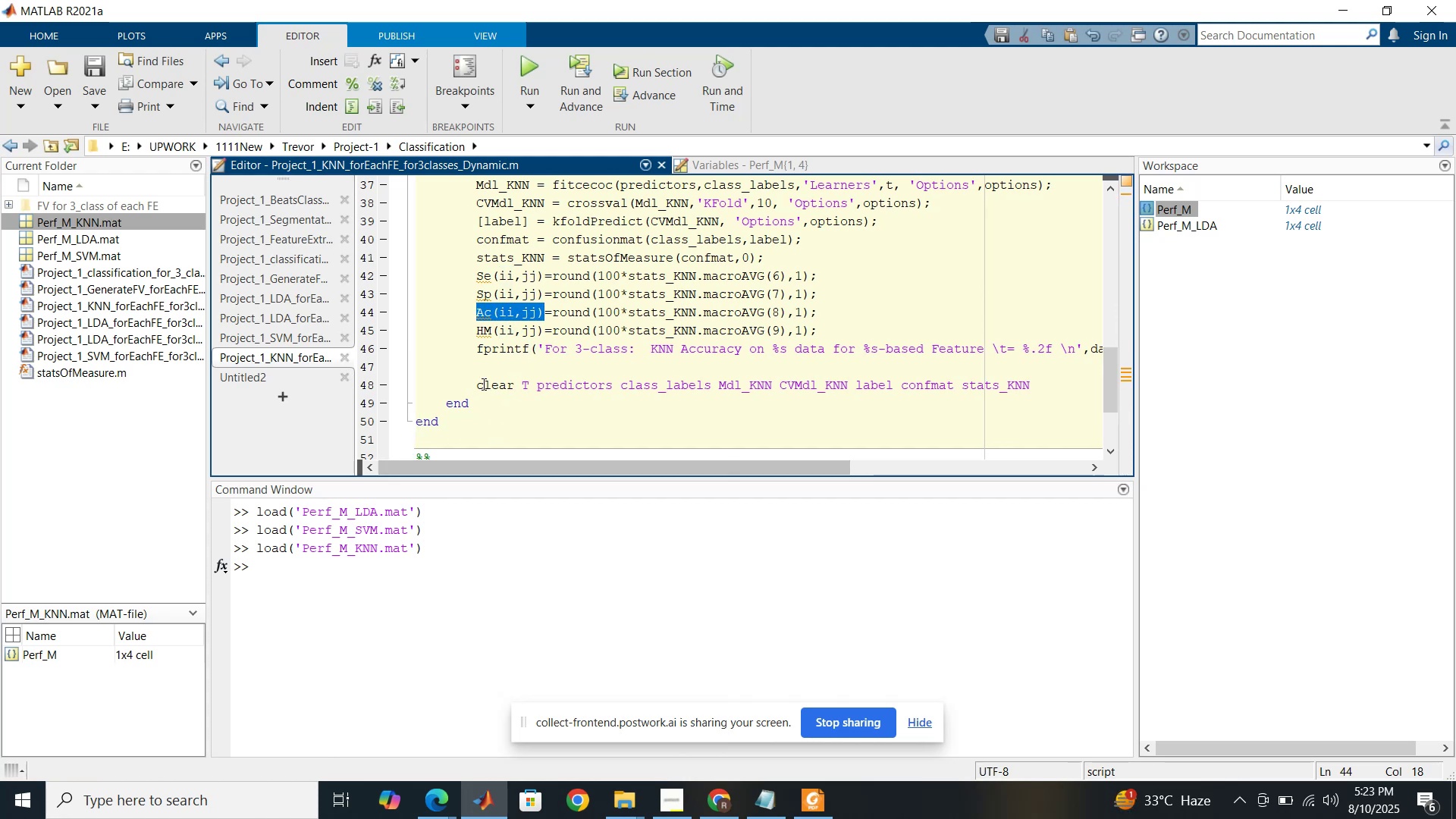 
scroll: coordinate [482, 381], scroll_direction: down, amount: 2.0
 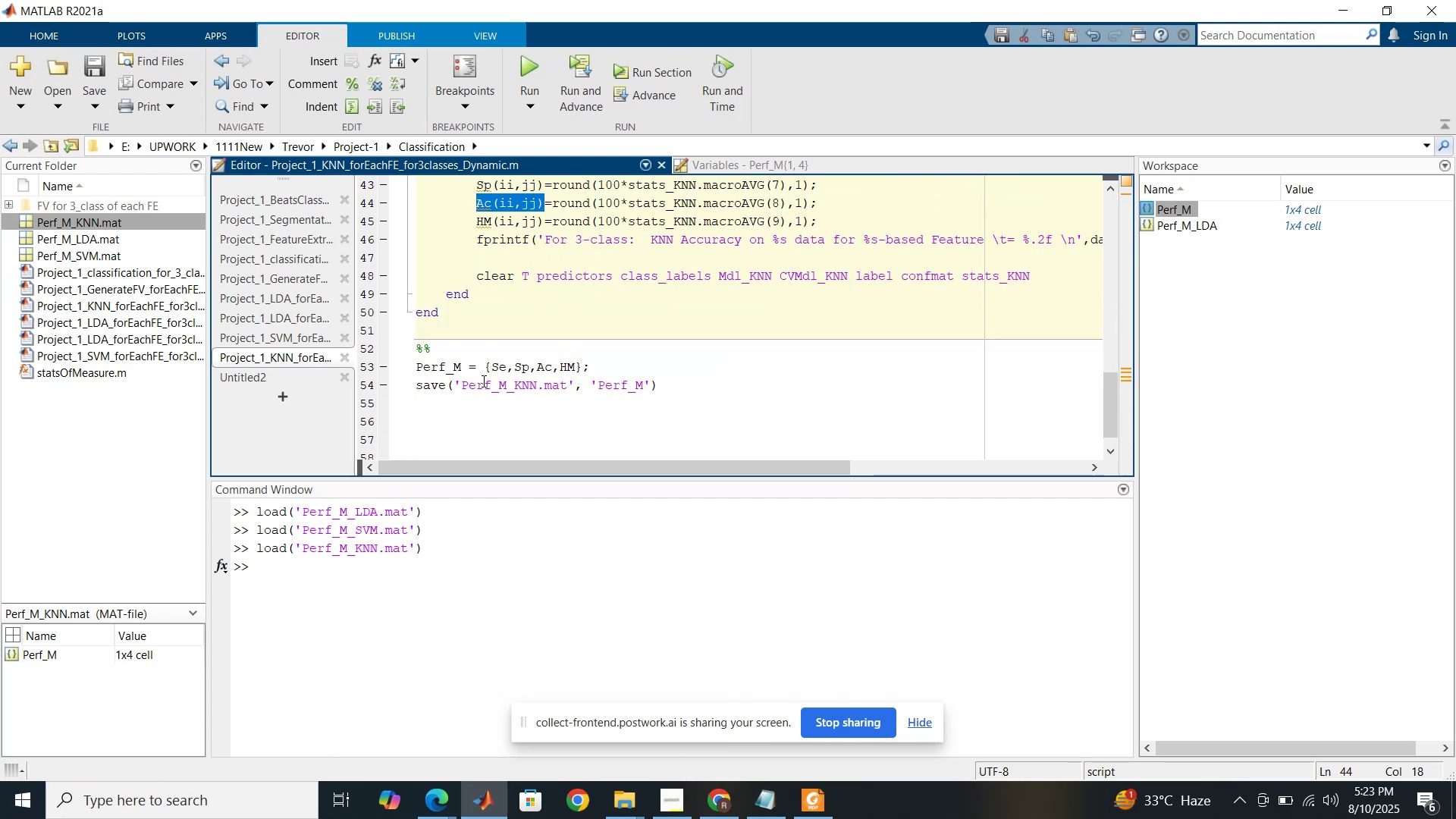 
scroll: coordinate [482, 381], scroll_direction: up, amount: 1.0
 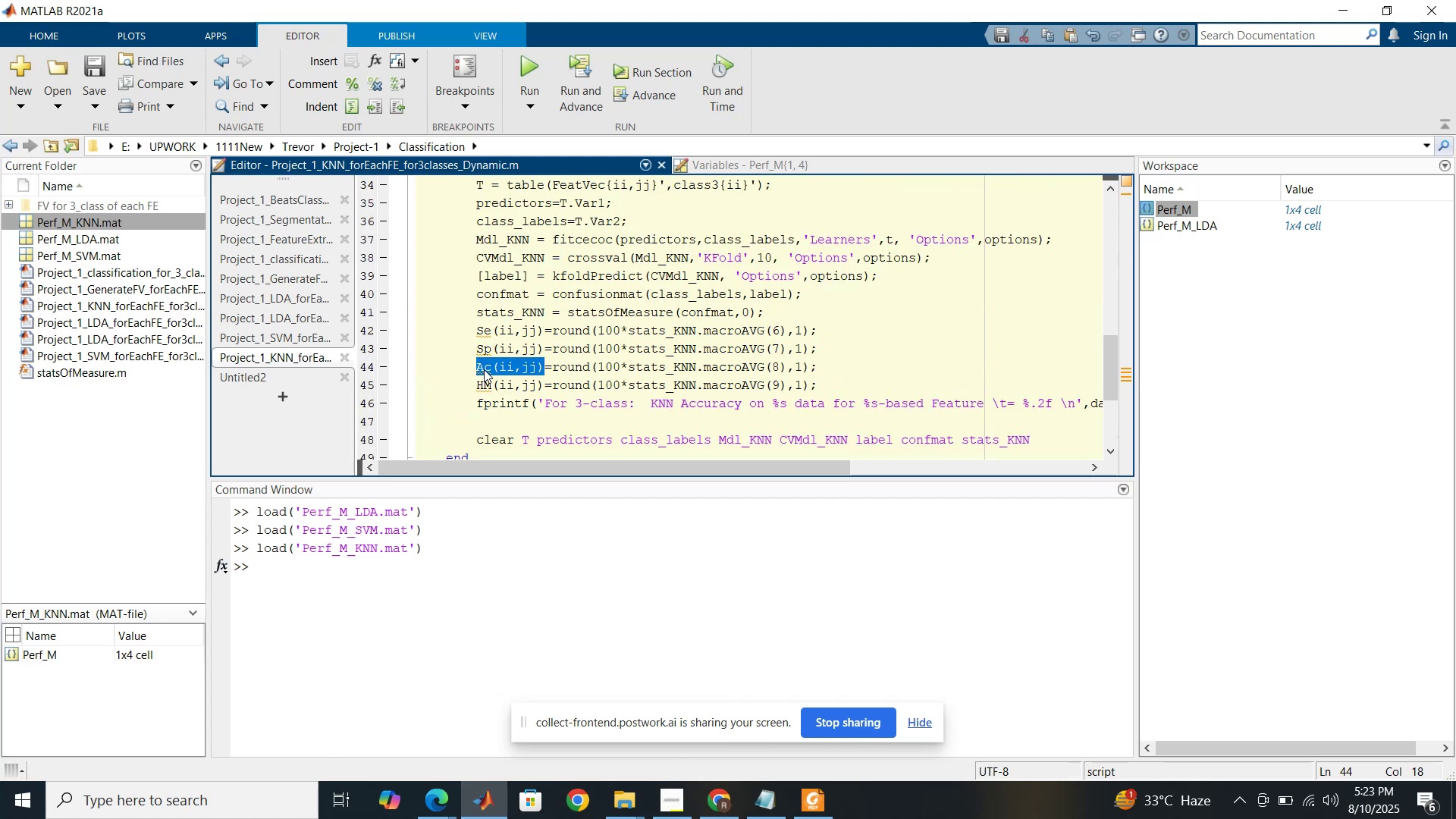 
left_click([484, 369])
 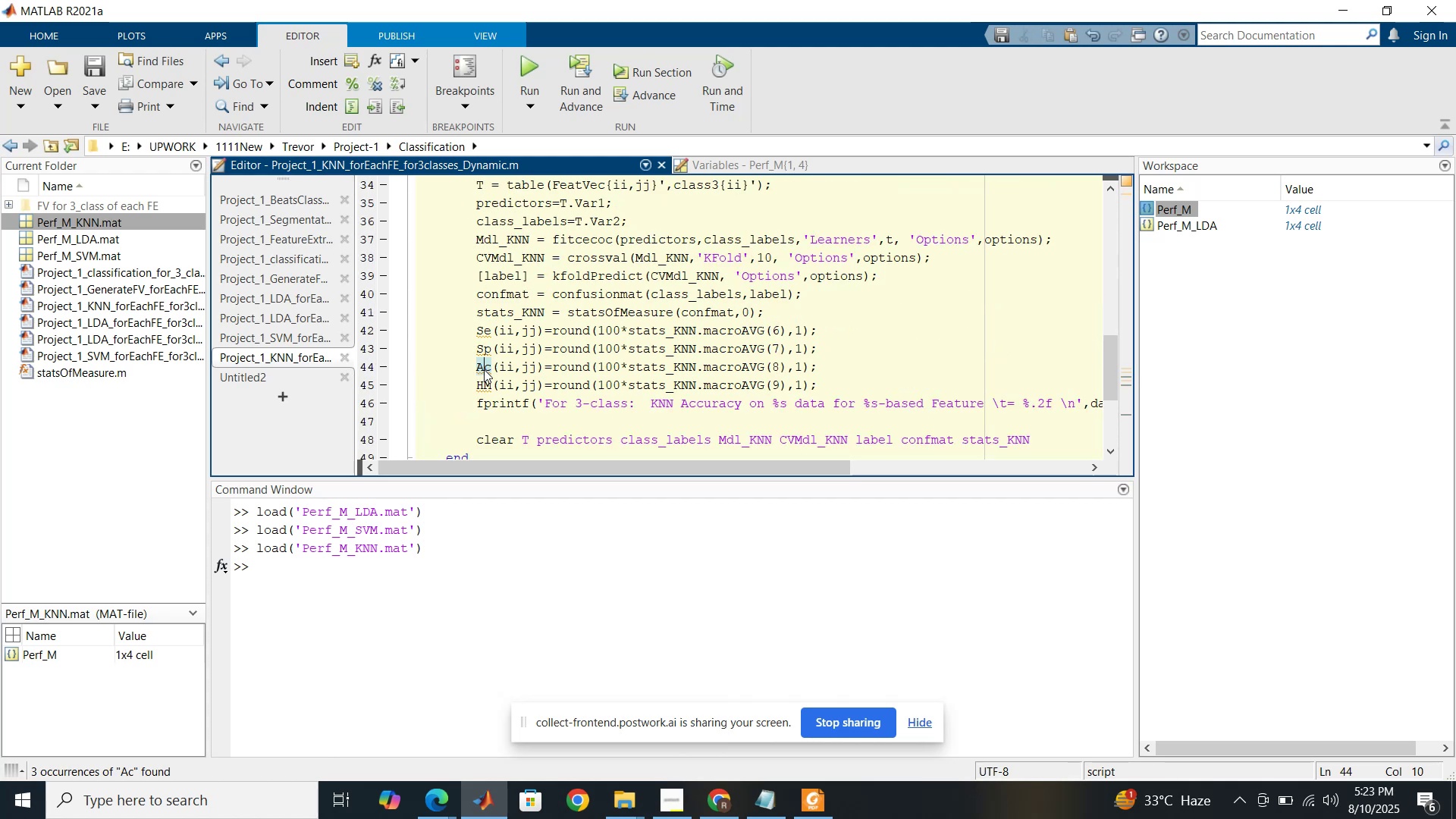 
scroll: coordinate [484, 369], scroll_direction: up, amount: 2.0
 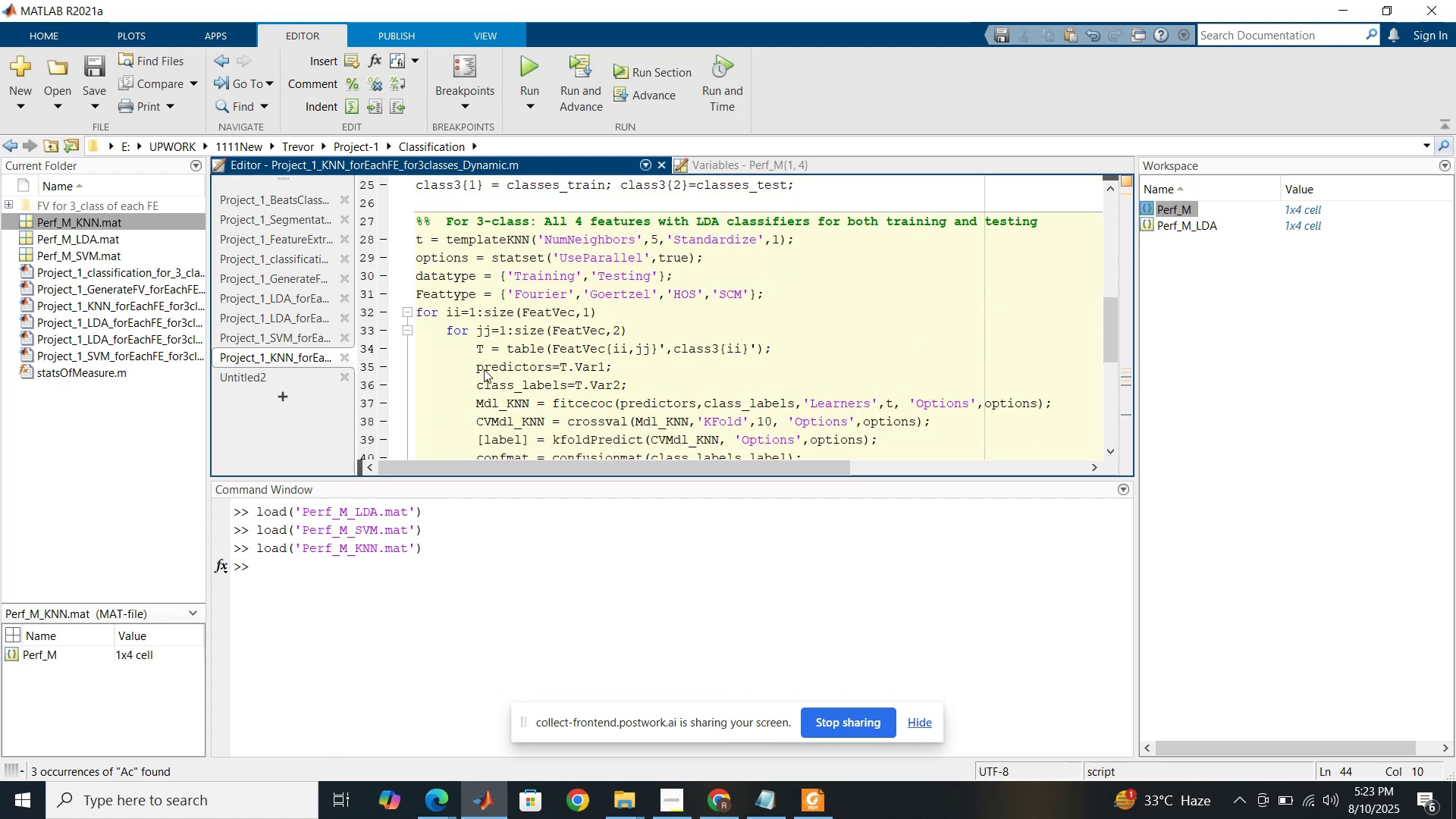 
scroll: coordinate [484, 369], scroll_direction: down, amount: 4.0
 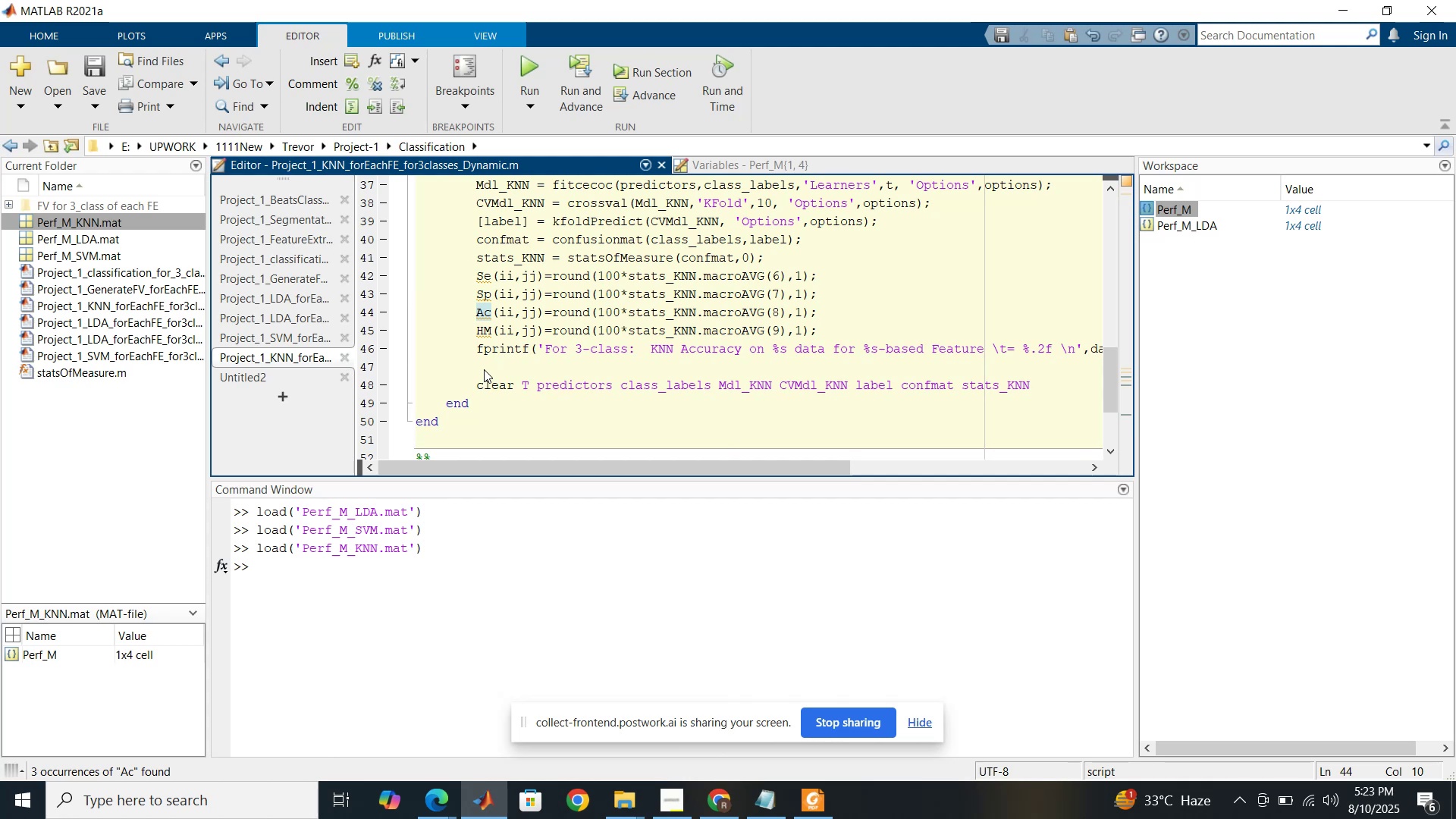 
wait(6.12)
 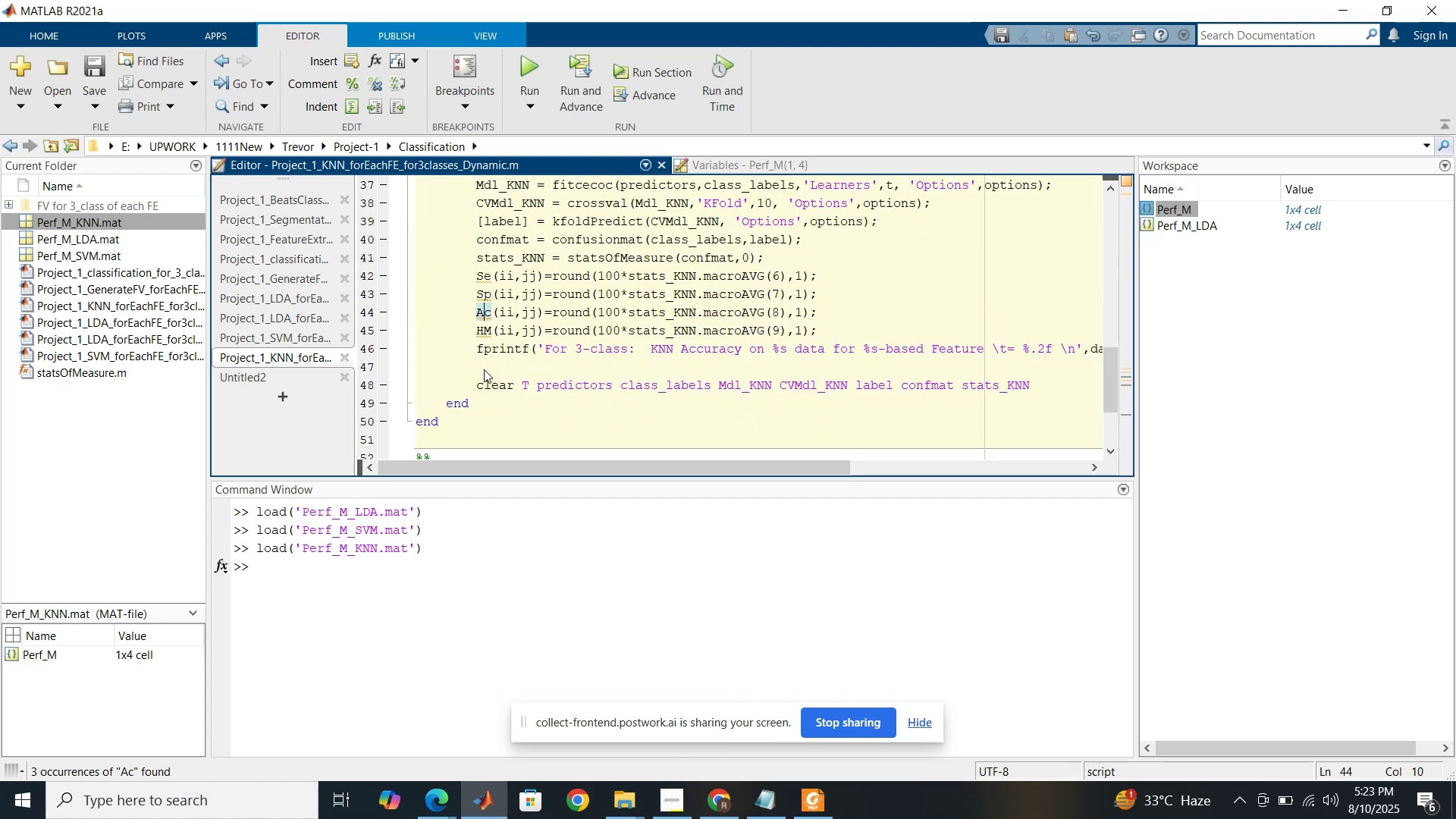 
left_click_drag(start_coordinate=[532, 463], to_coordinate=[485, 420])
 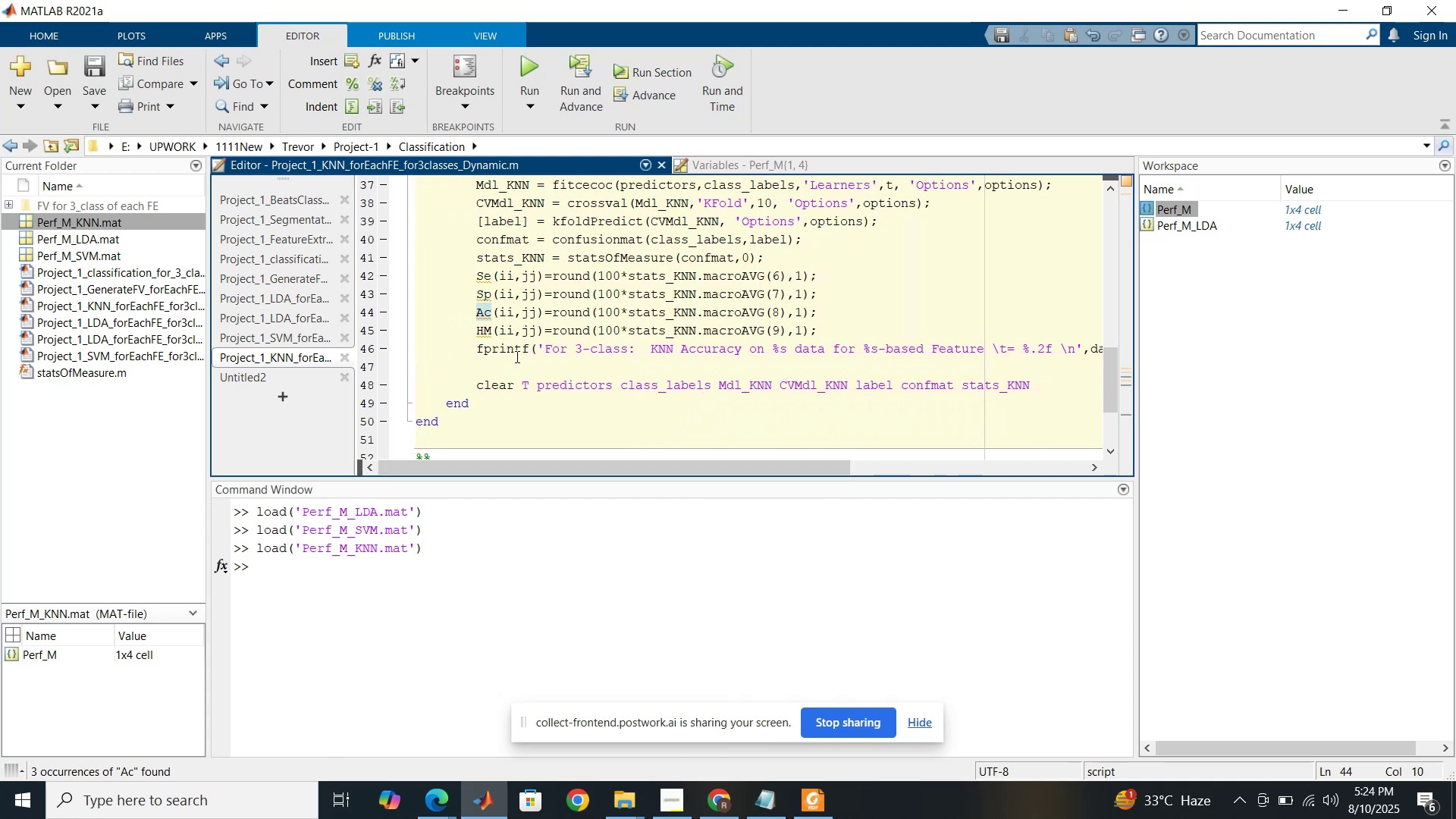 
left_click([516, 356])
 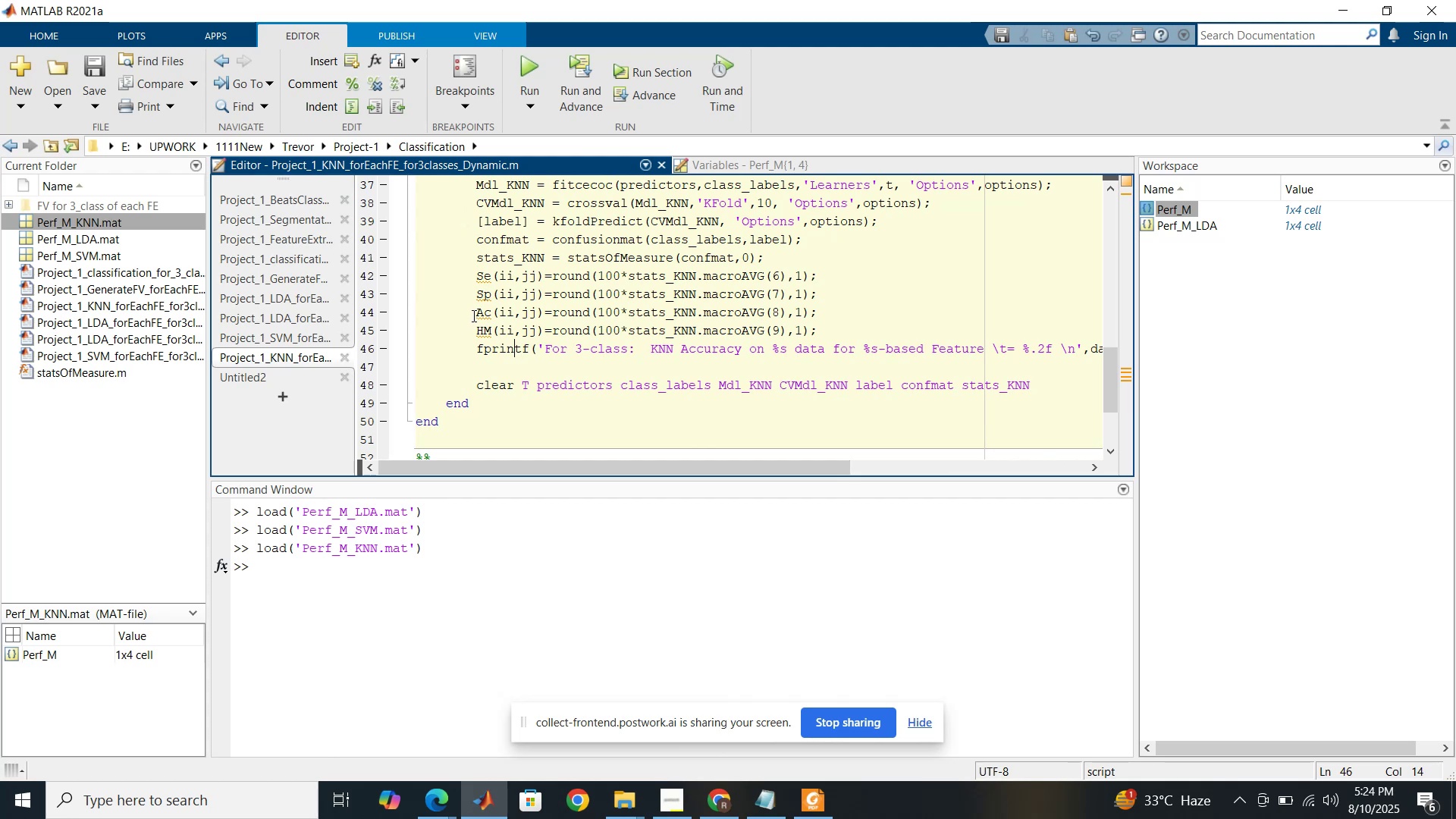 
double_click([482, 313])
 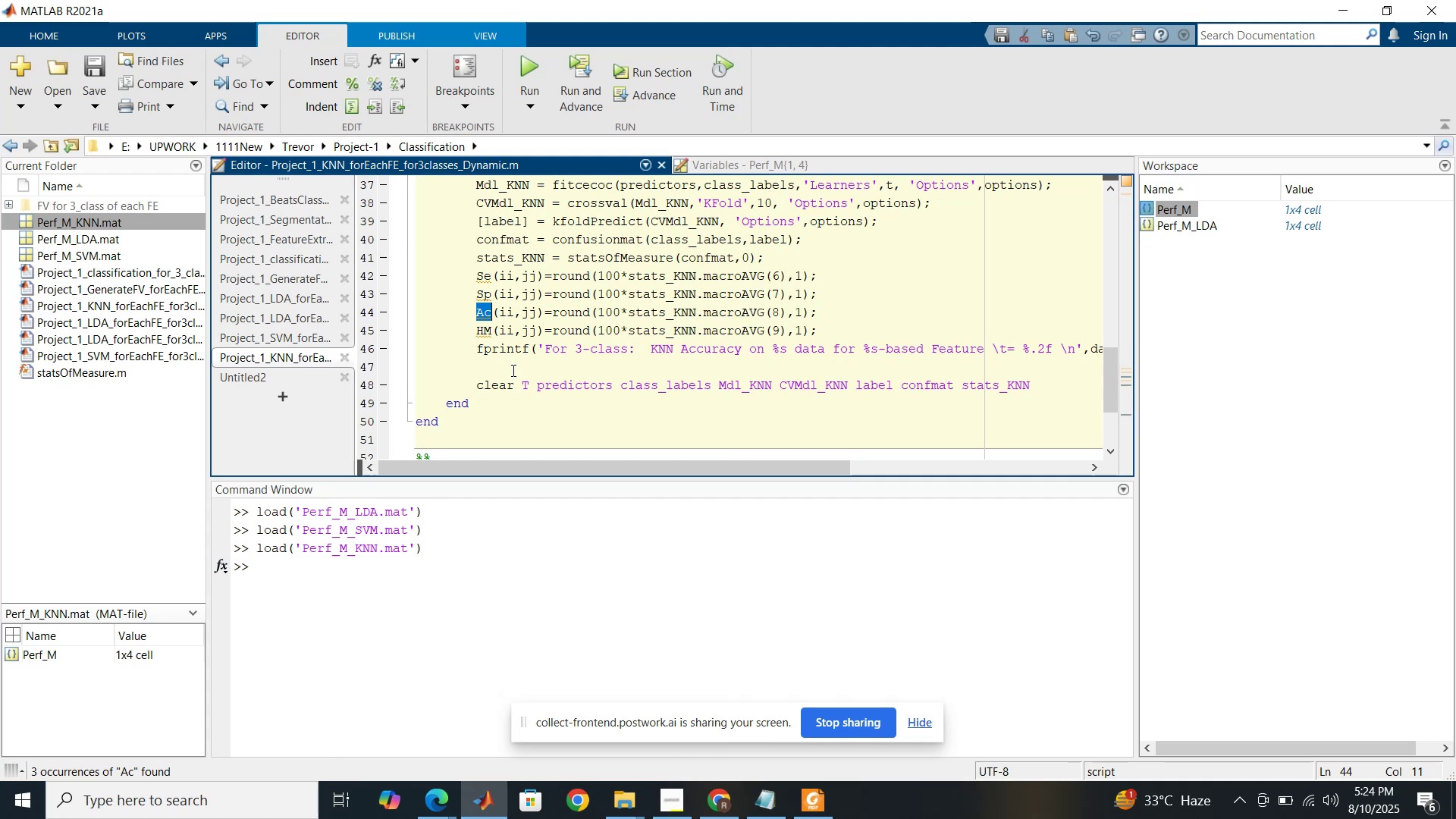 
wait(14.72)
 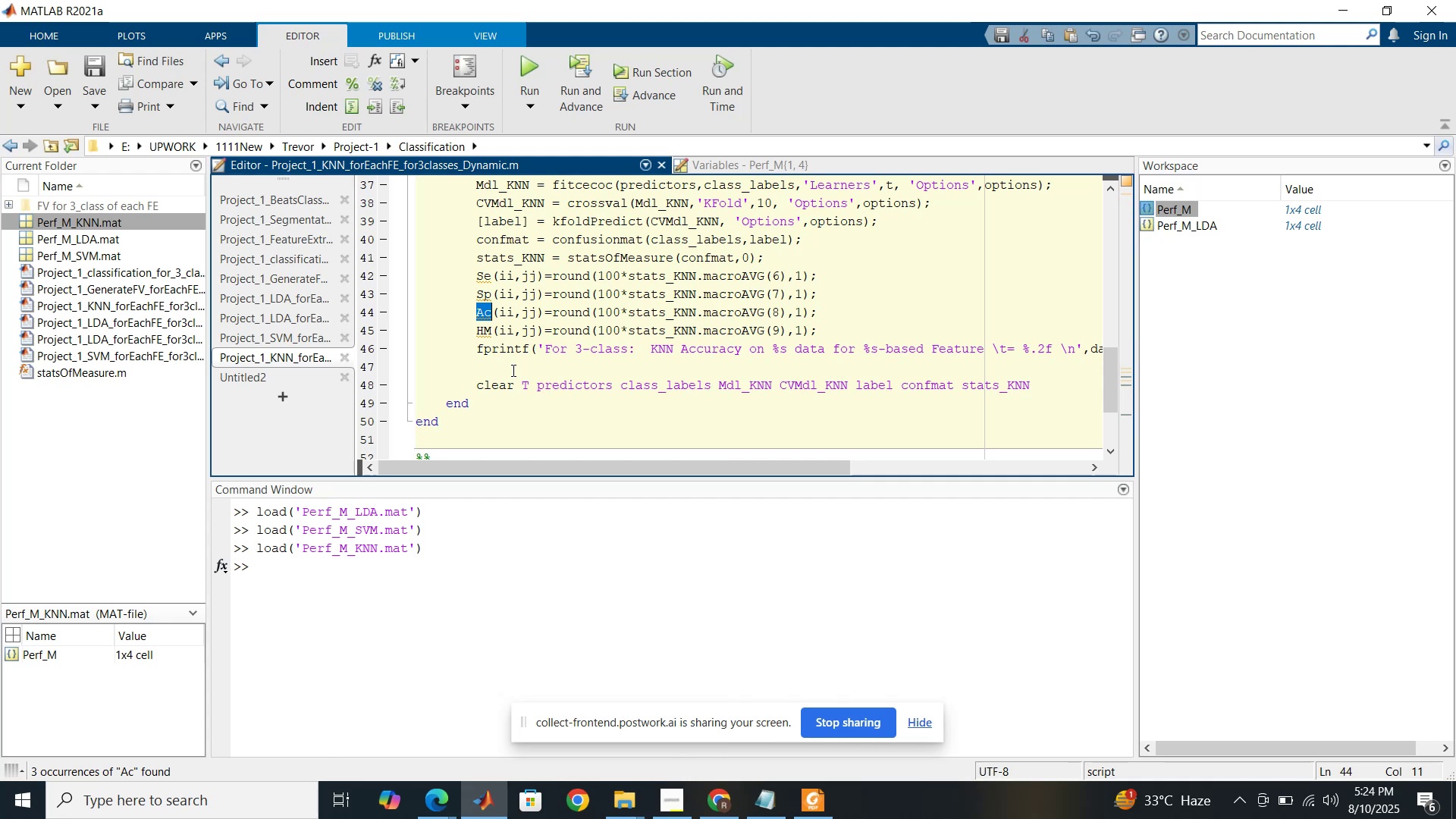 
left_click([1059, 383])
 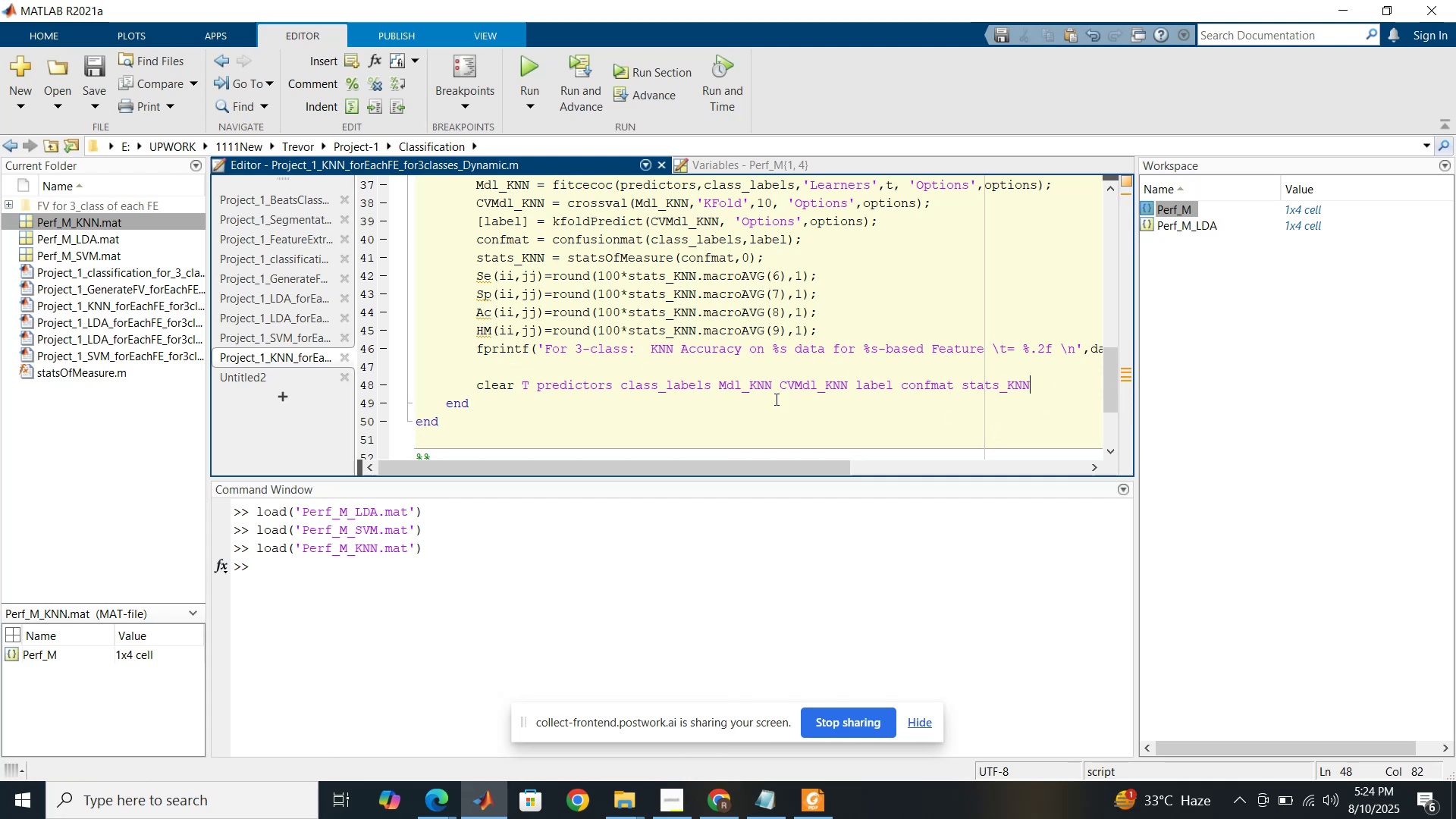 
scroll: coordinate [490, 376], scroll_direction: down, amount: 1.0
 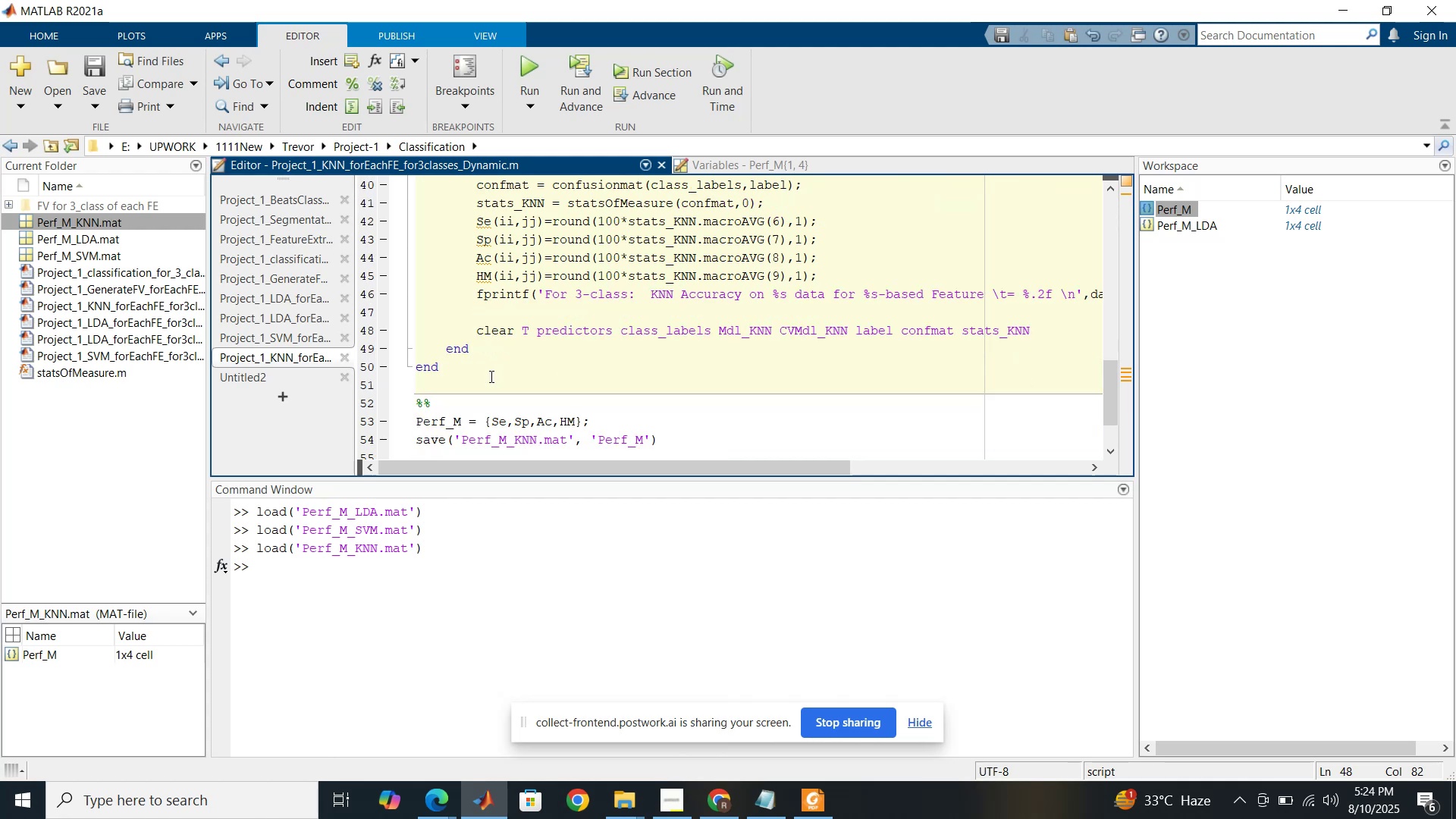 
wait(5.08)
 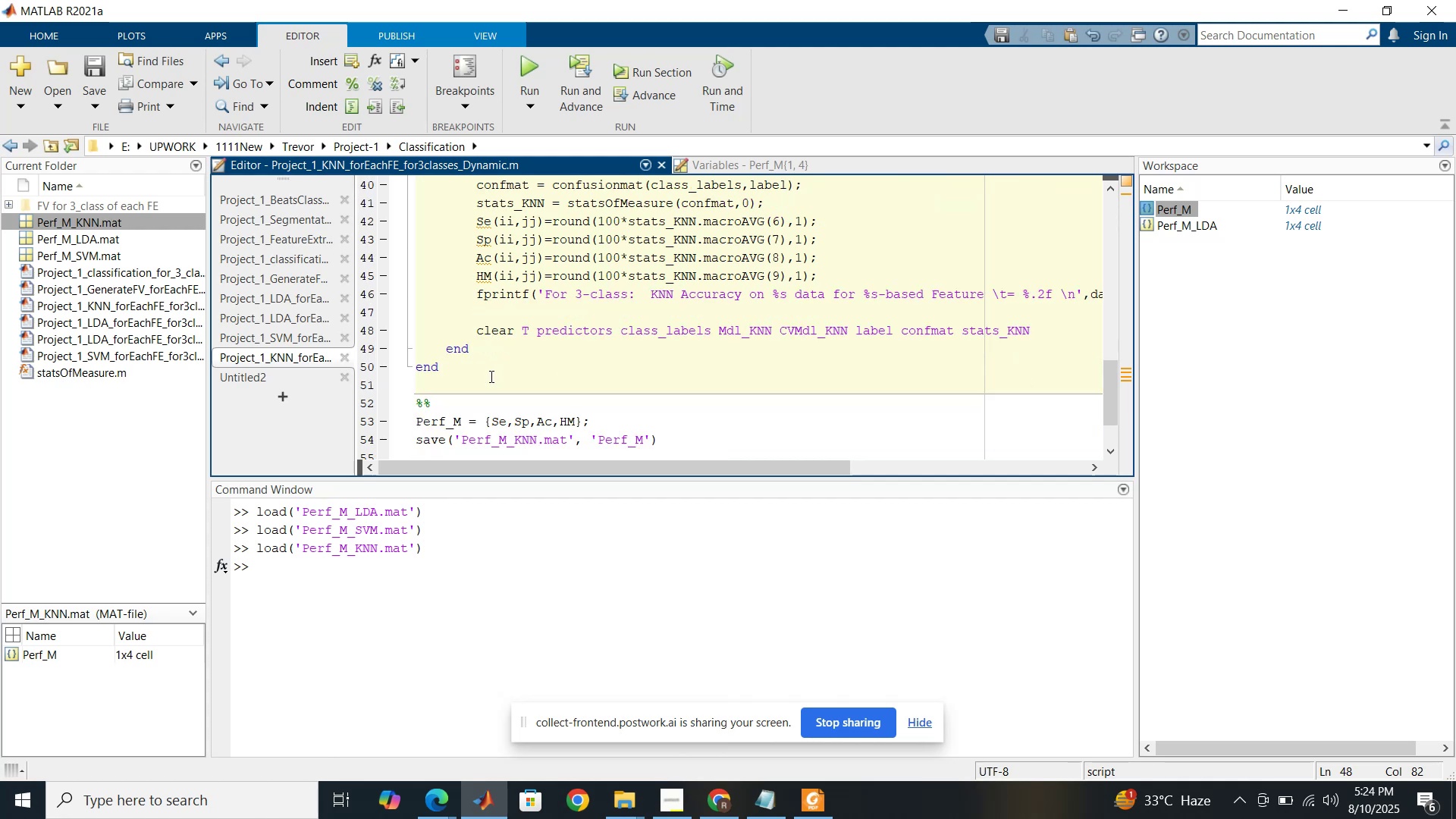 
left_click([486, 373])
 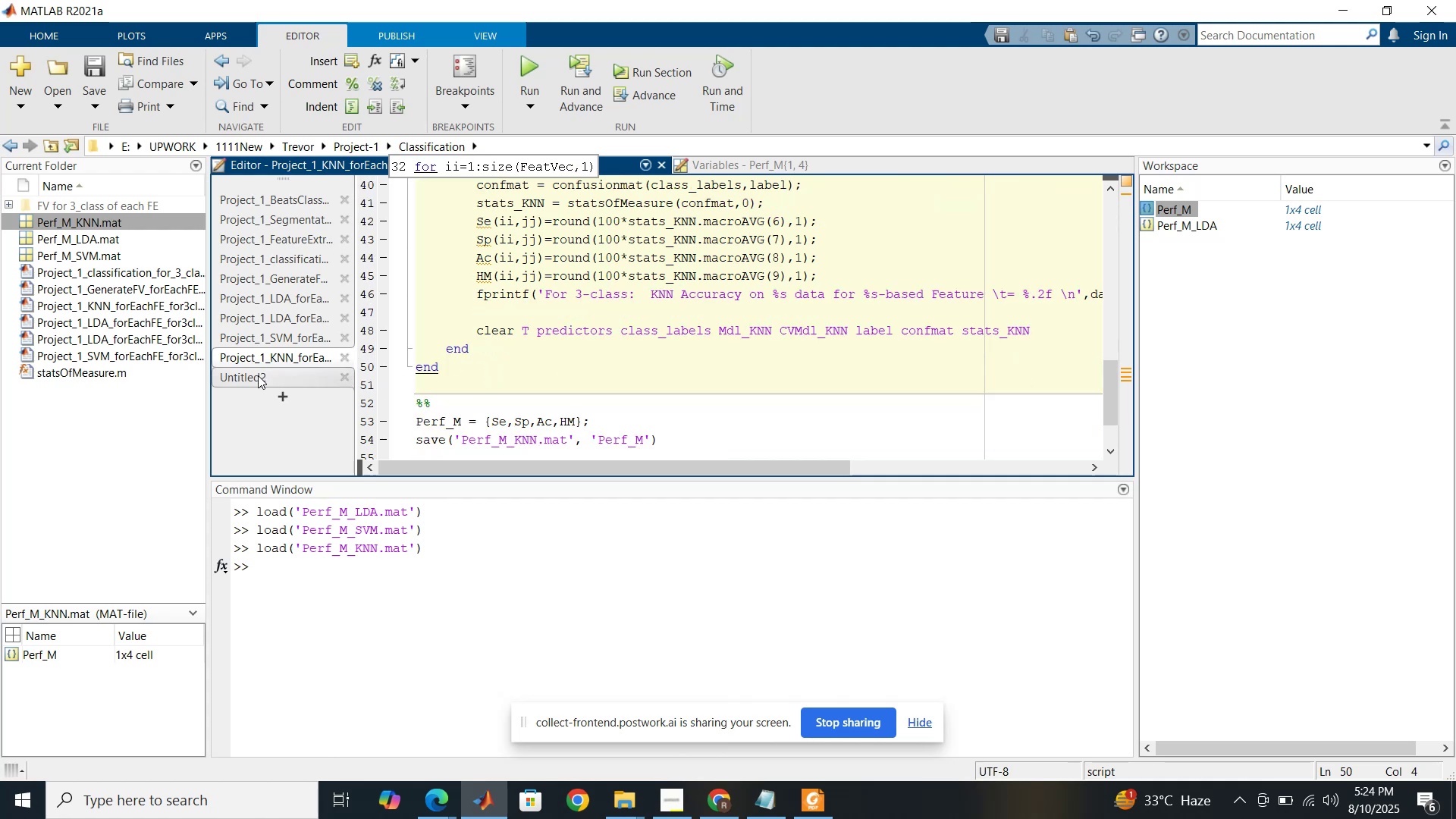 
left_click([258, 376])
 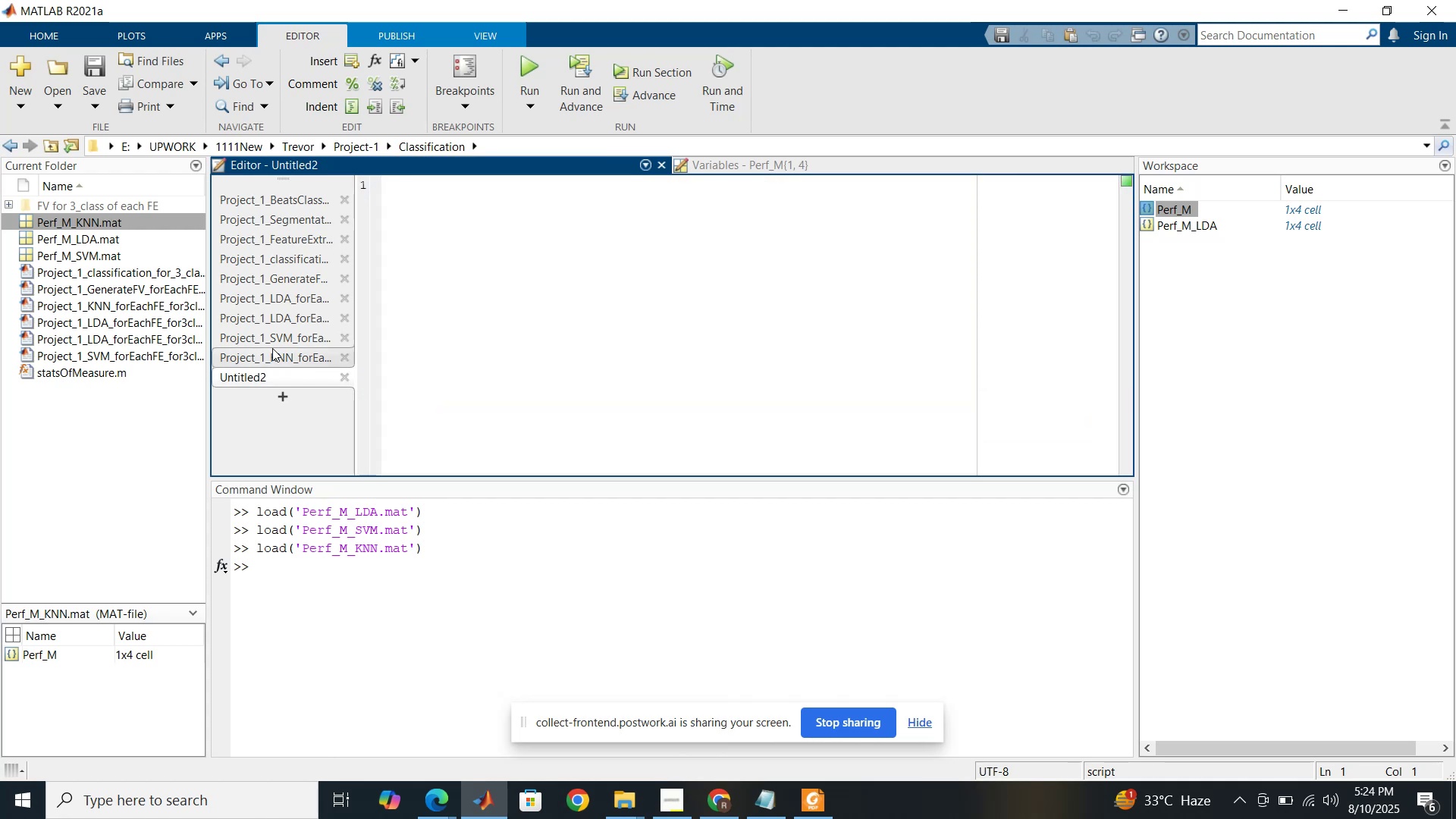 
left_click([272, 348])
 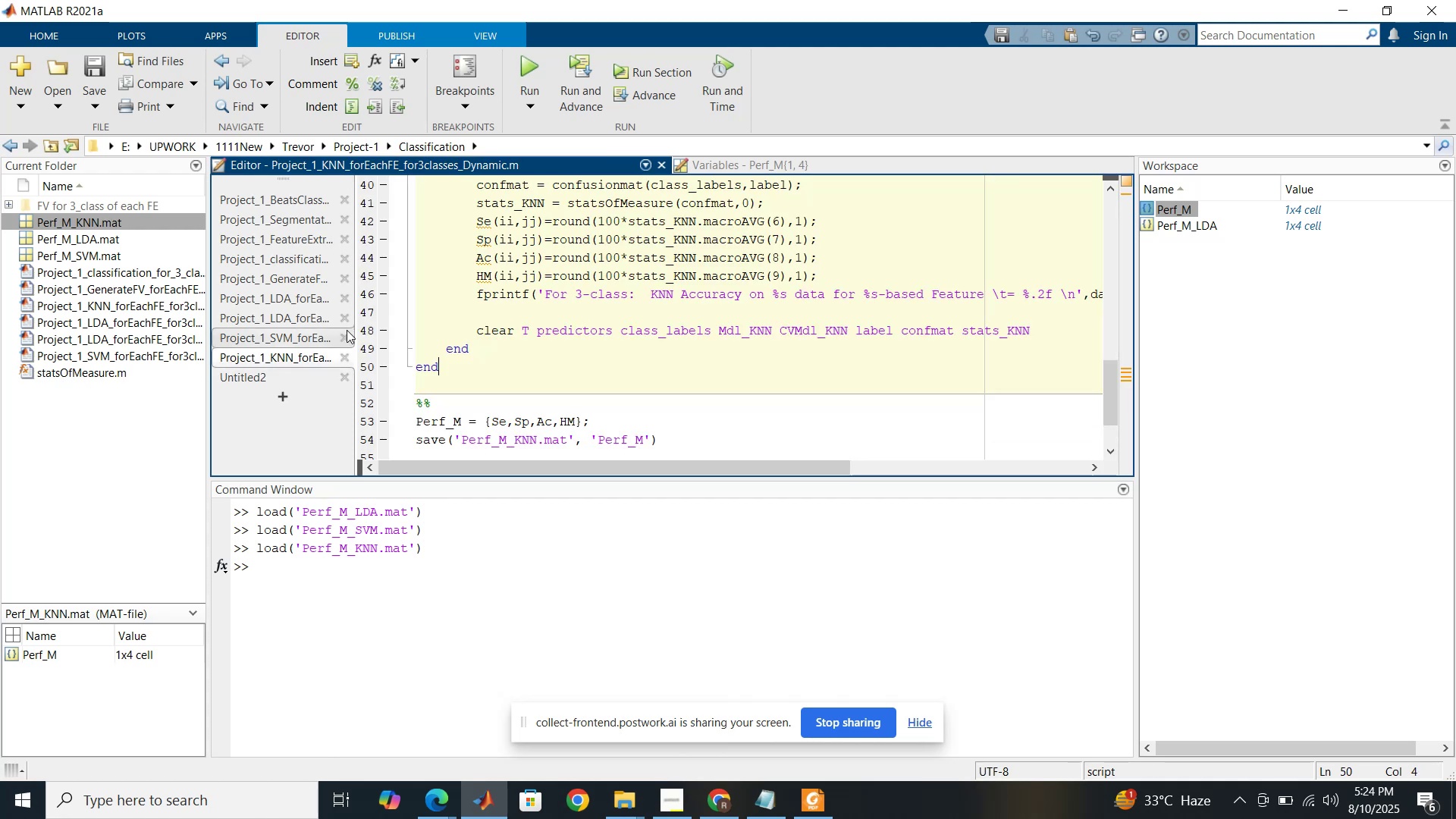 
left_click([481, 305])
 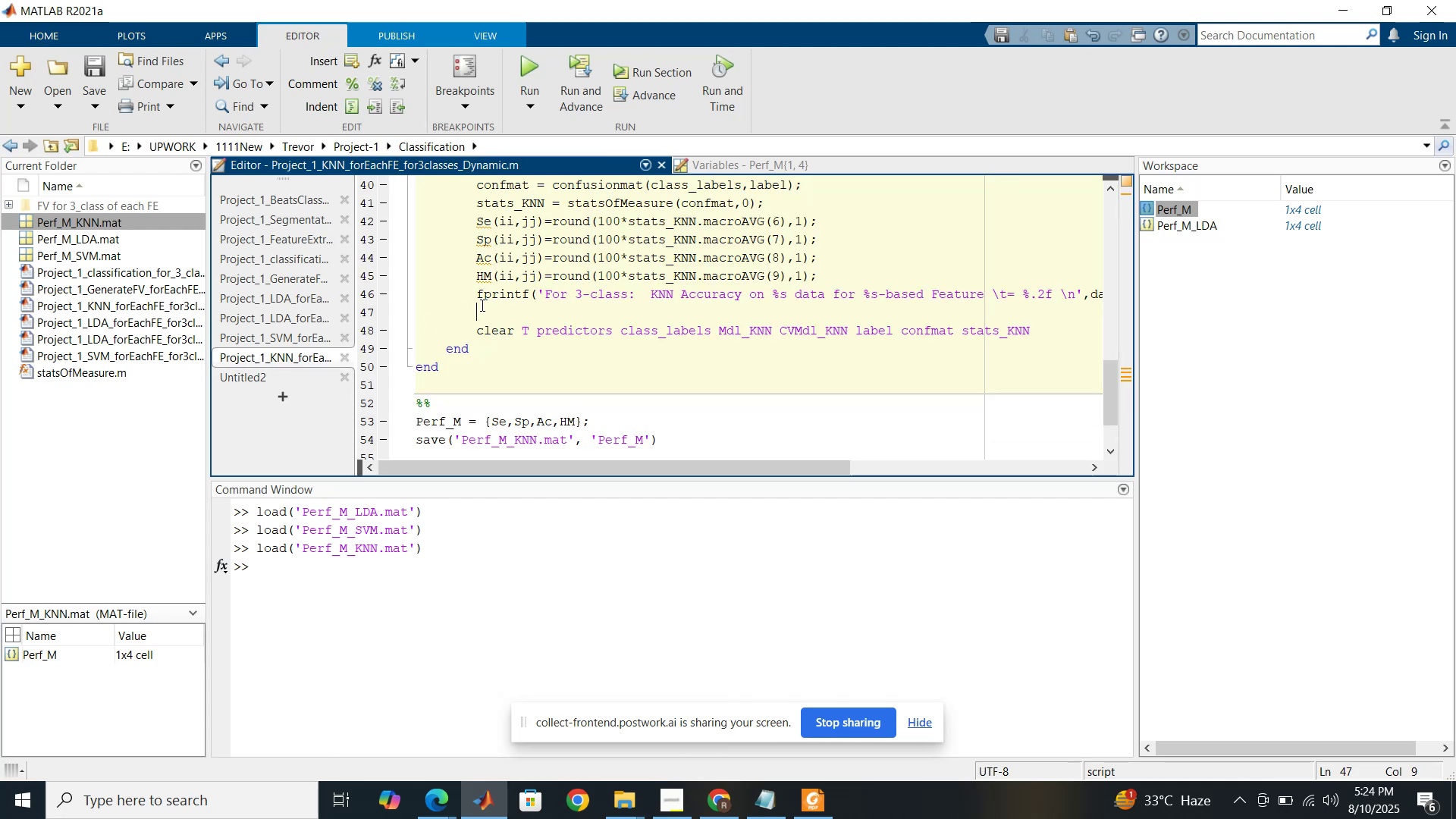 
key(Control+A)
 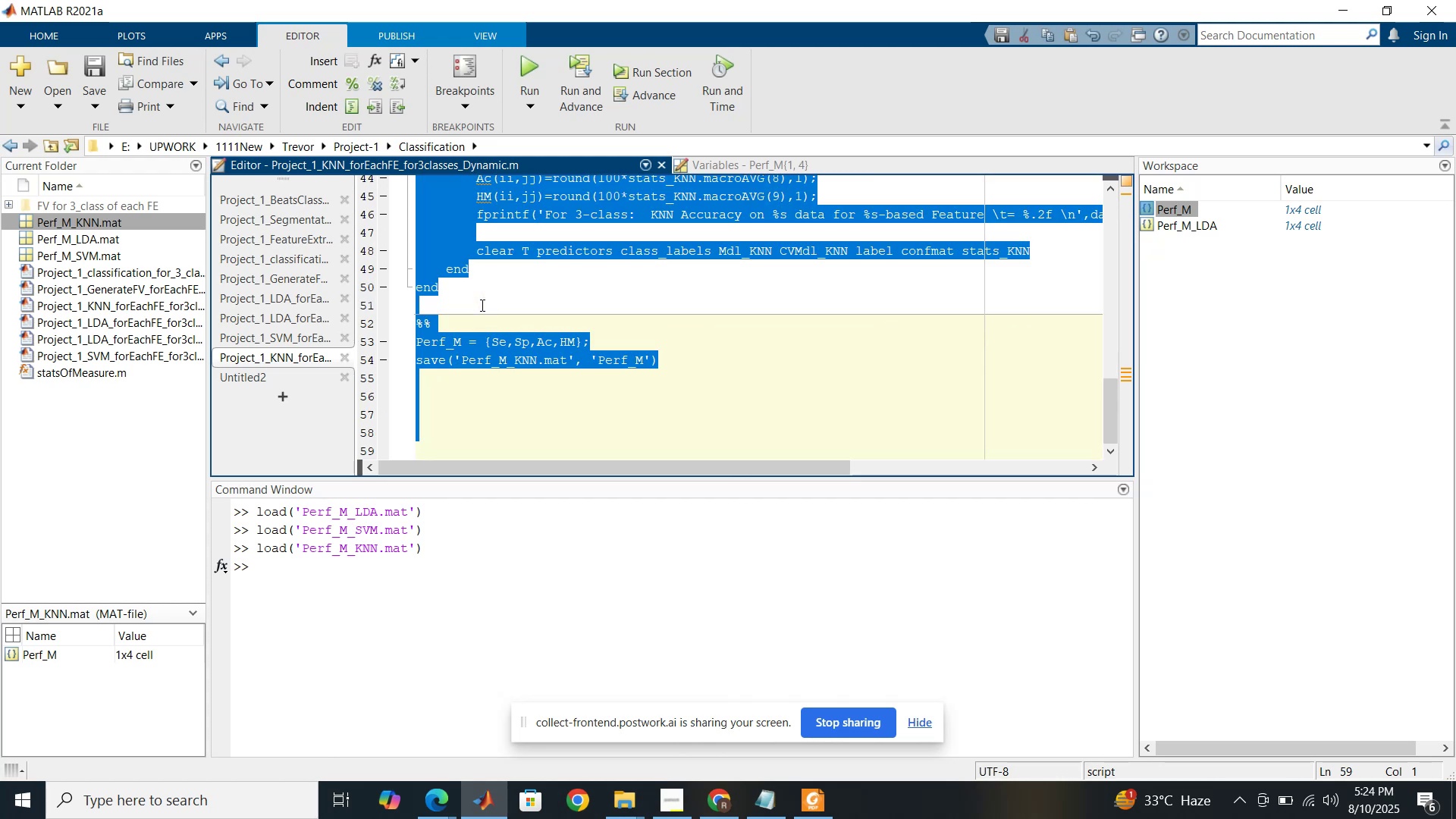 
hold_key(key=C, duration=0.3)
 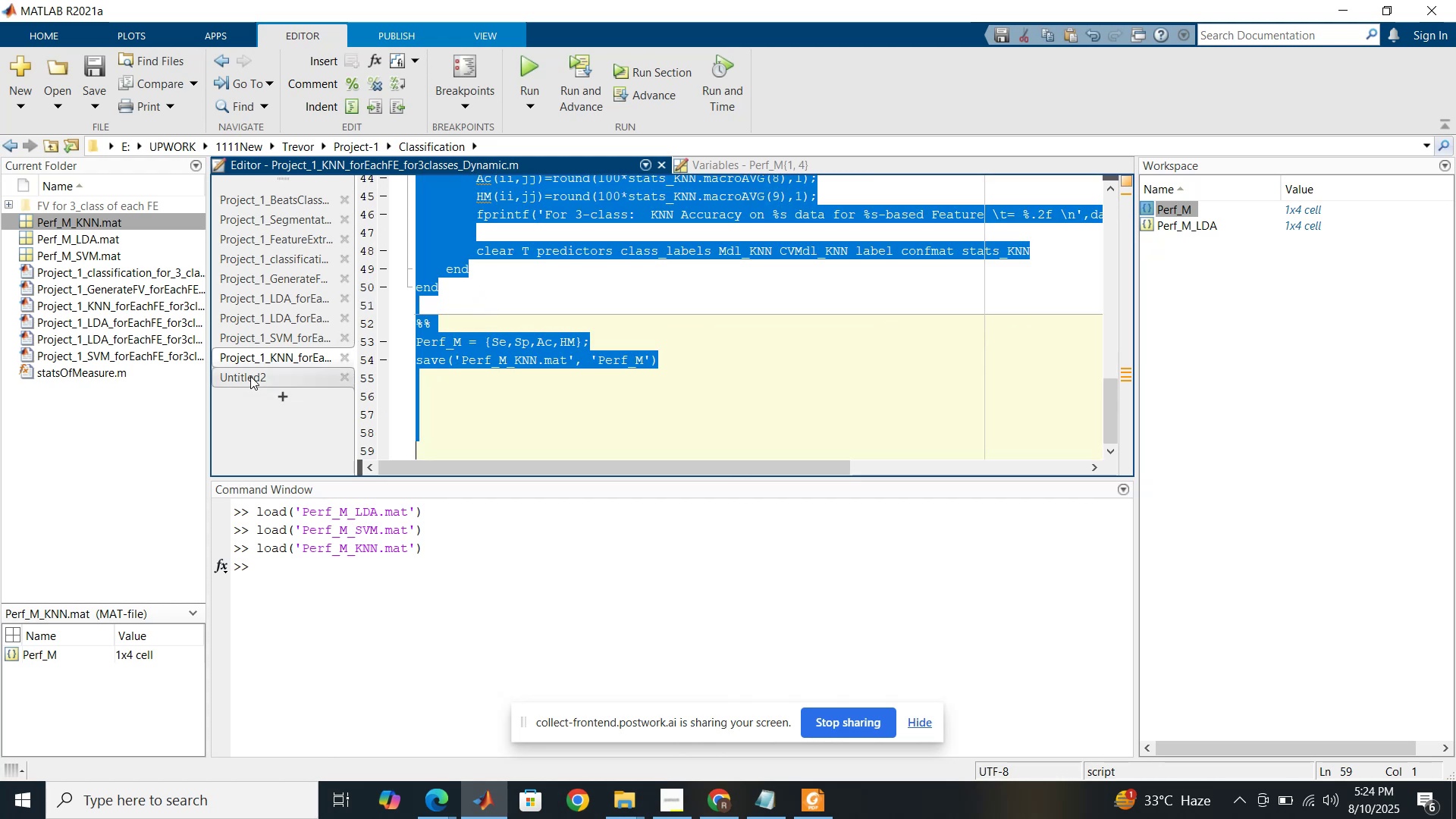 
left_click([252, 374])
 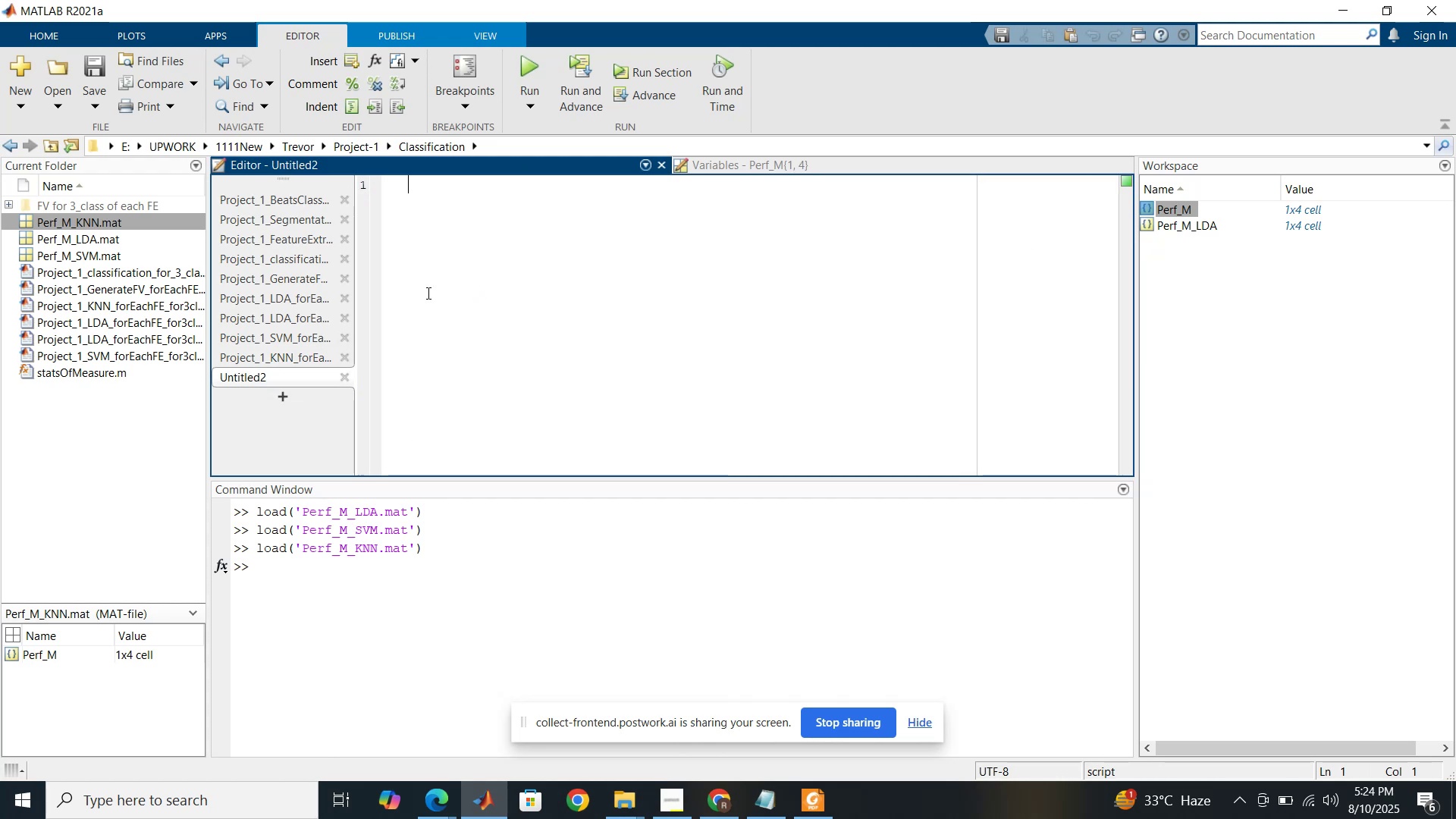 
left_click([465, 277])
 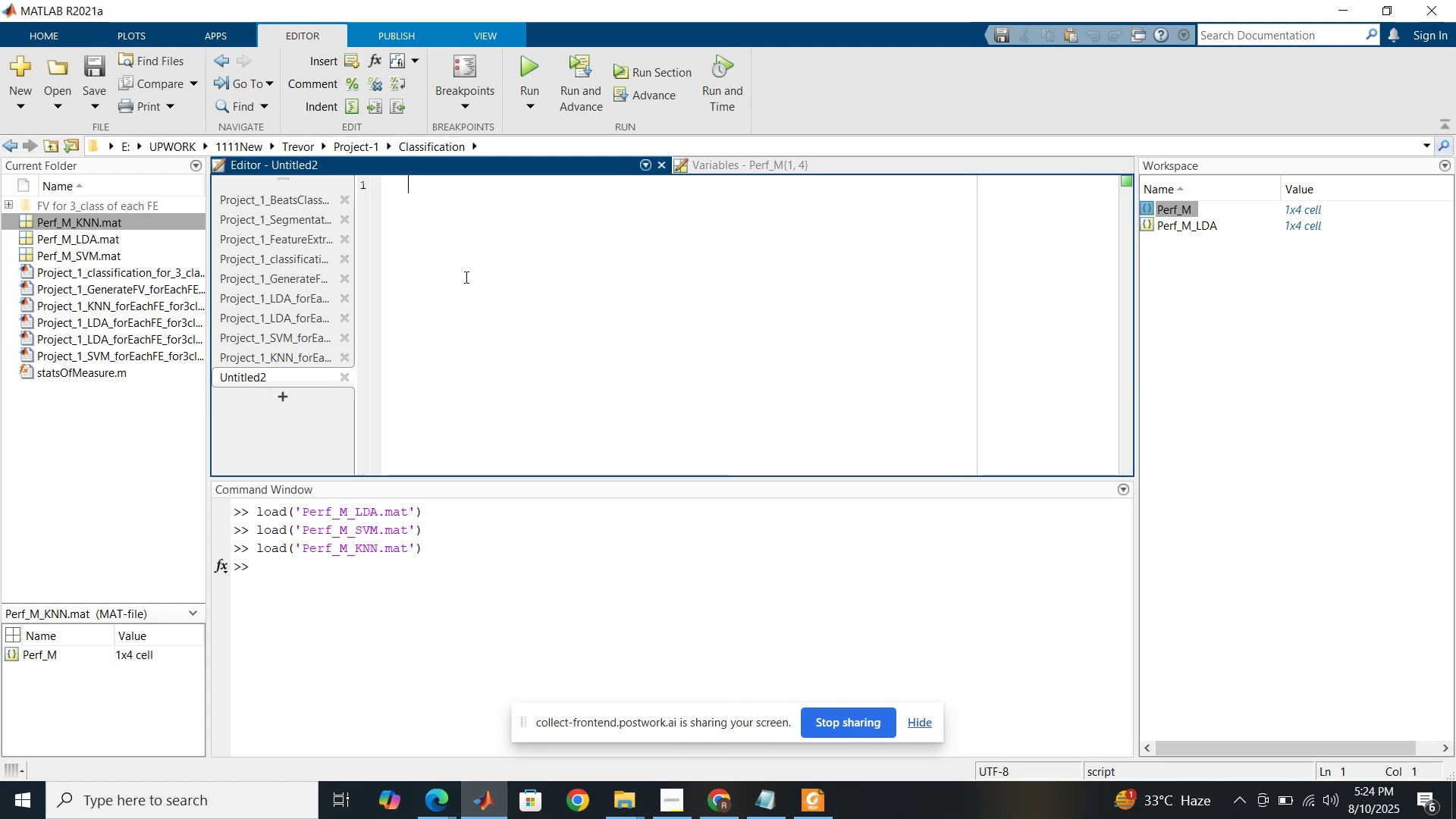 
key(Control+V)
 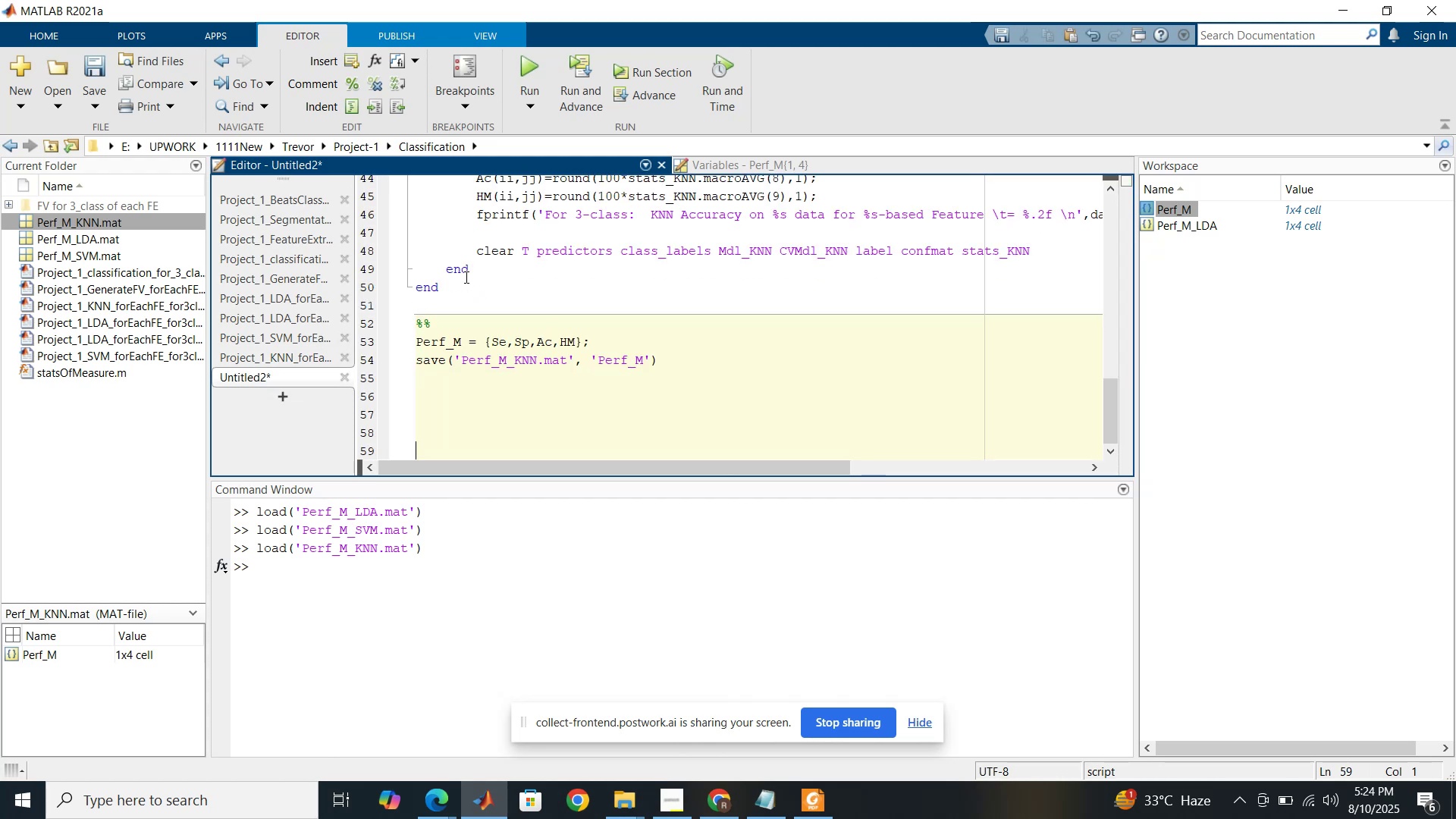 
scroll: coordinate [464, 276], scroll_direction: up, amount: 17.0
 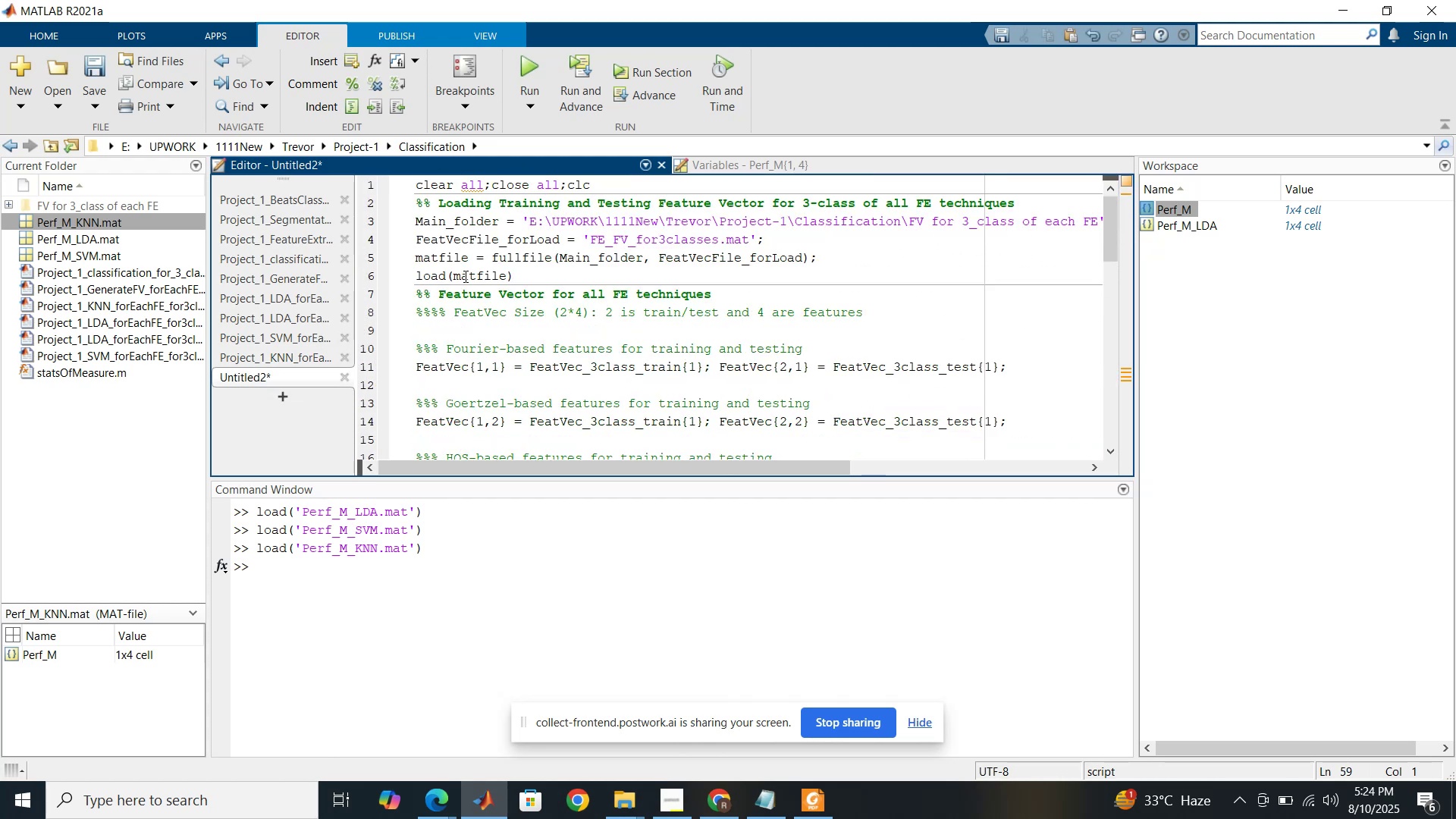 
scroll: coordinate [463, 277], scroll_direction: down, amount: 7.0
 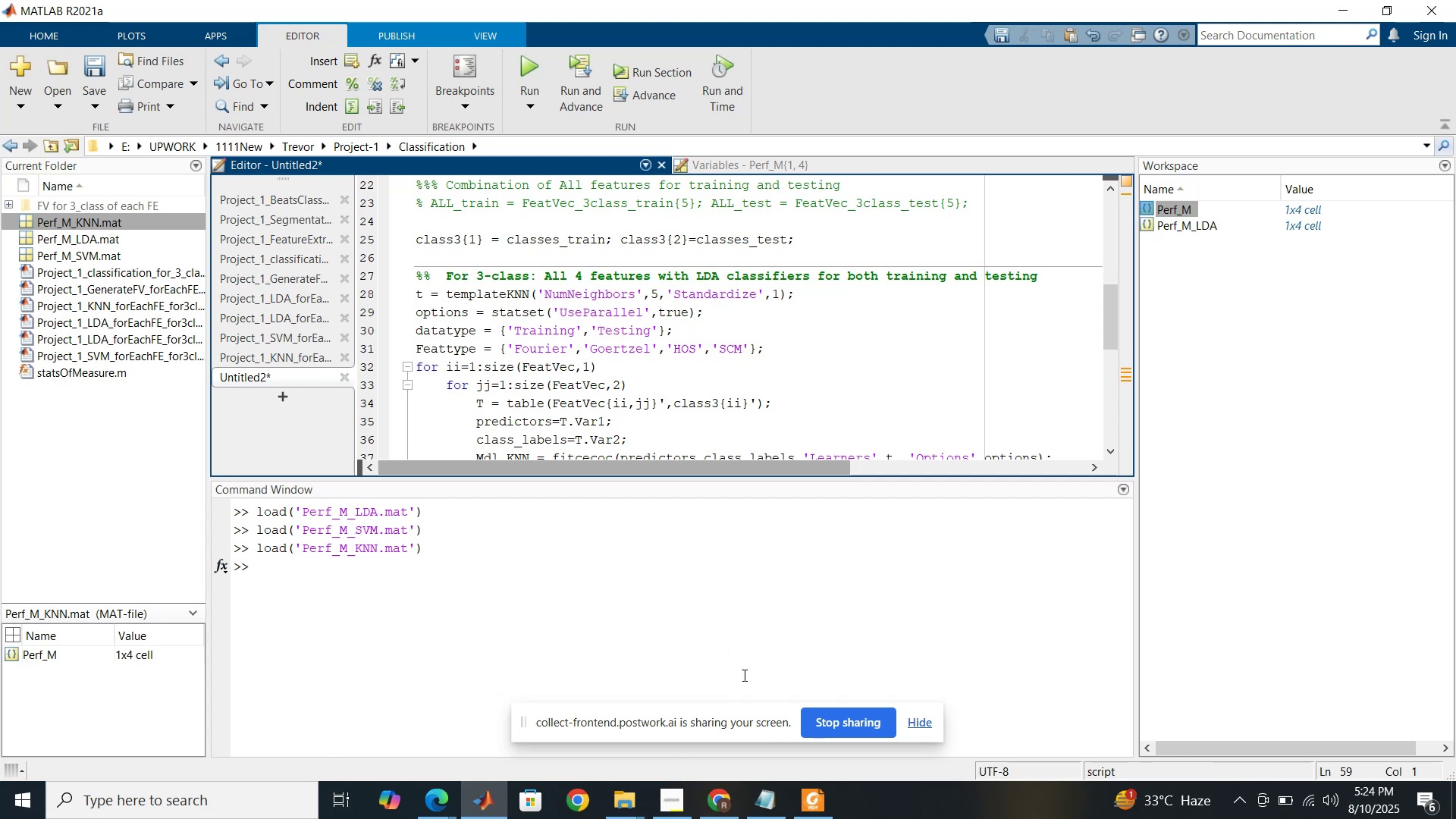 
left_click([763, 806])
 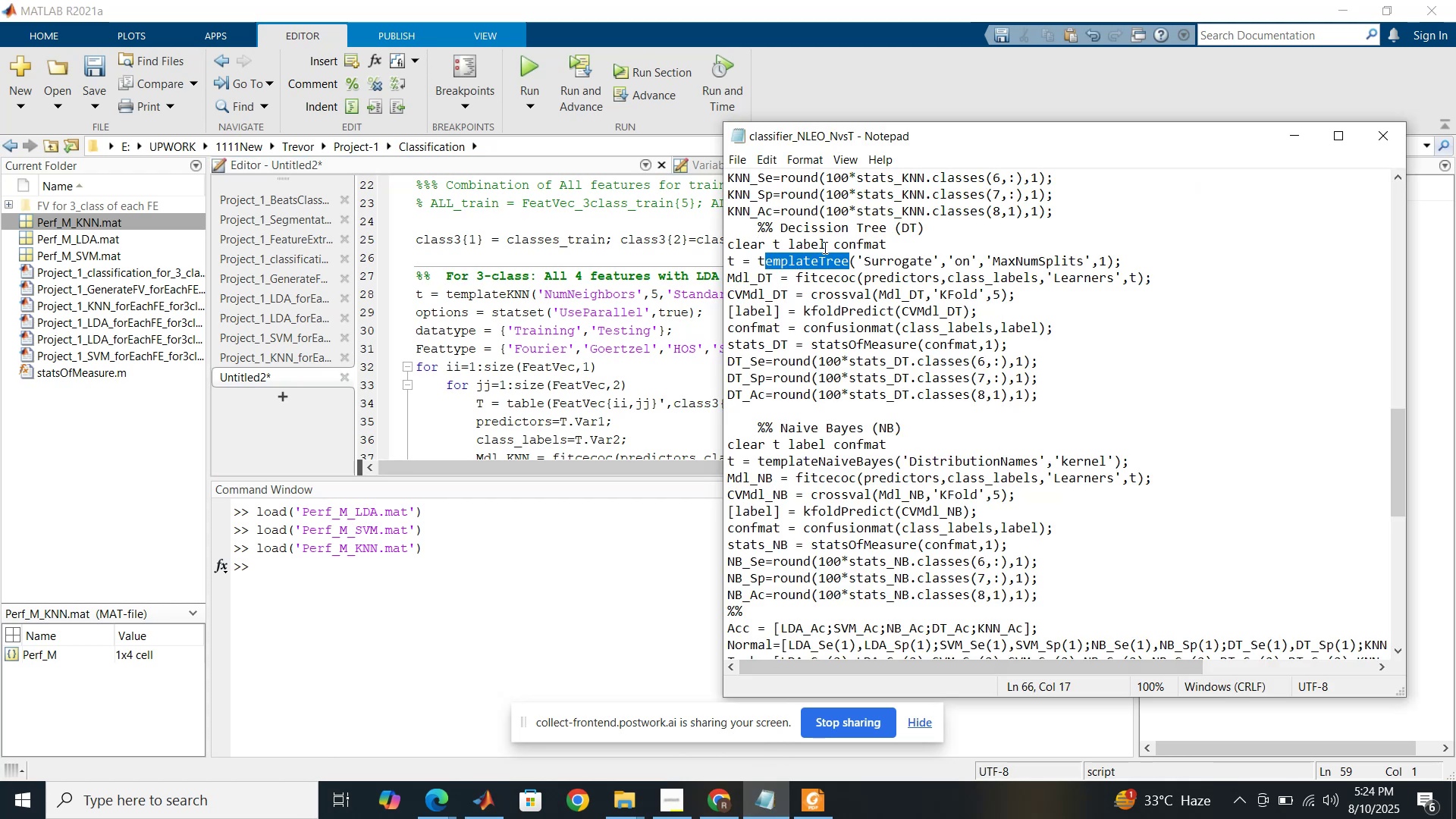 
left_click([824, 262])
 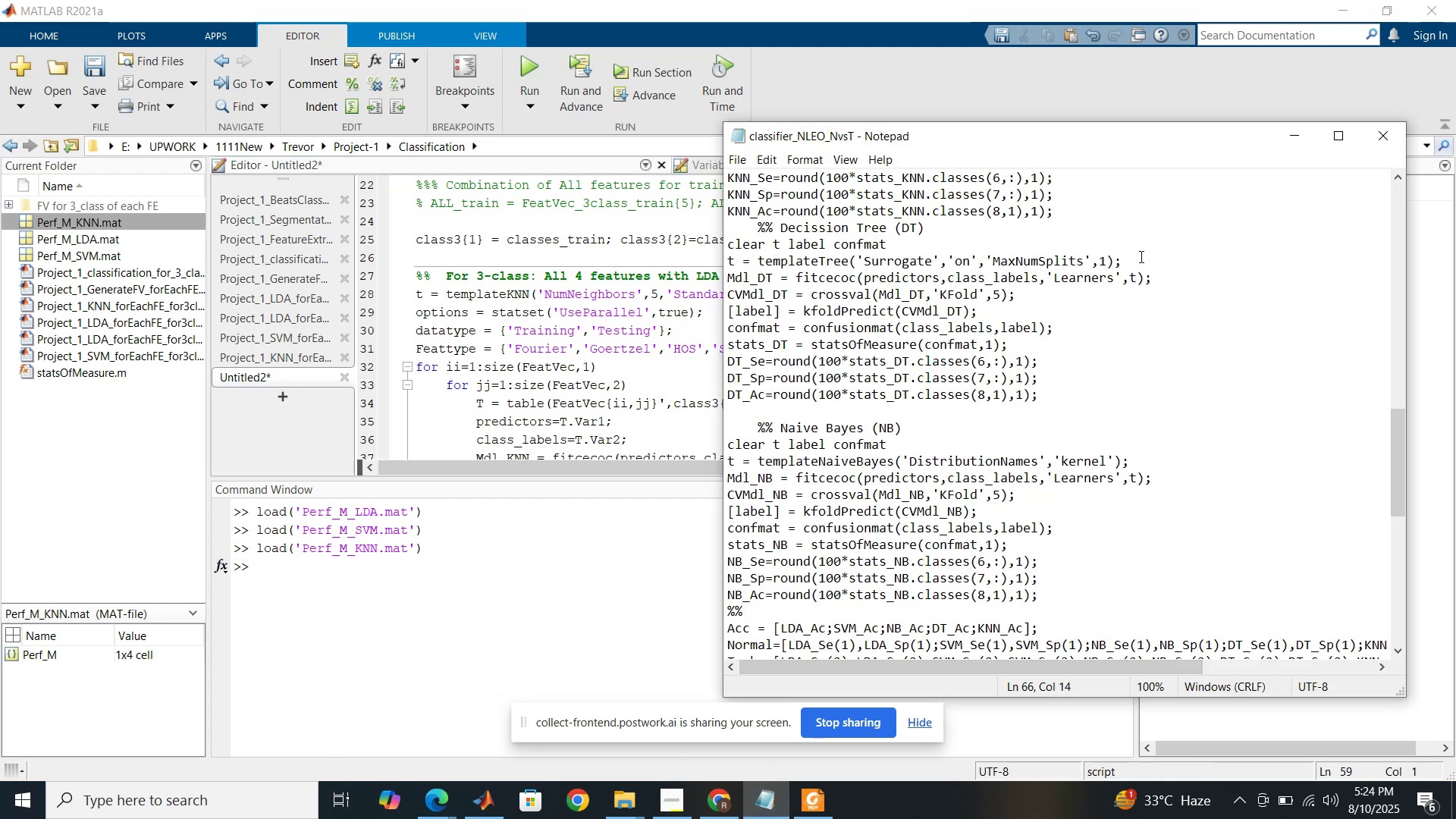 
left_click_drag(start_coordinate=[1132, 256], to_coordinate=[757, 264])
 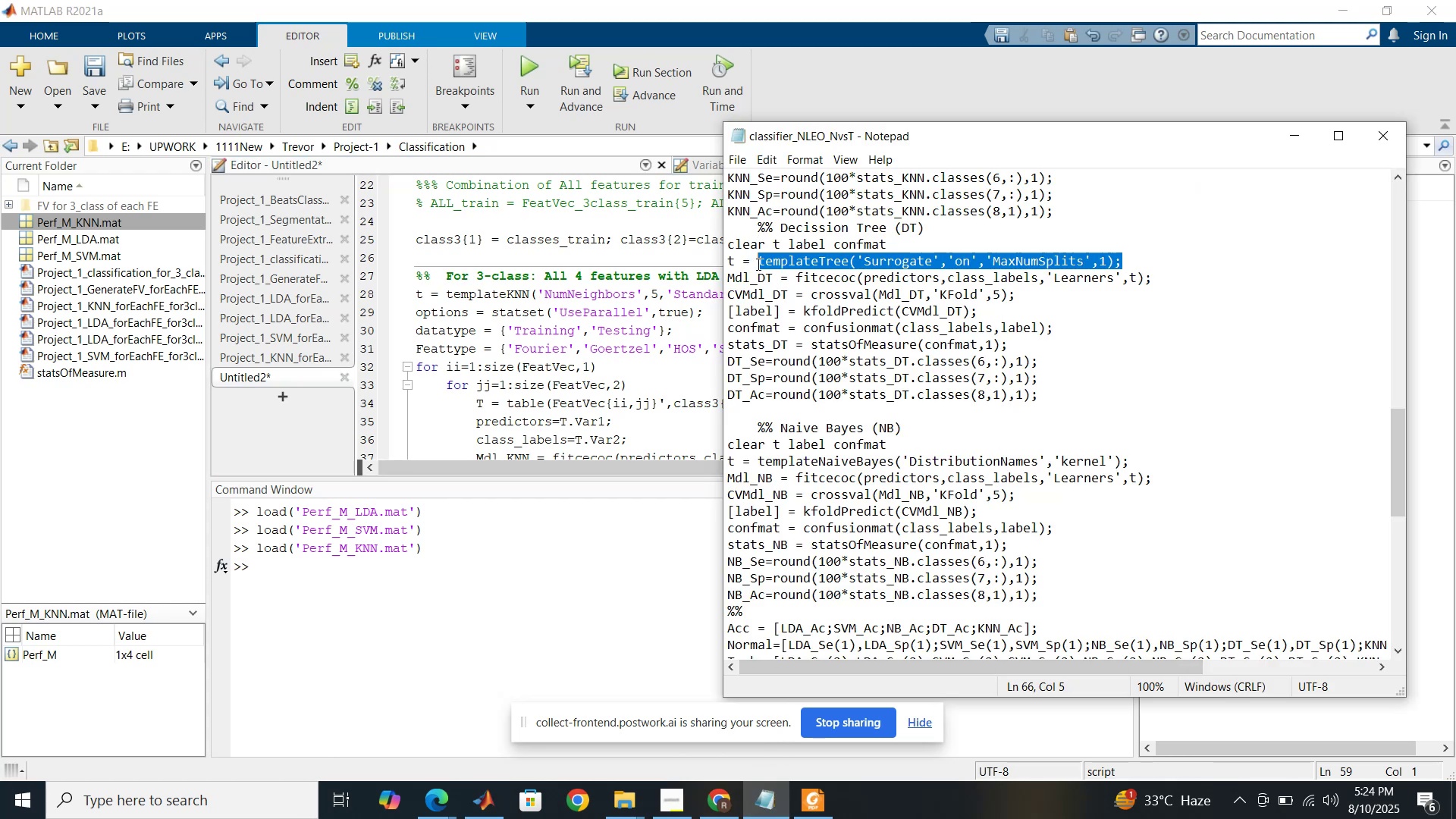 
key(Control+C)
 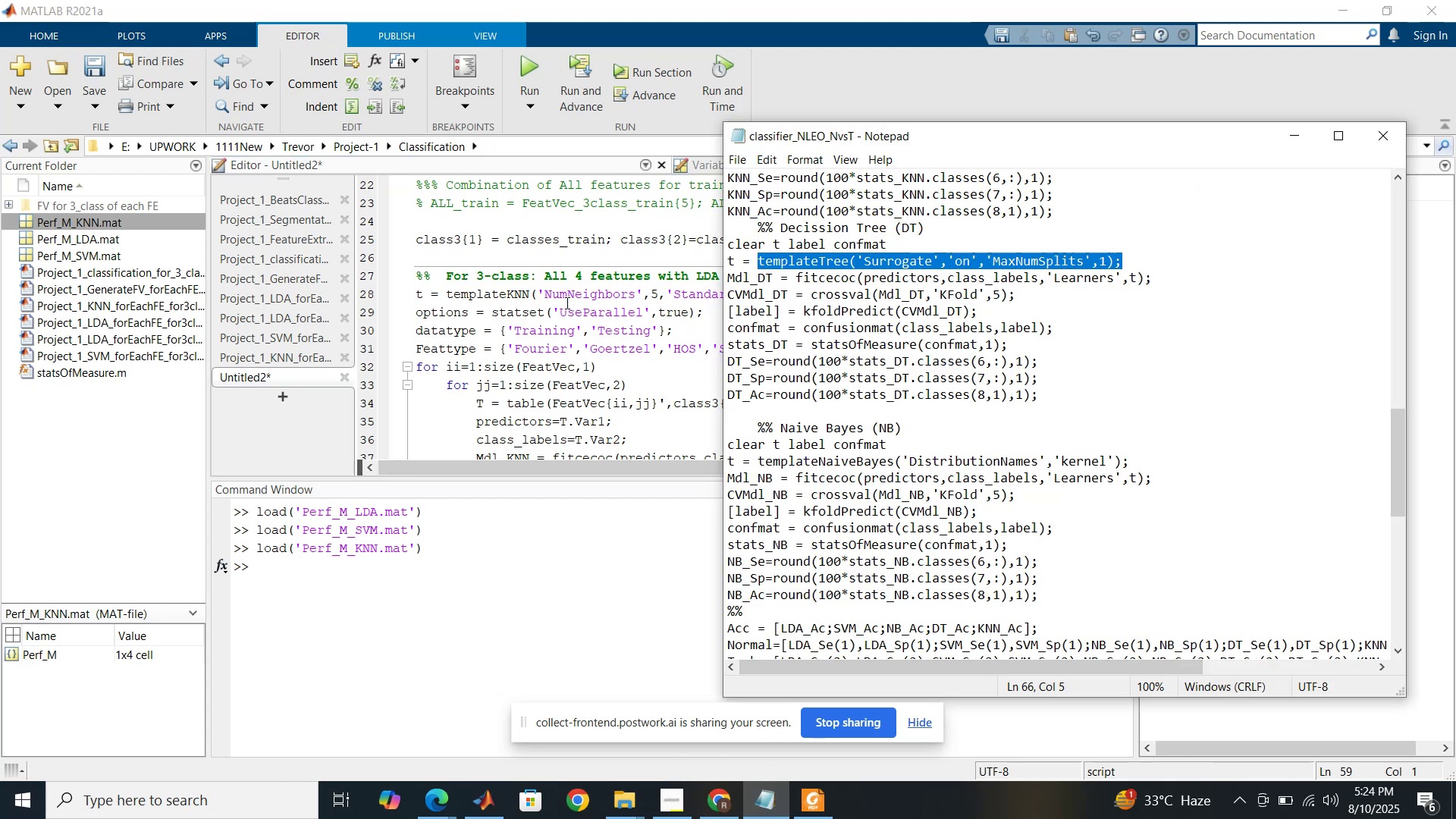 
left_click([564, 293])
 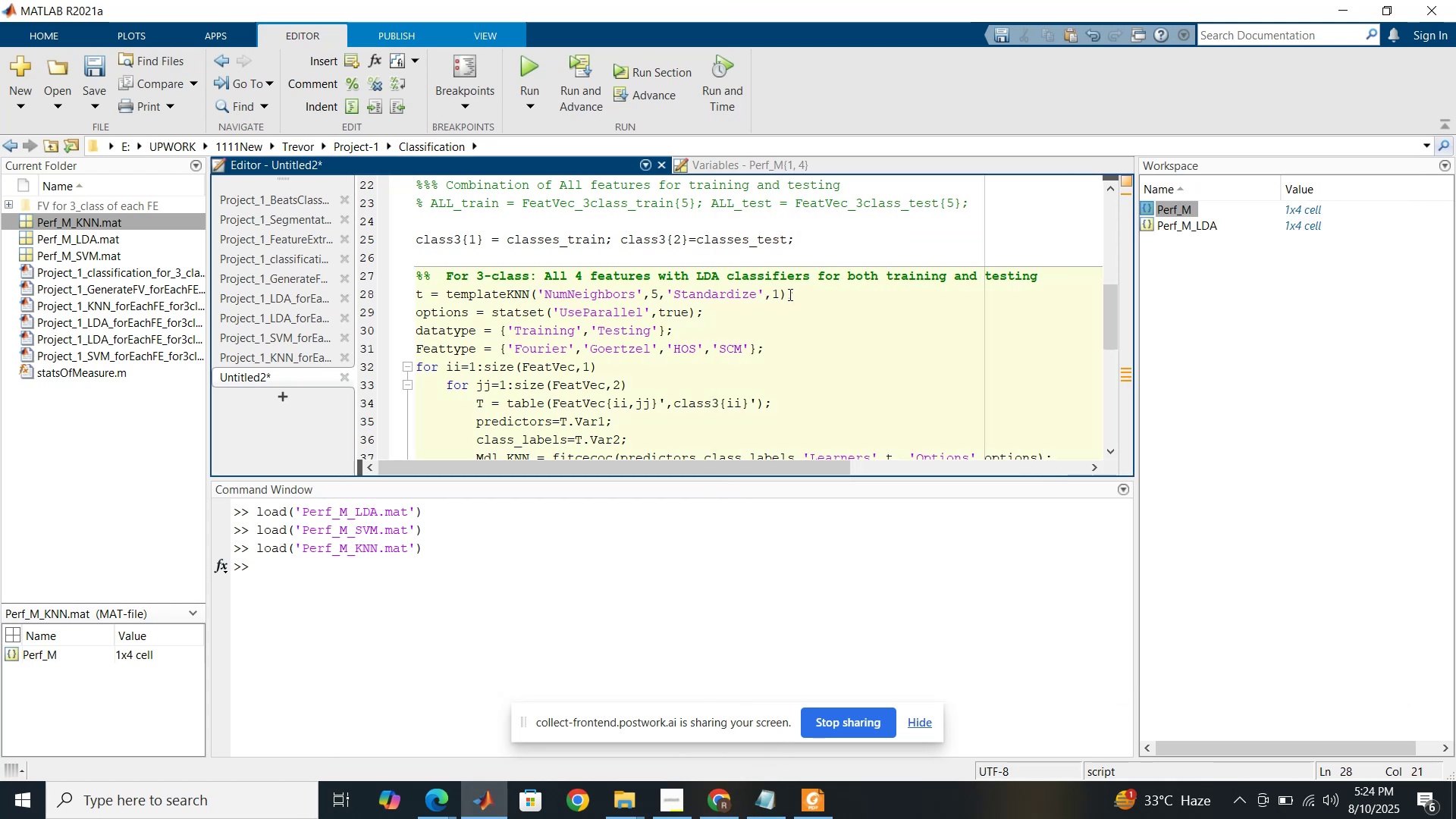 
left_click_drag(start_coordinate=[793, 294], to_coordinate=[449, 300])
 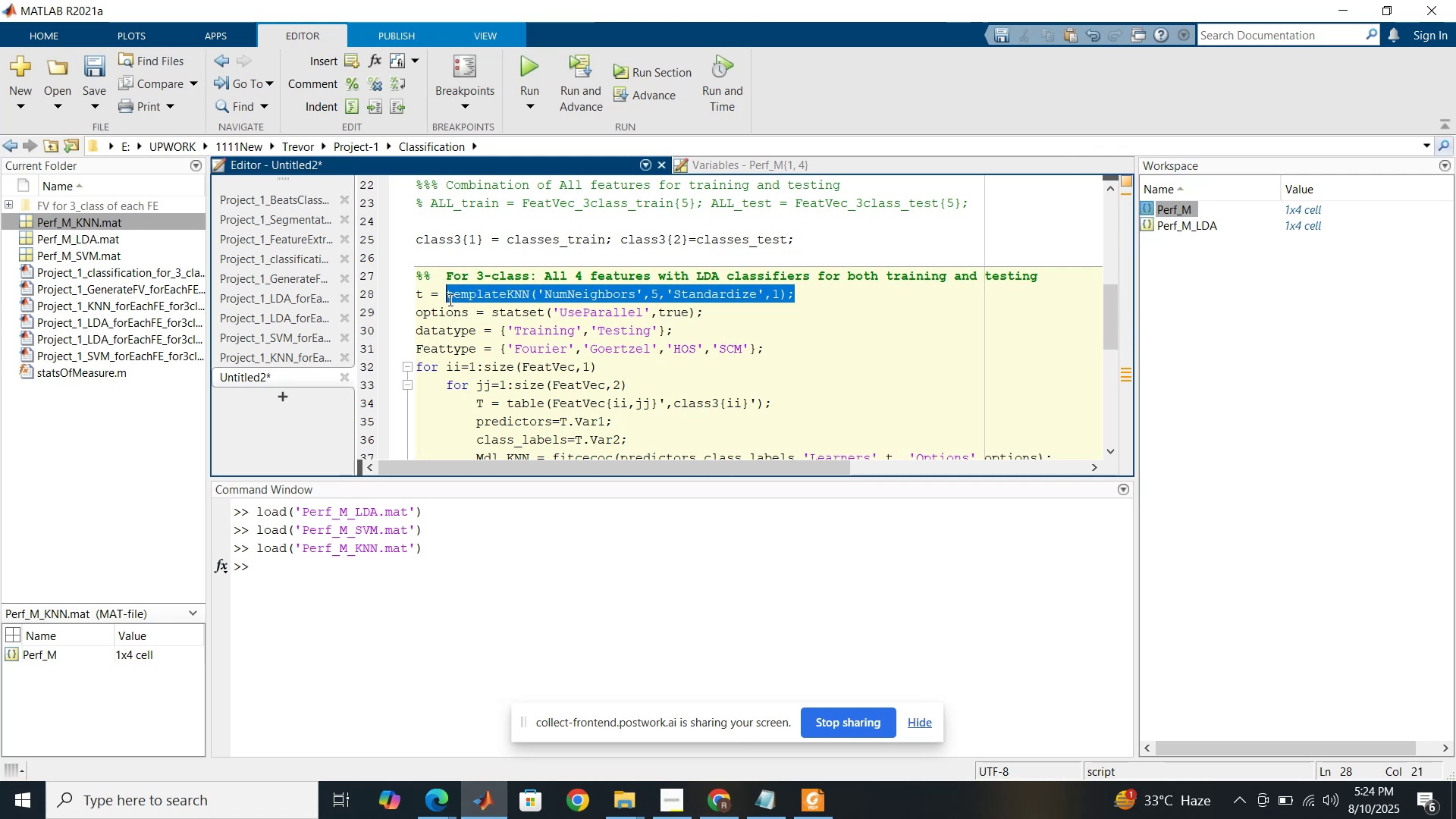 
key(Control+V)
 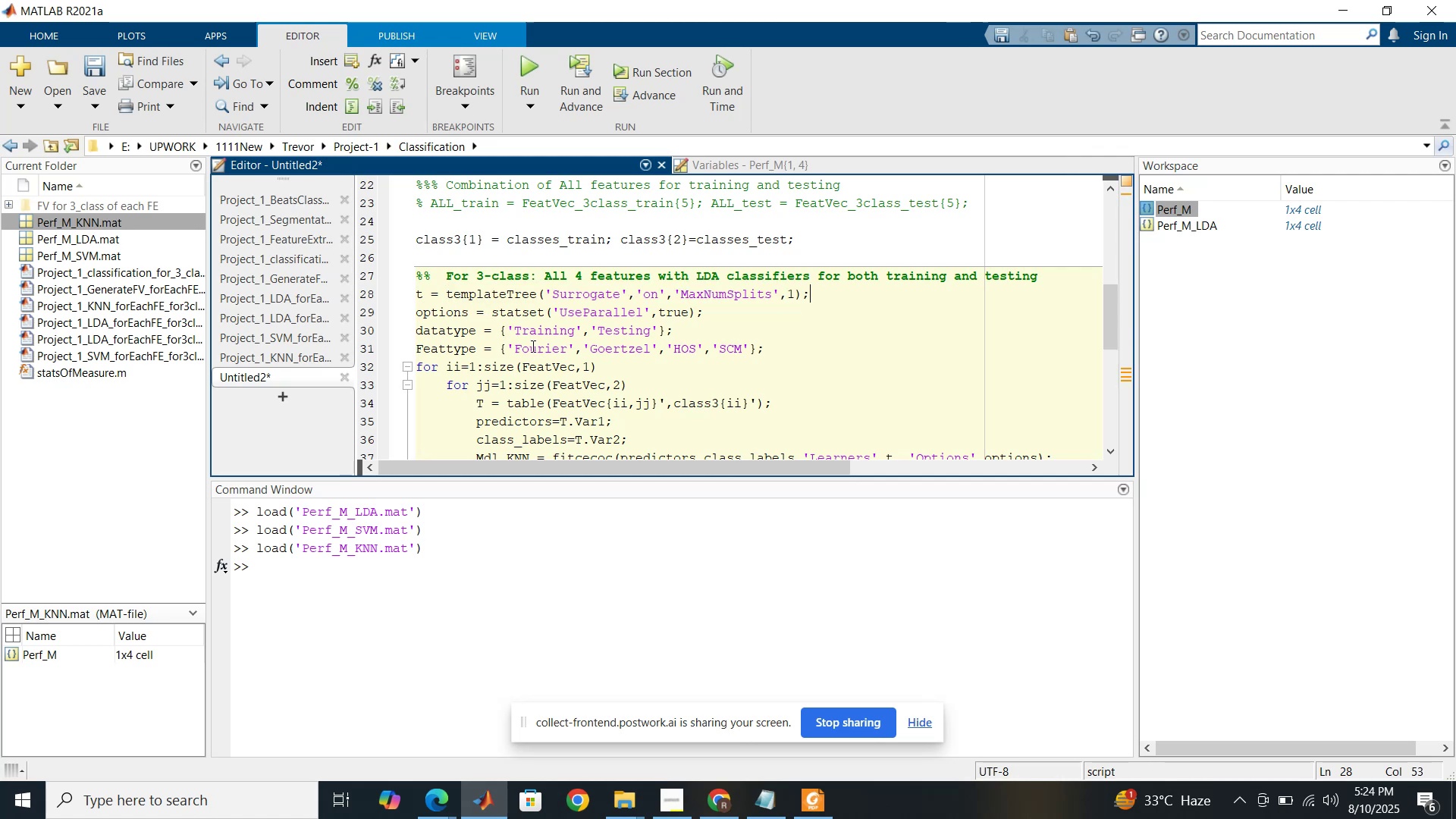 
scroll: coordinate [594, 353], scroll_direction: down, amount: 3.0
 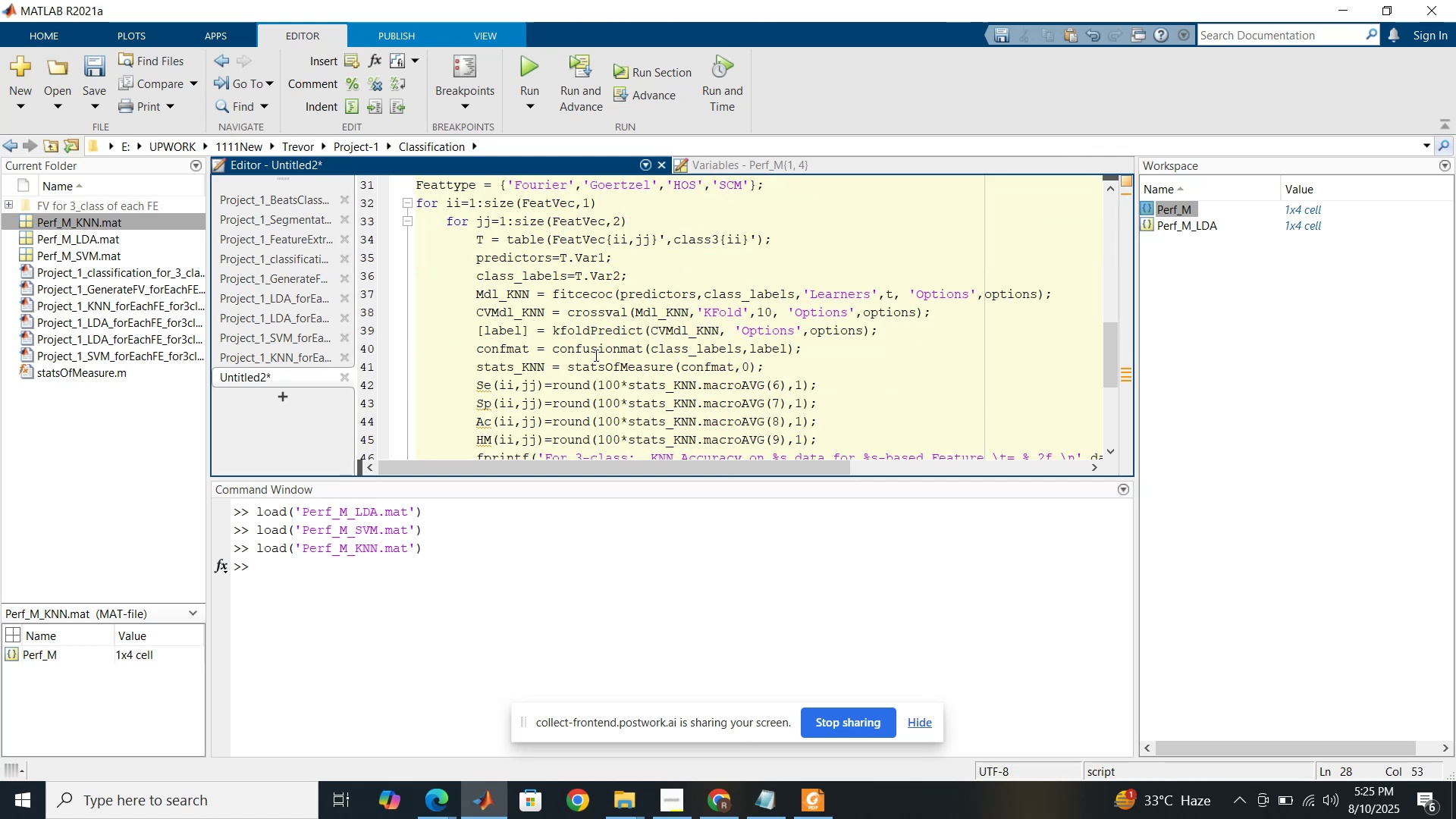 
mouse_move([736, 800])
 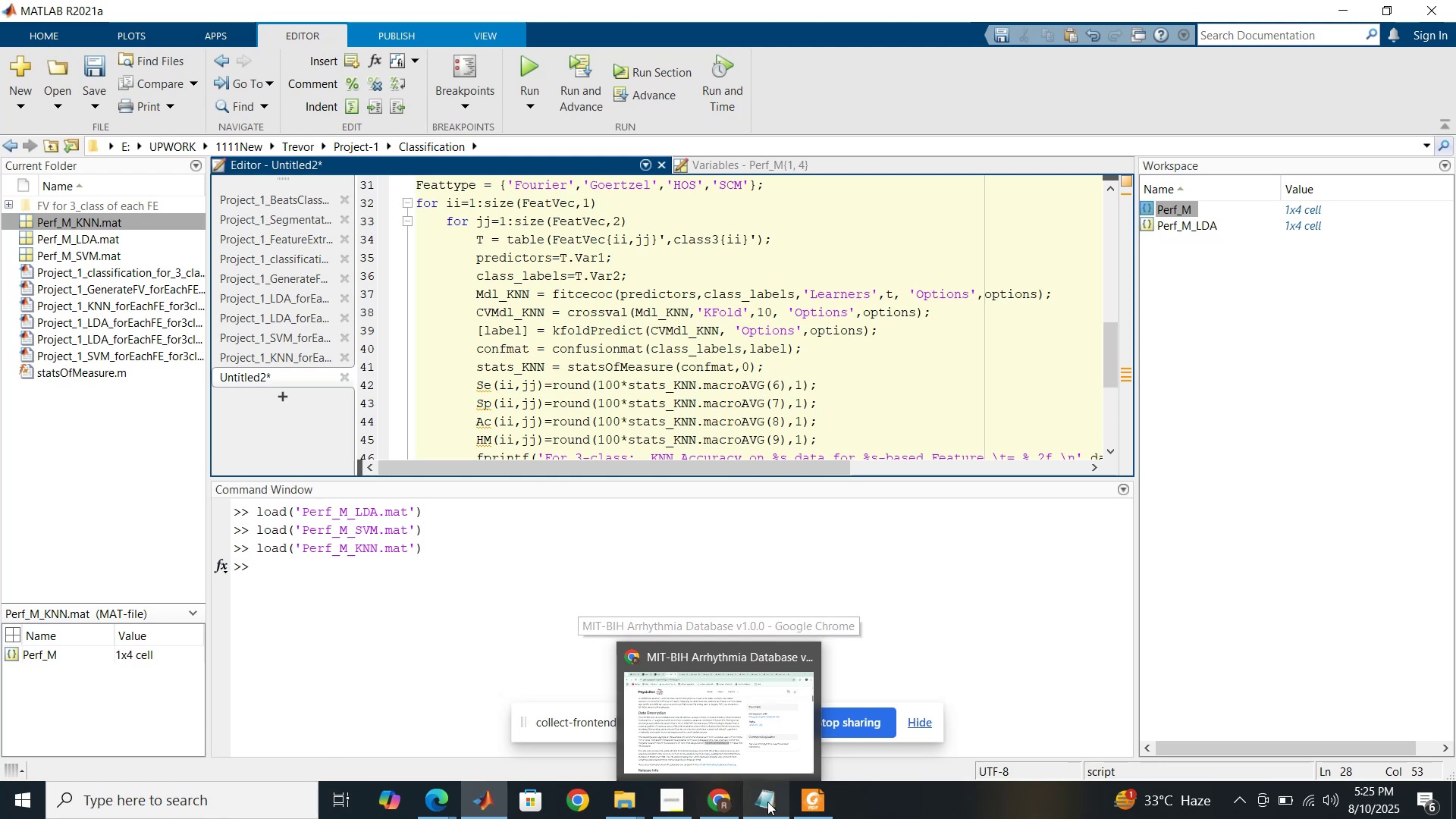 
left_click([767, 802])
 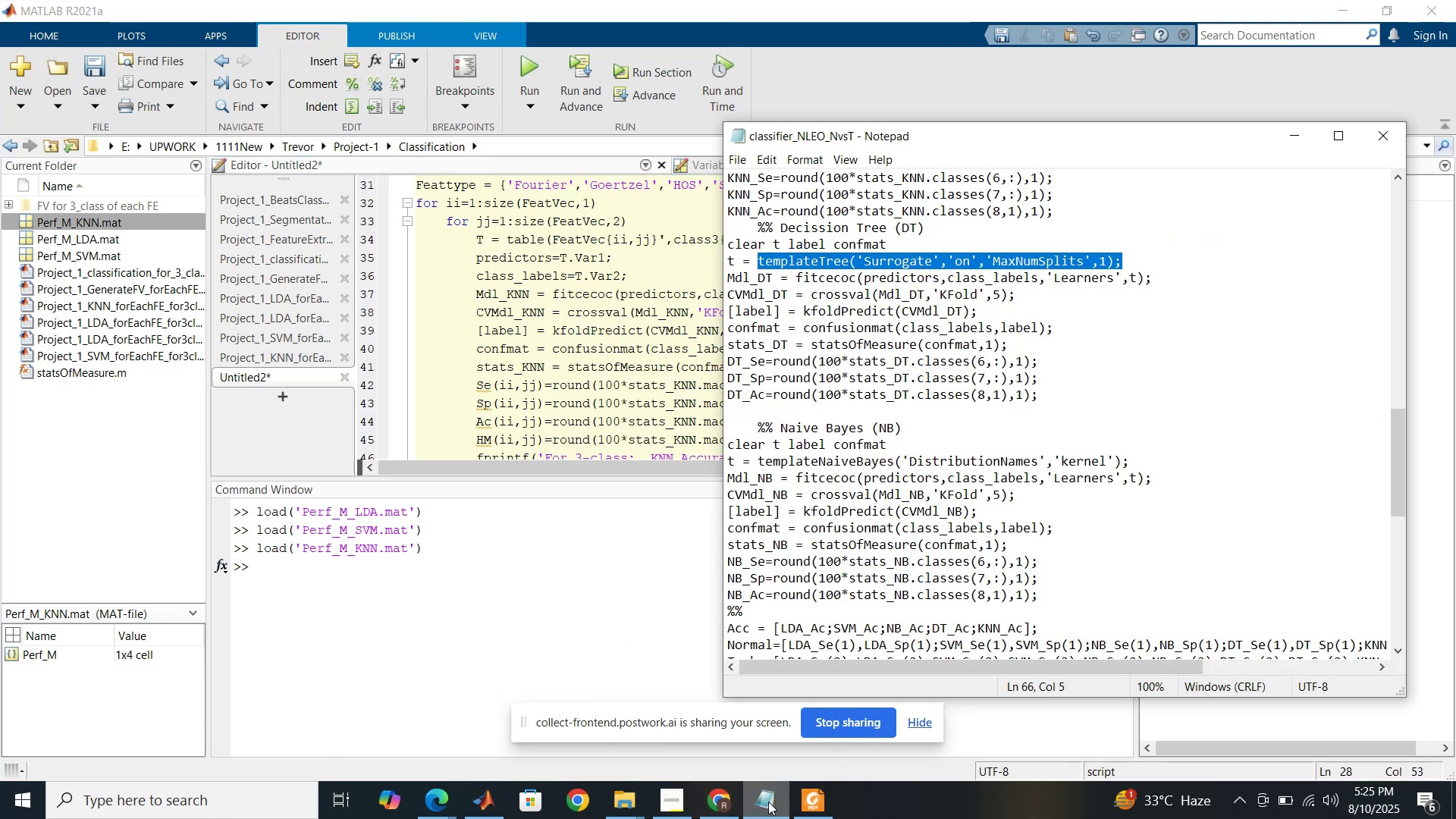 
wait(8.18)
 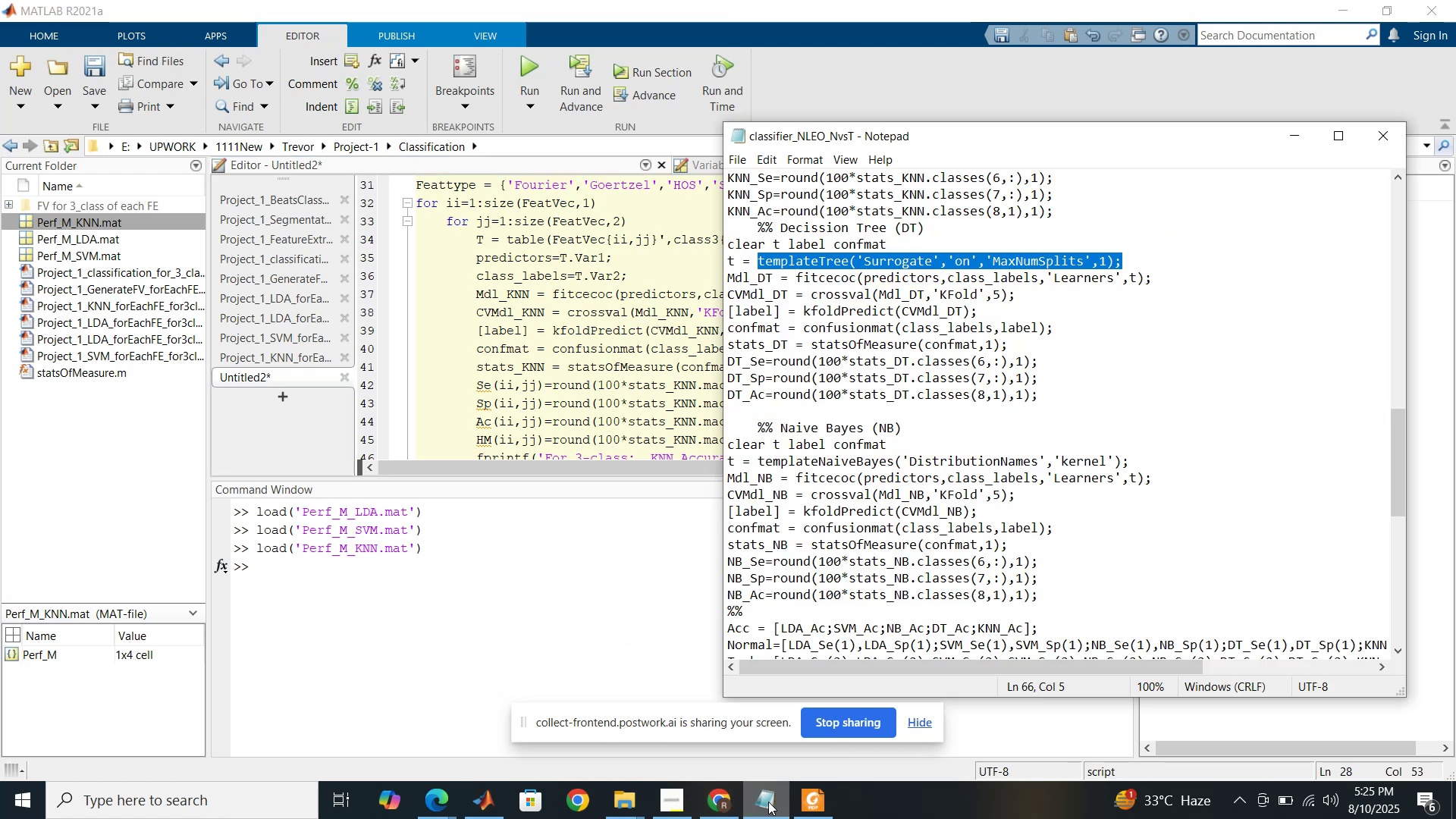 
left_click([768, 802])
 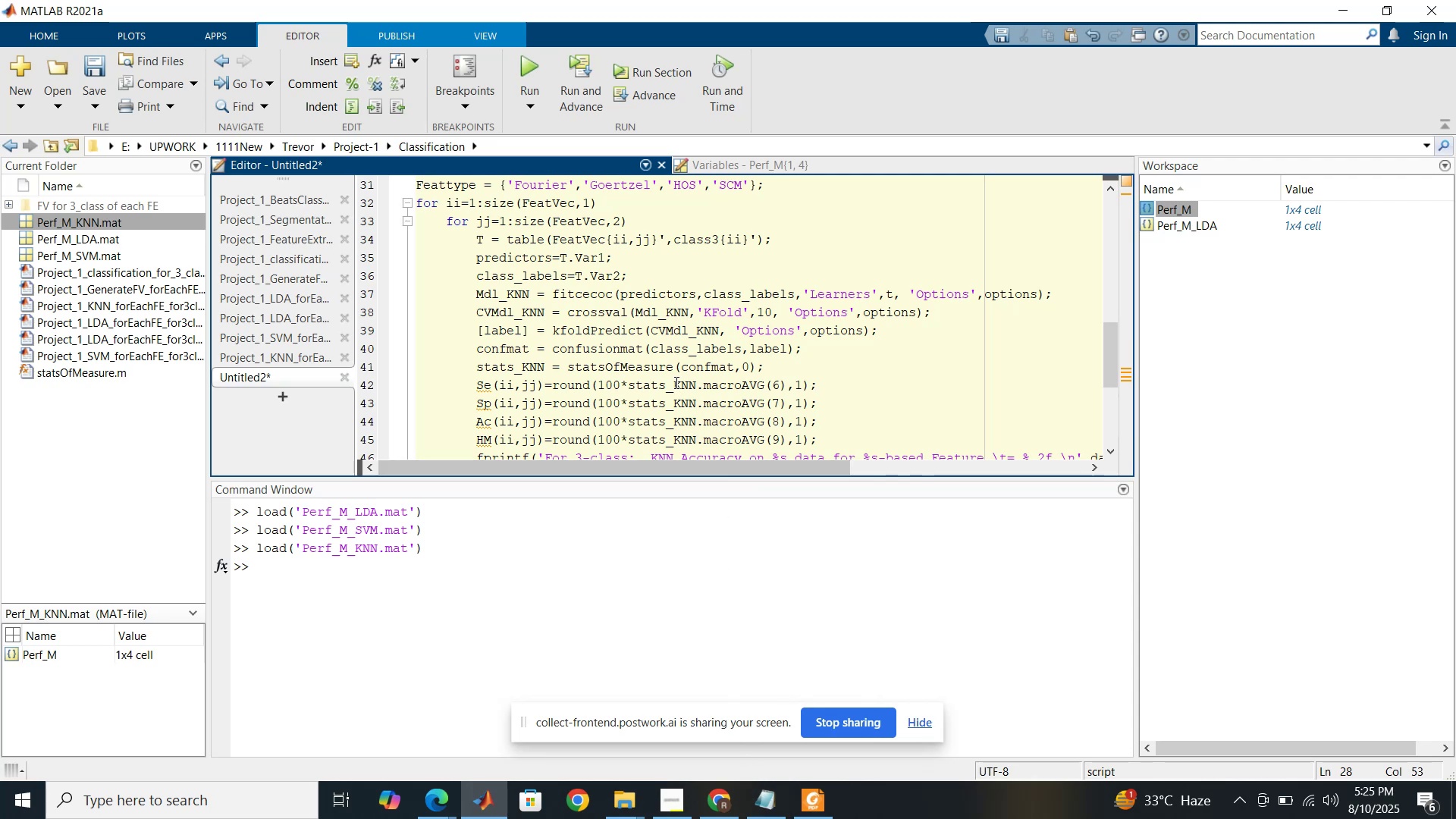 
wait(6.46)
 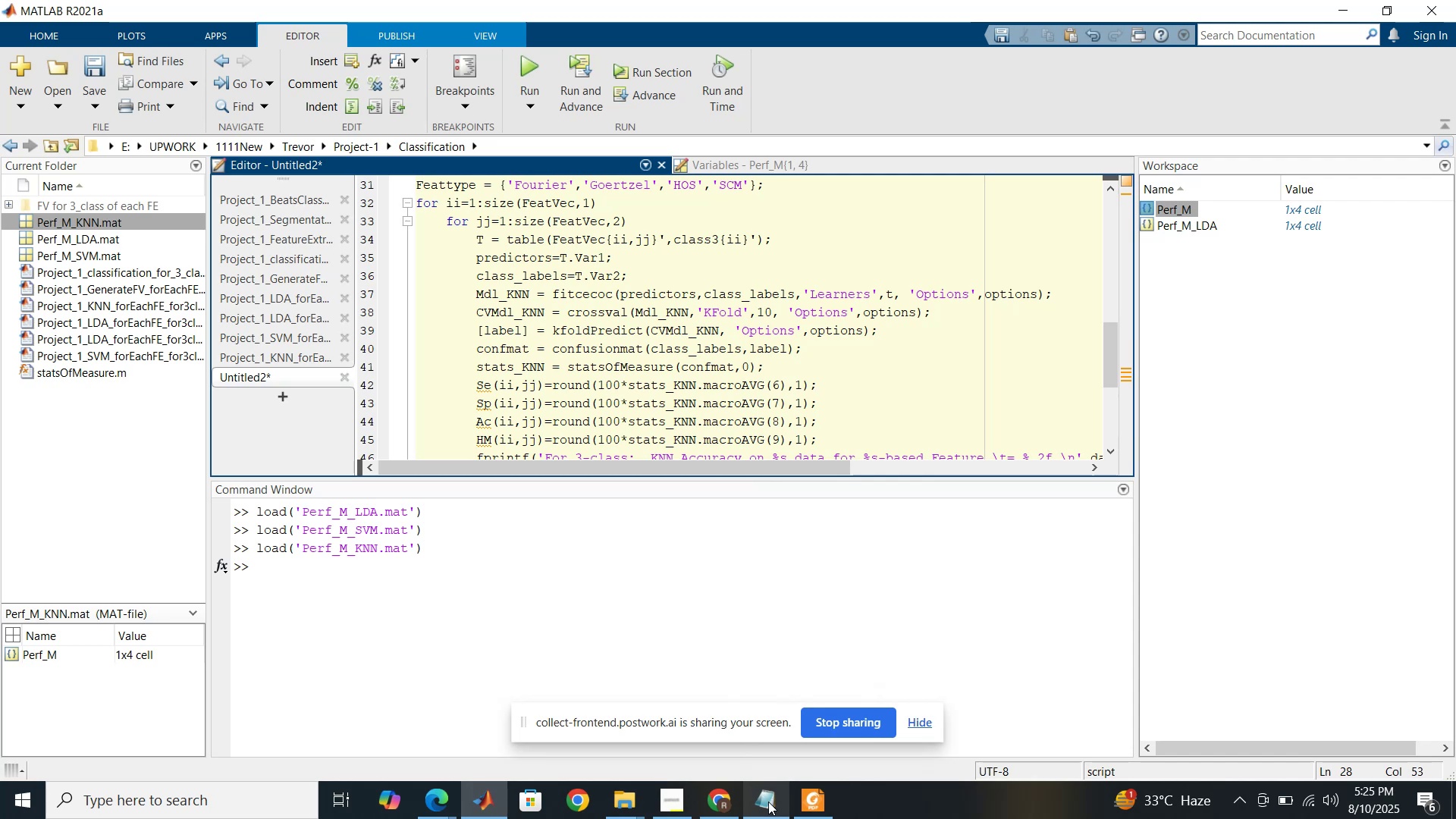 
scroll: coordinate [645, 354], scroll_direction: up, amount: 1.0
 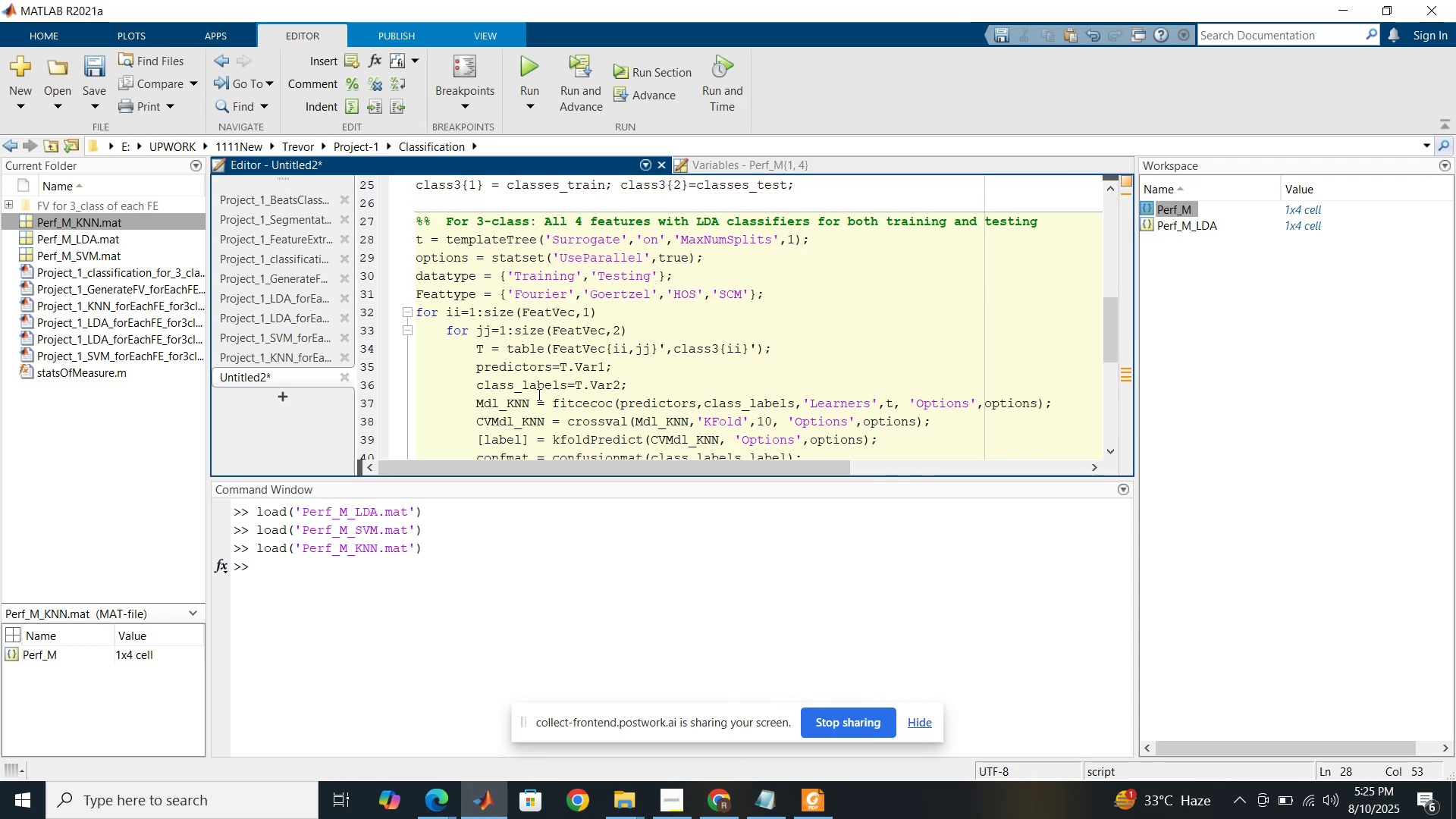 
left_click_drag(start_coordinate=[530, 398], to_coordinate=[506, 397])
 